 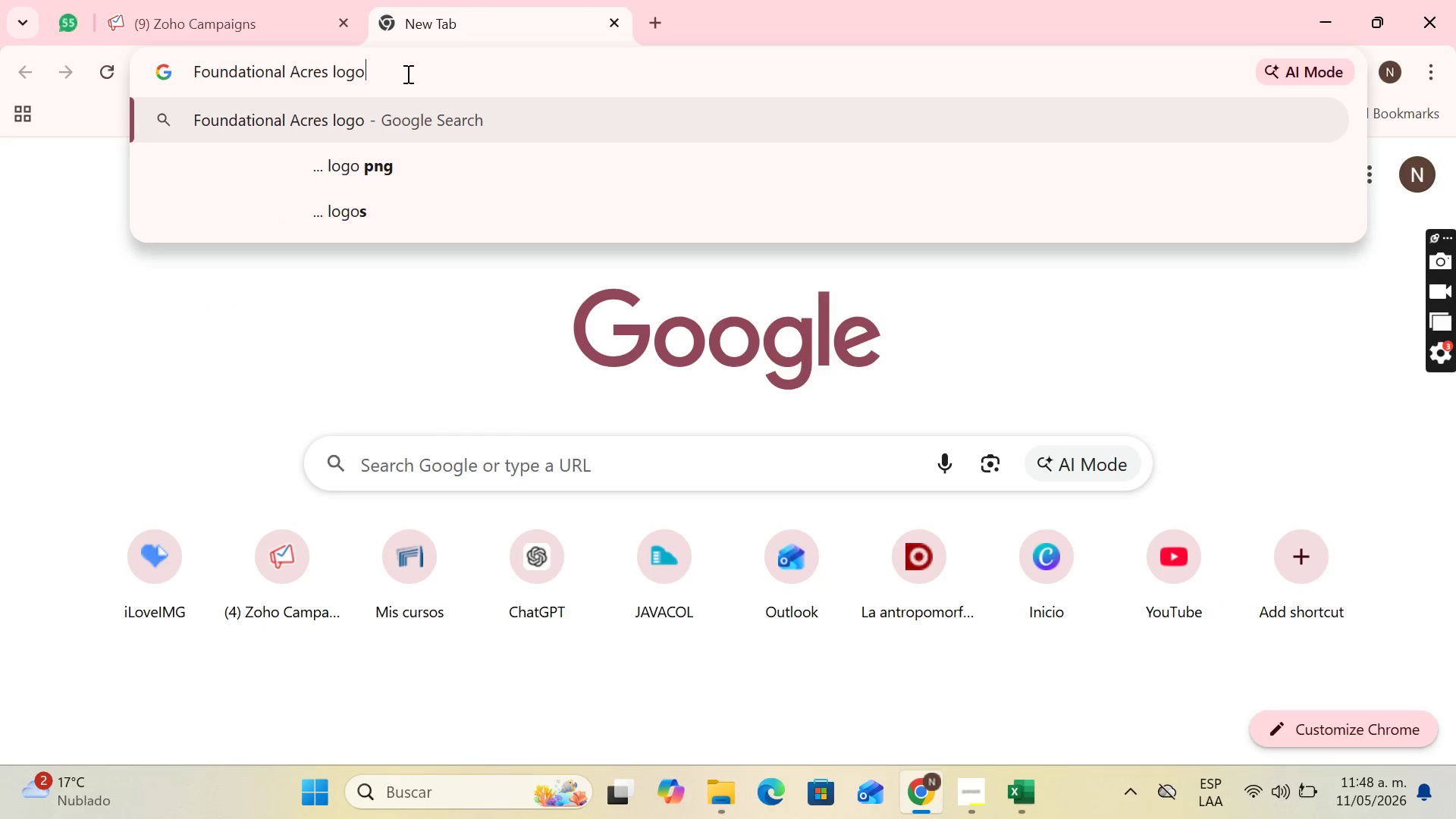 
key(Enter)
 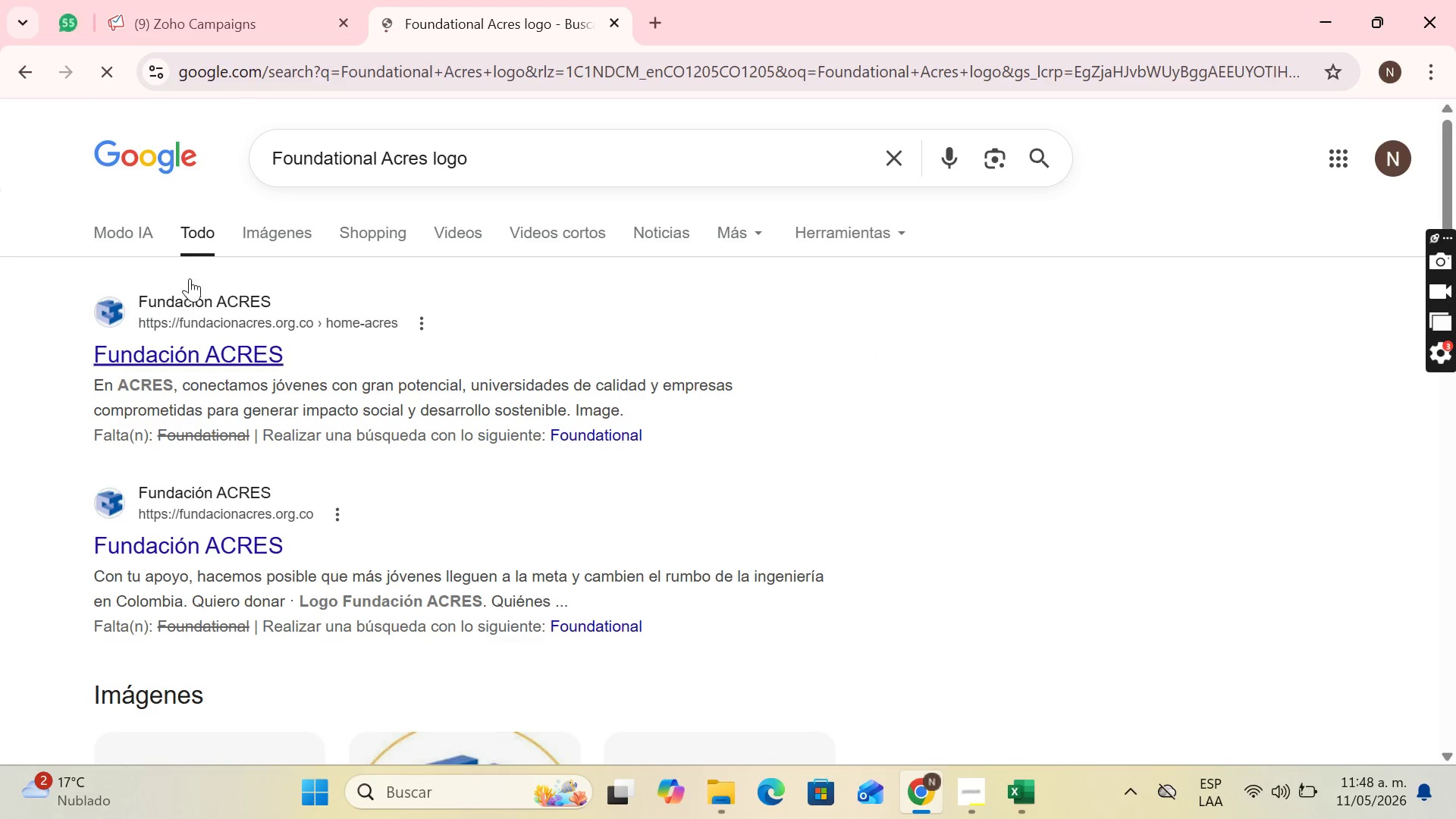 
left_click([317, 227])
 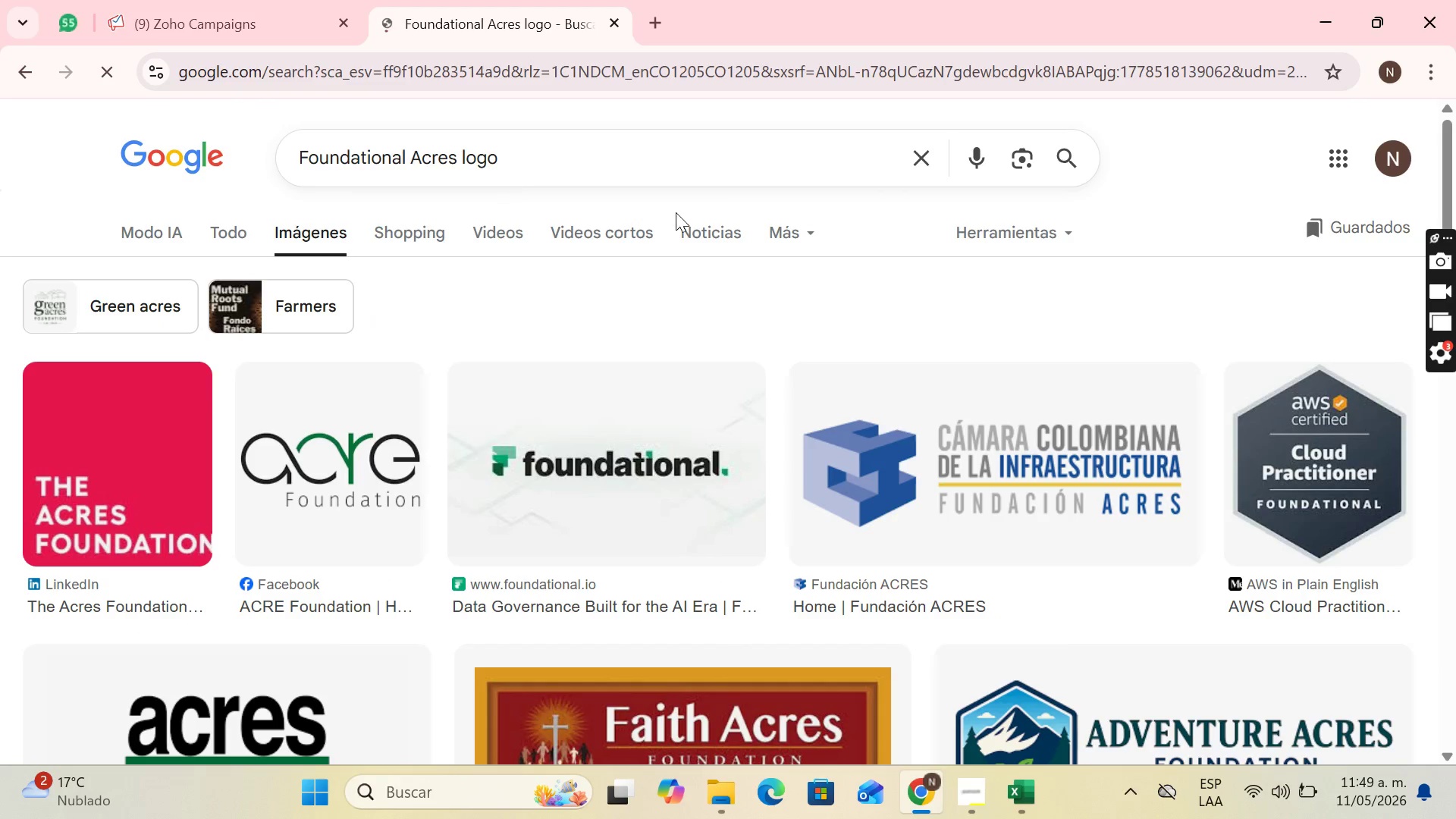 
scroll: coordinate [704, 247], scroll_direction: down, amount: 2.0
 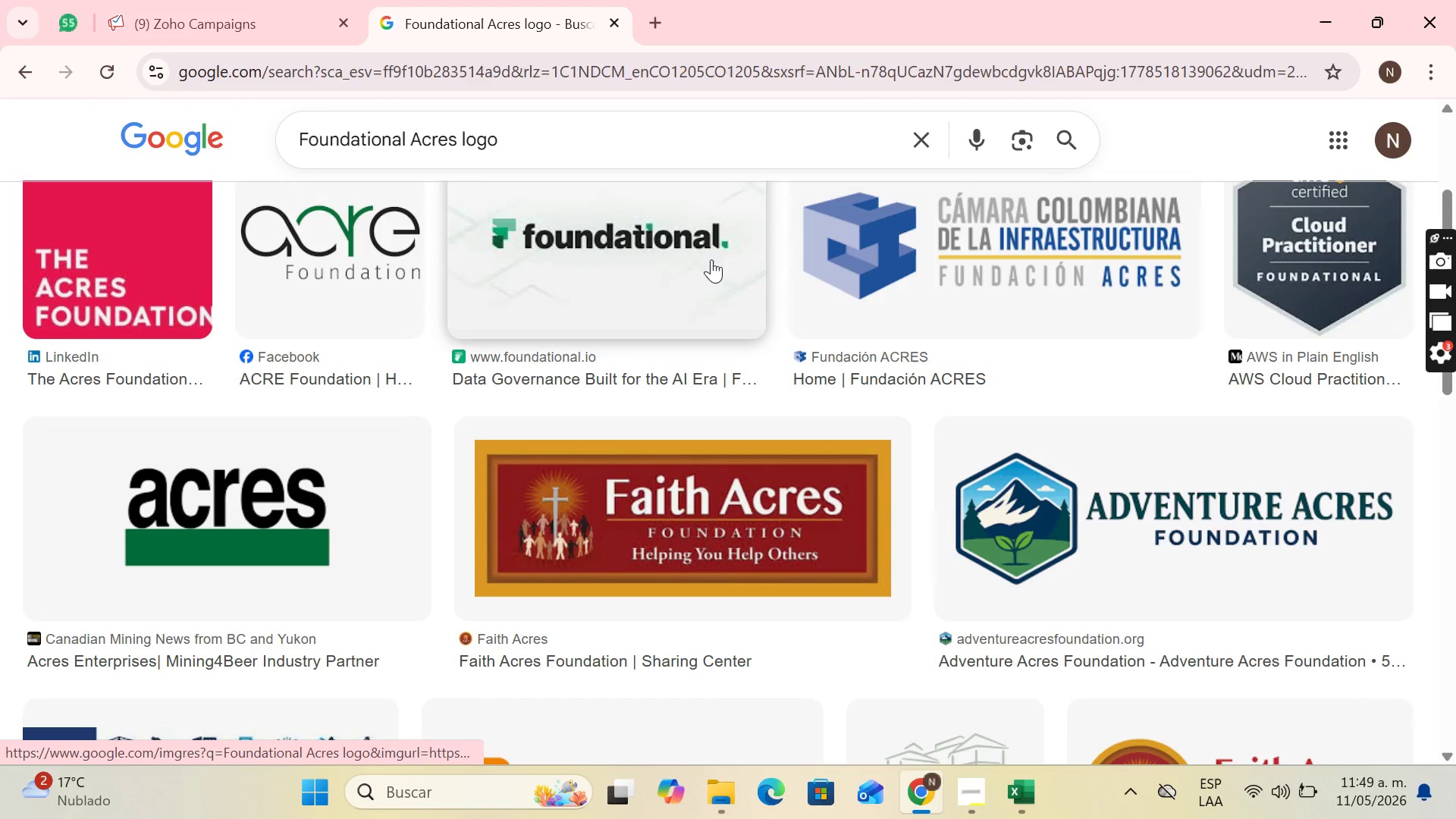 
scroll: coordinate [788, 302], scroll_direction: up, amount: 2.0
 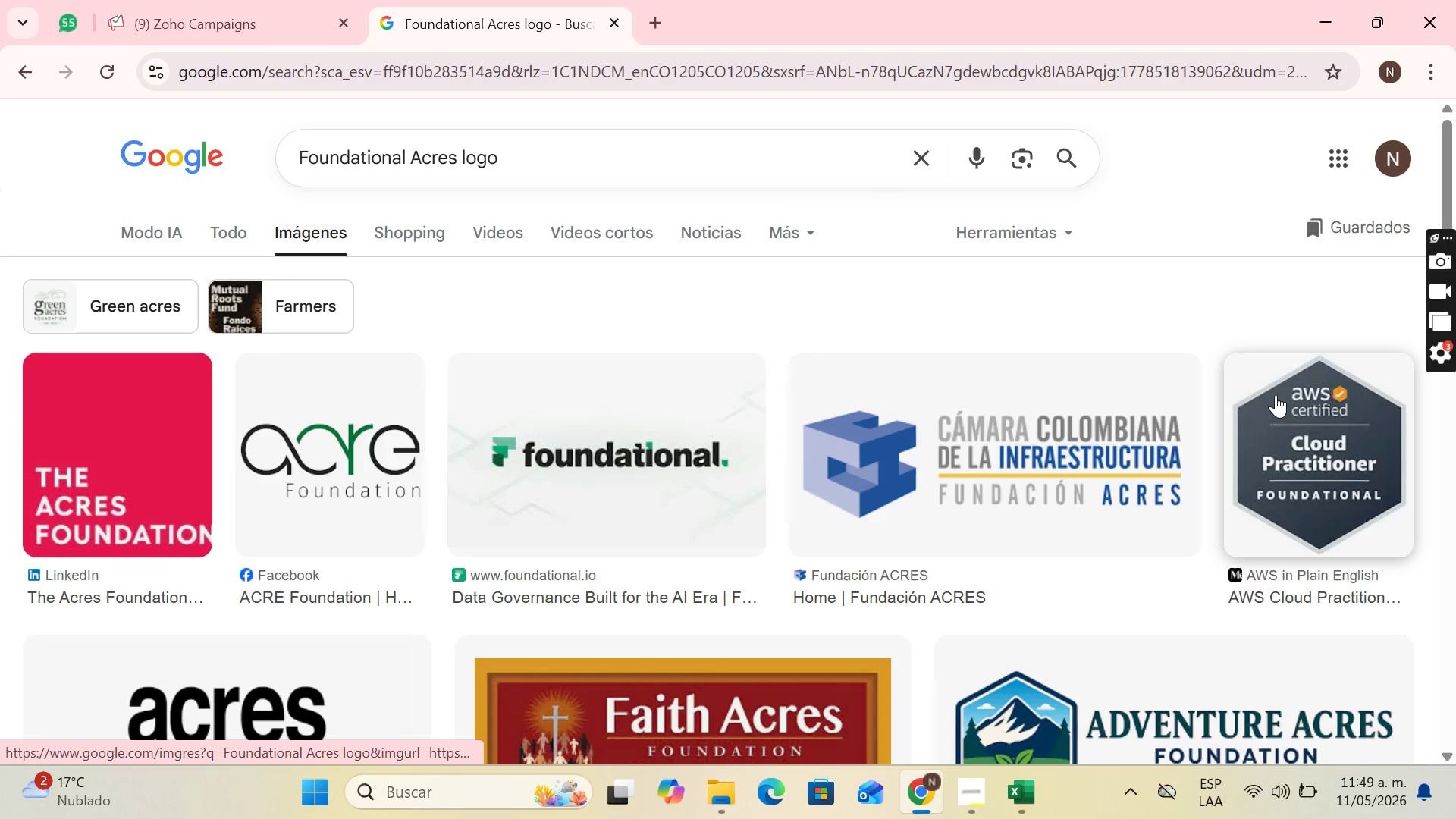 
scroll: coordinate [742, 326], scroll_direction: down, amount: 6.0
 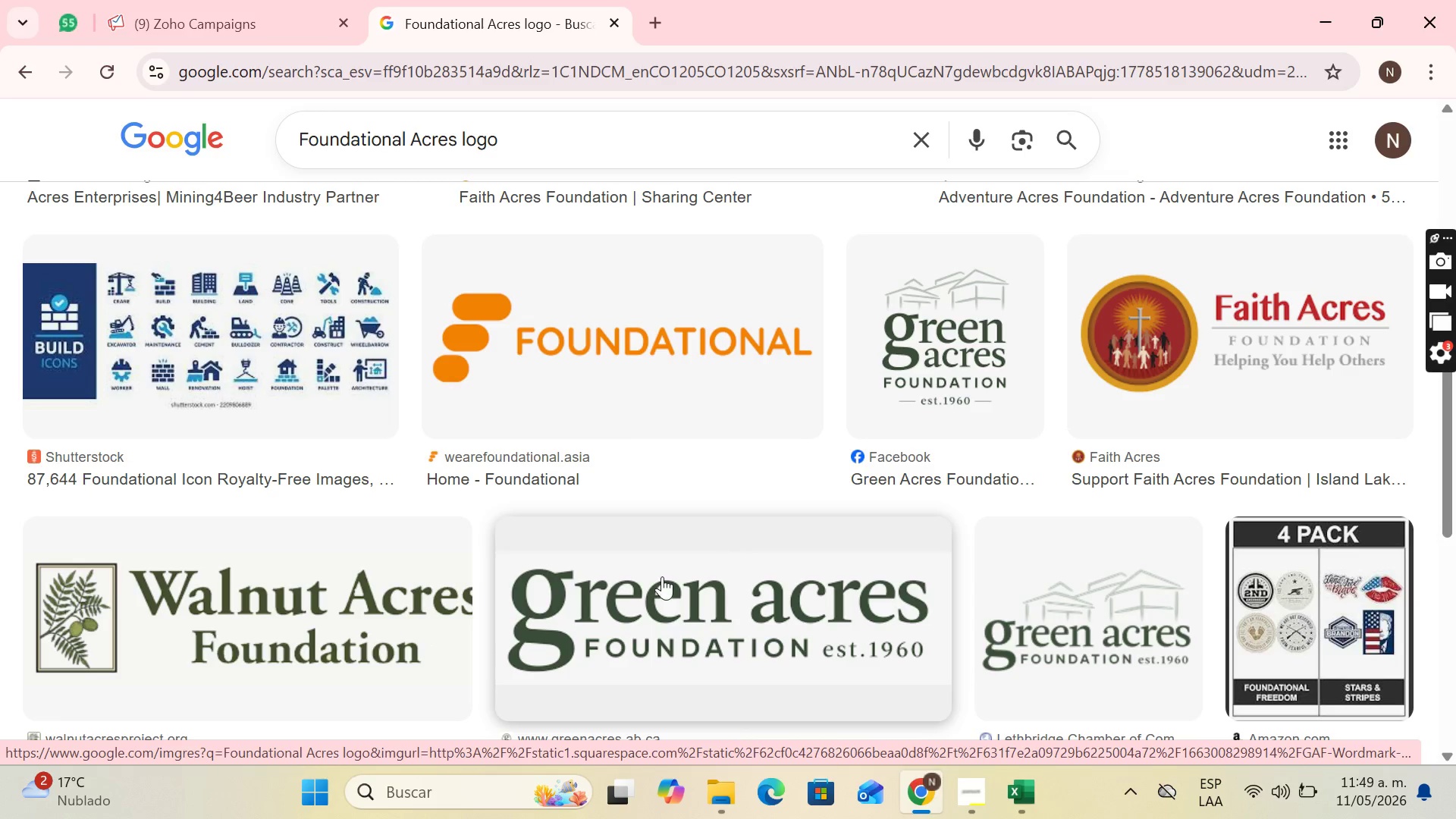 
scroll: coordinate [654, 485], scroll_direction: up, amount: 3.0
 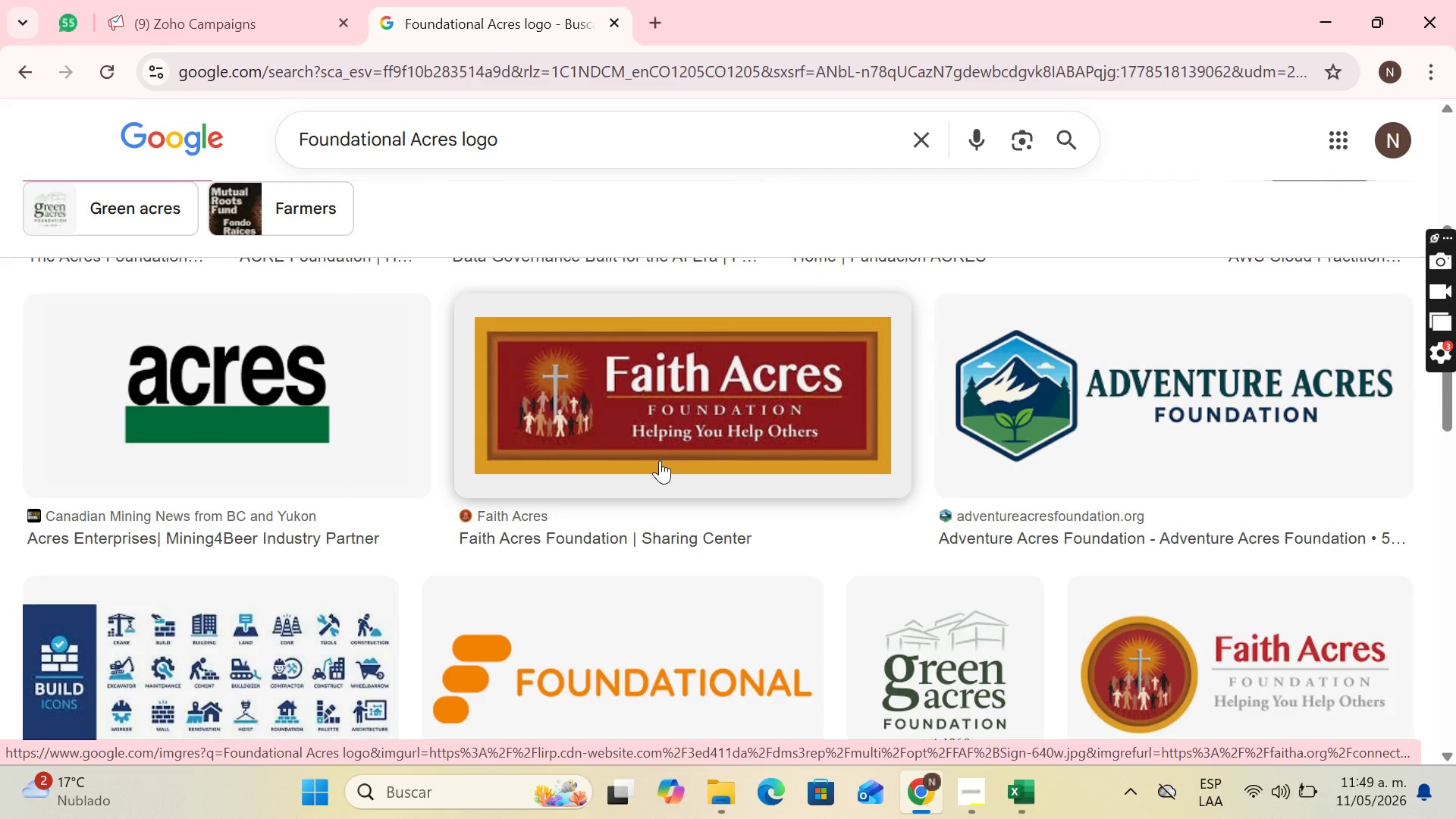 
scroll: coordinate [762, 500], scroll_direction: down, amount: 5.0
 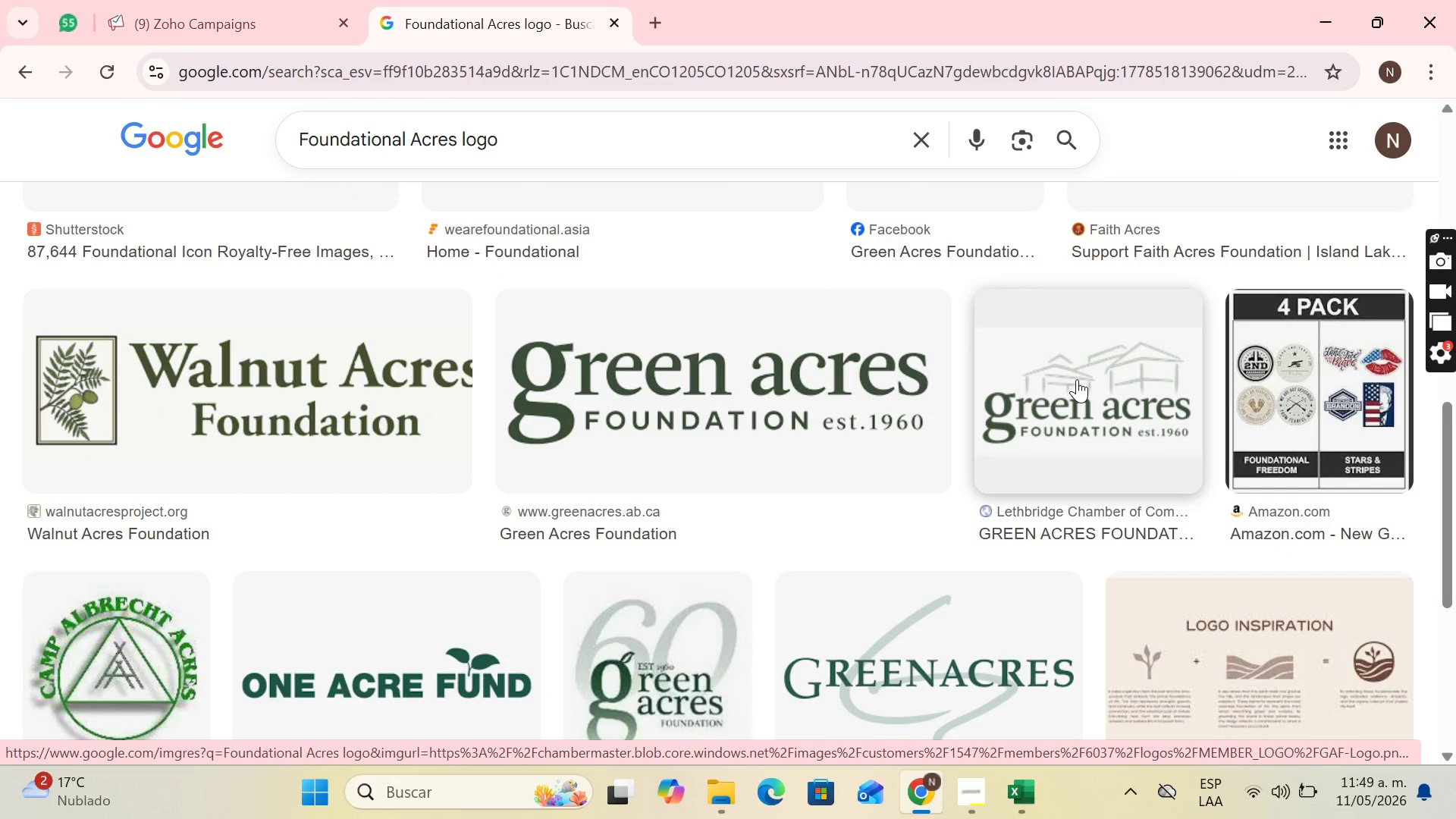 
left_click([1077, 379])
 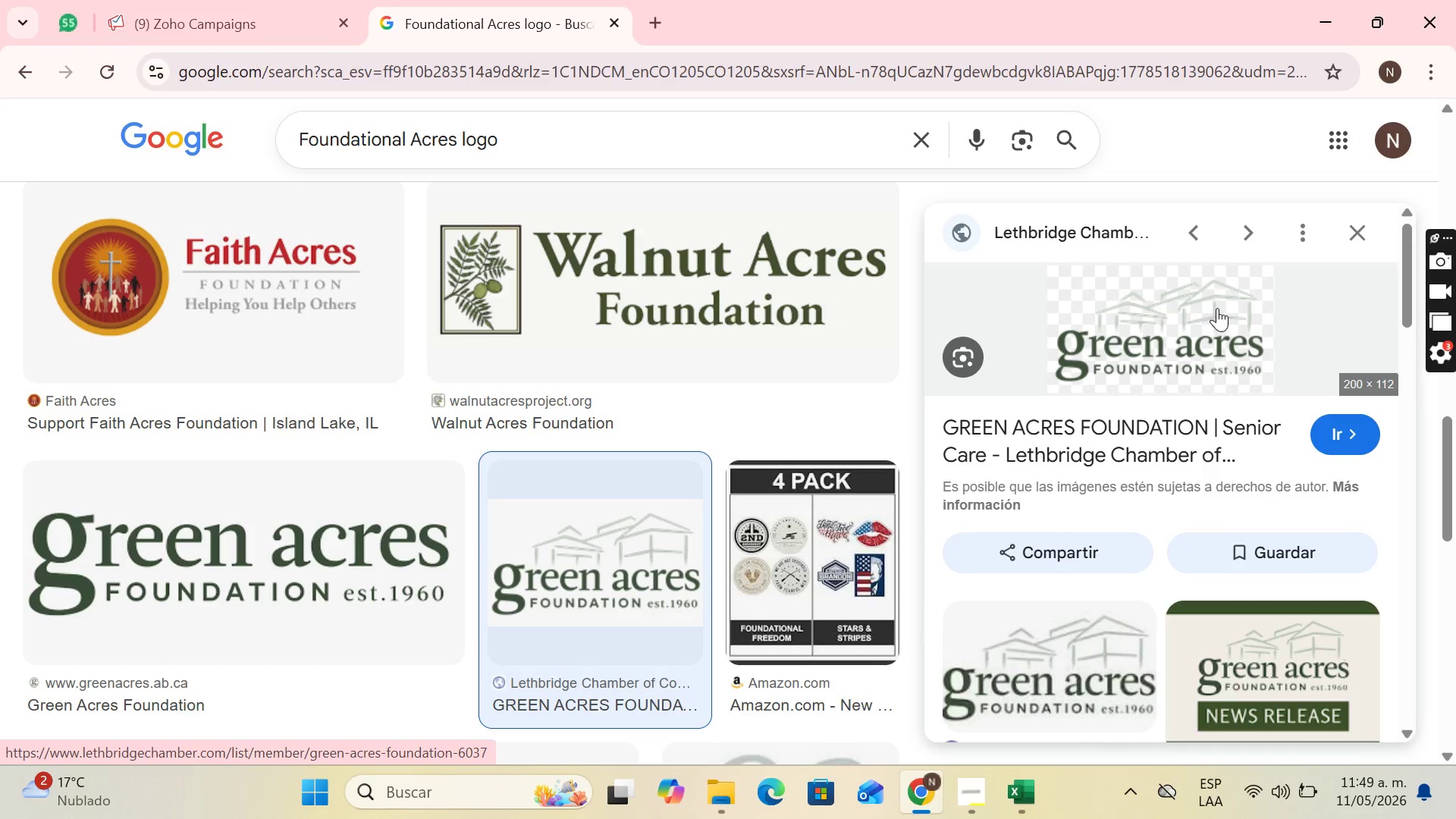 
right_click([1217, 308])
 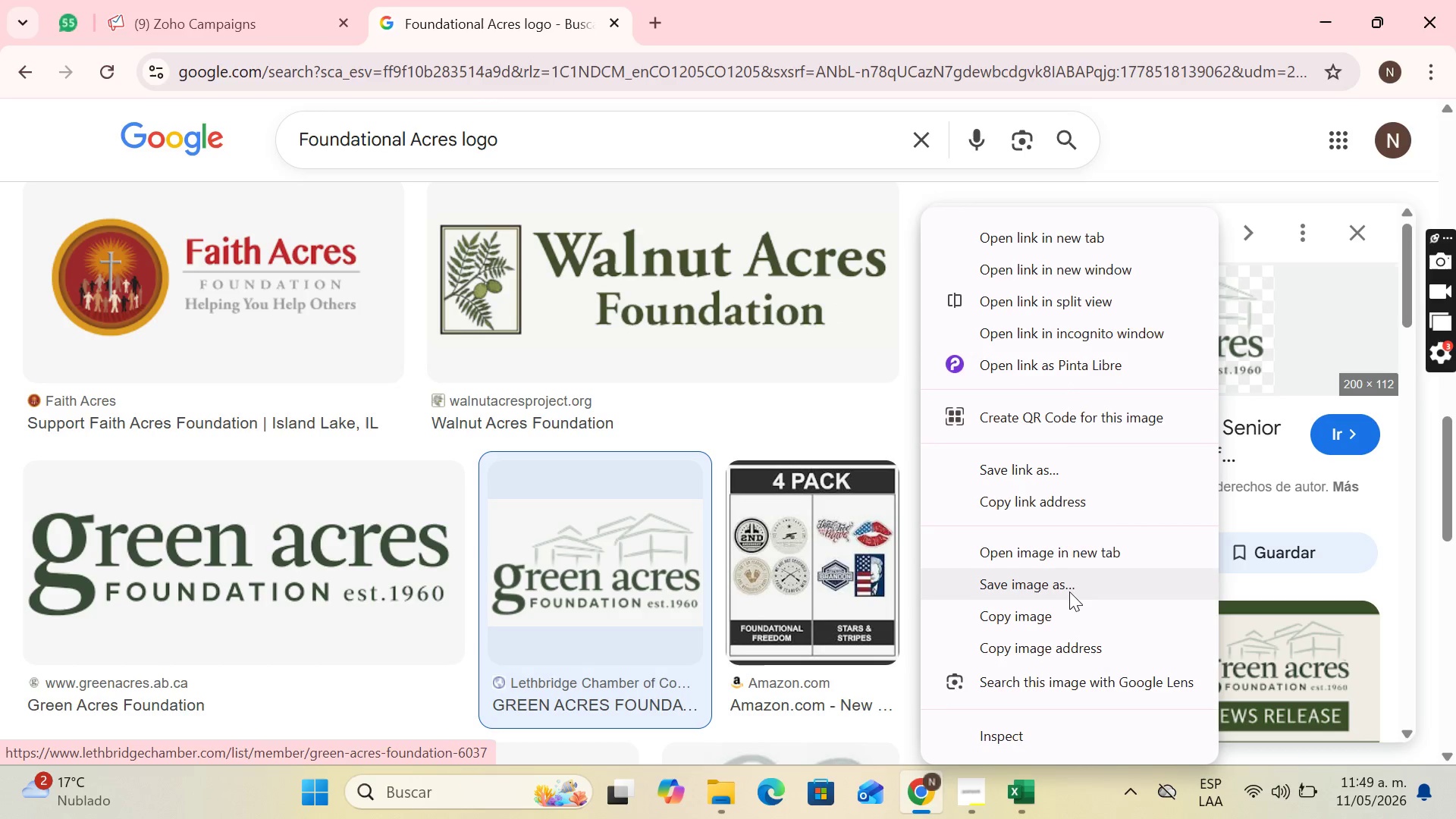 
left_click([1068, 588])
 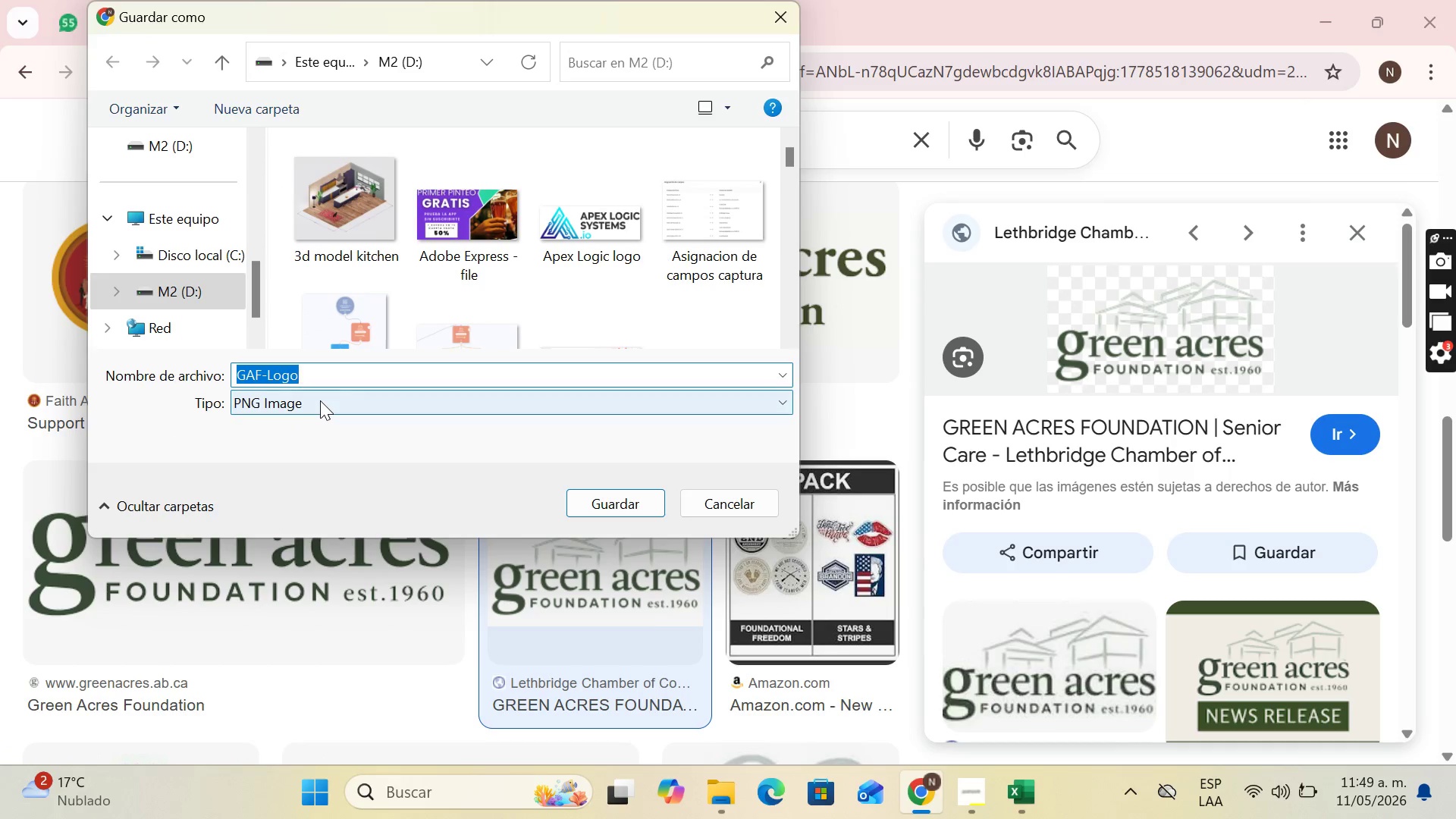 
type(Foundational Acres Logo)
 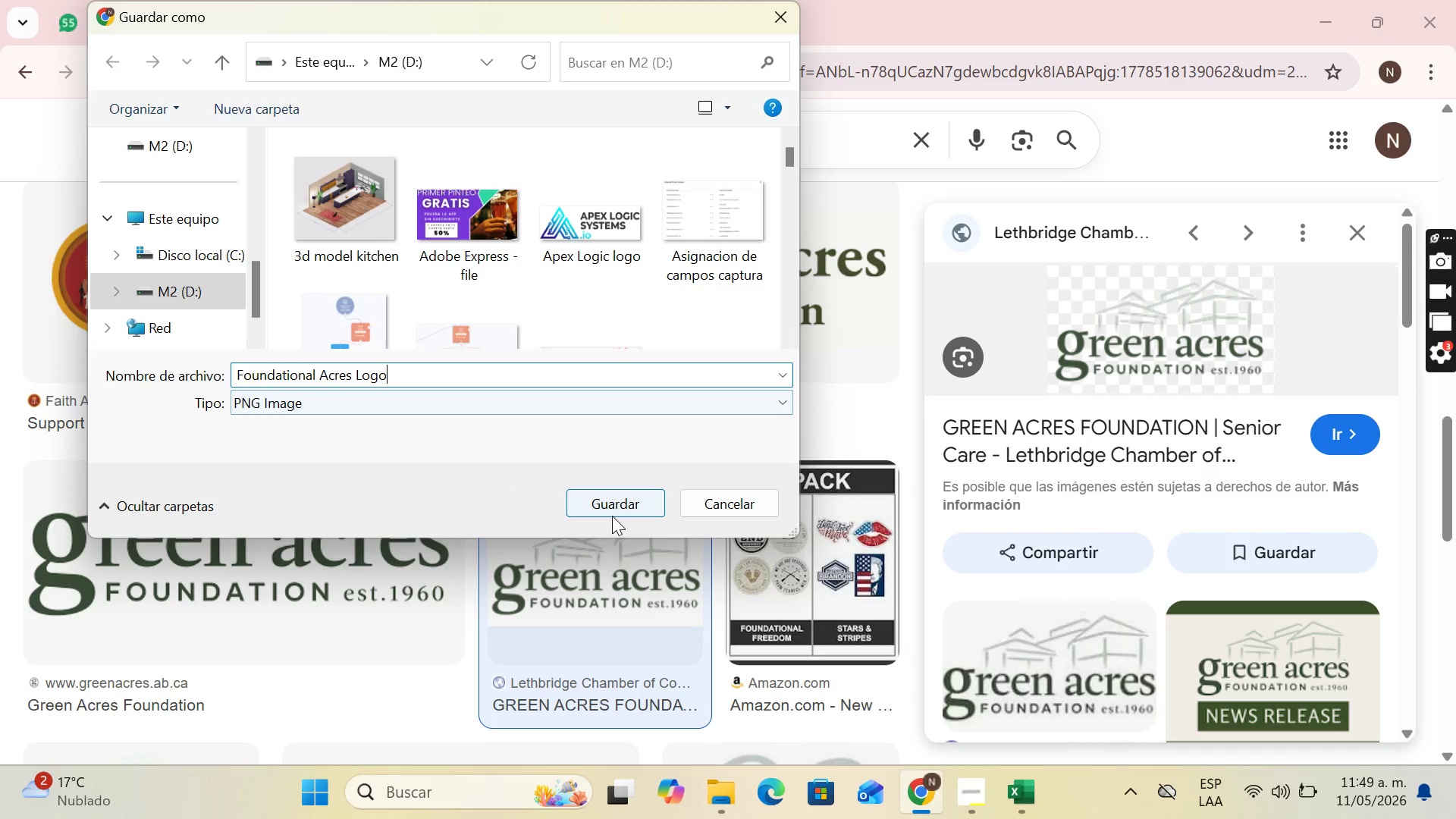 
left_click([644, 495])
 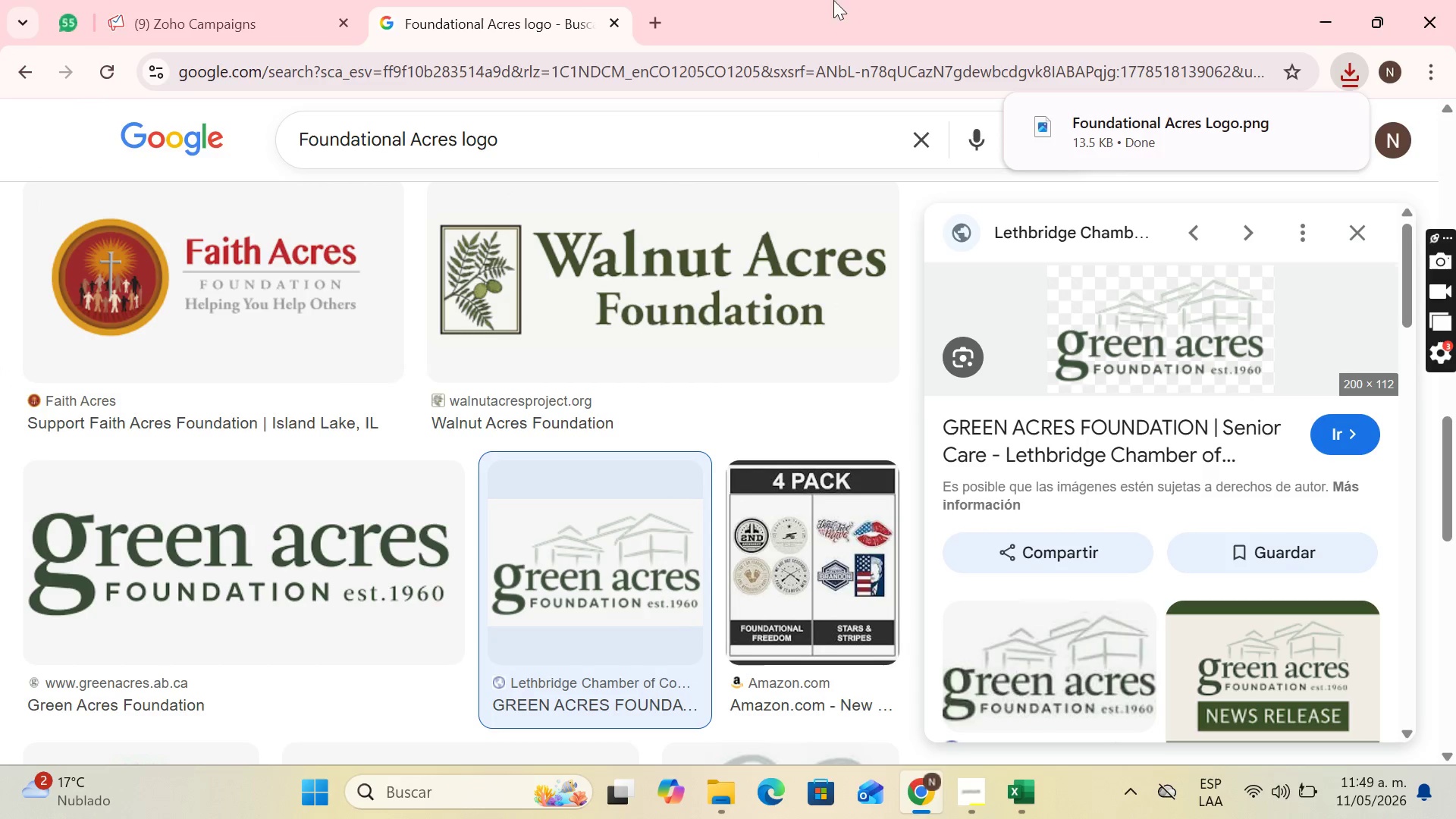 
left_click([226, 0])
 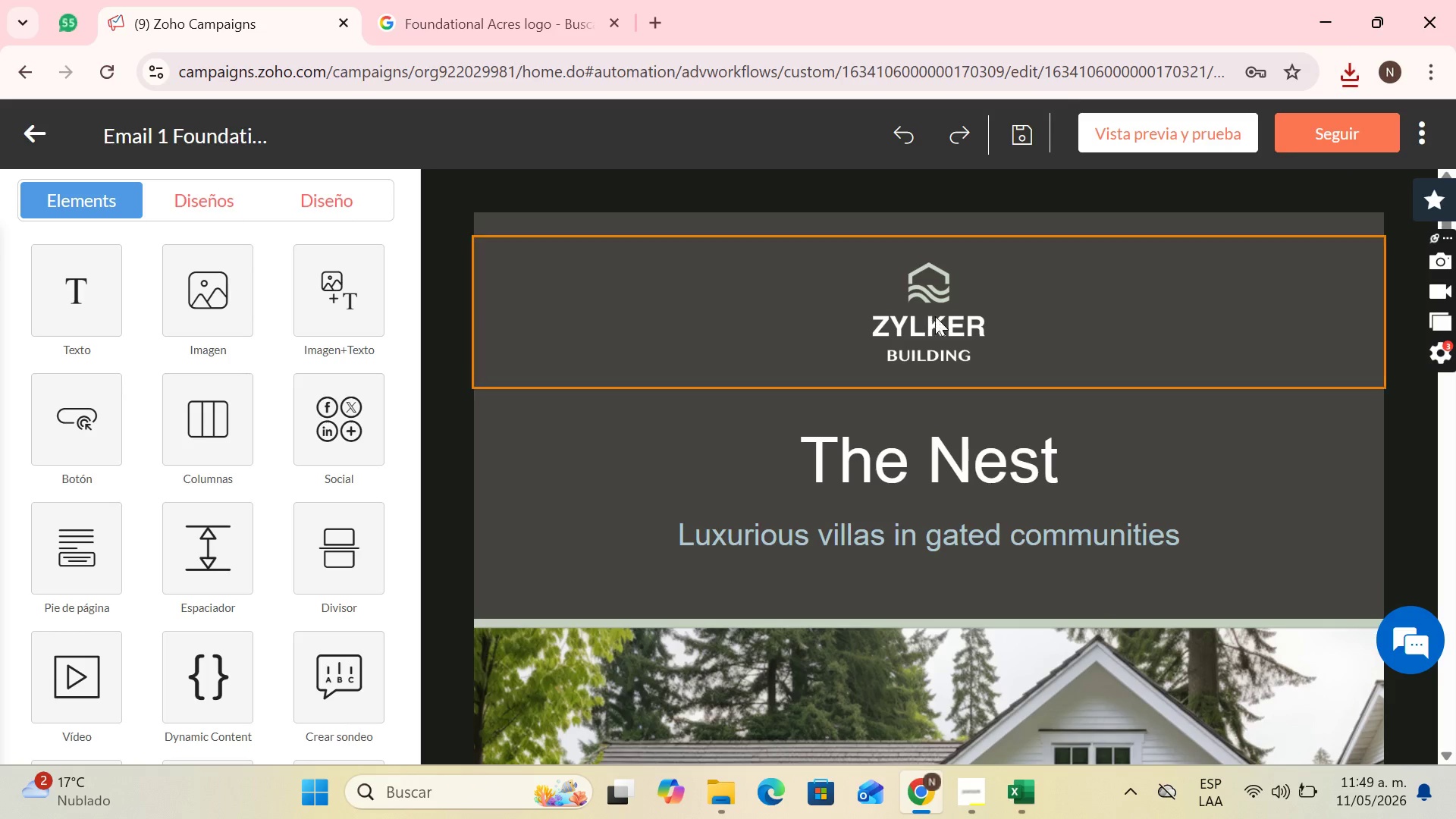 
left_click([985, 319])
 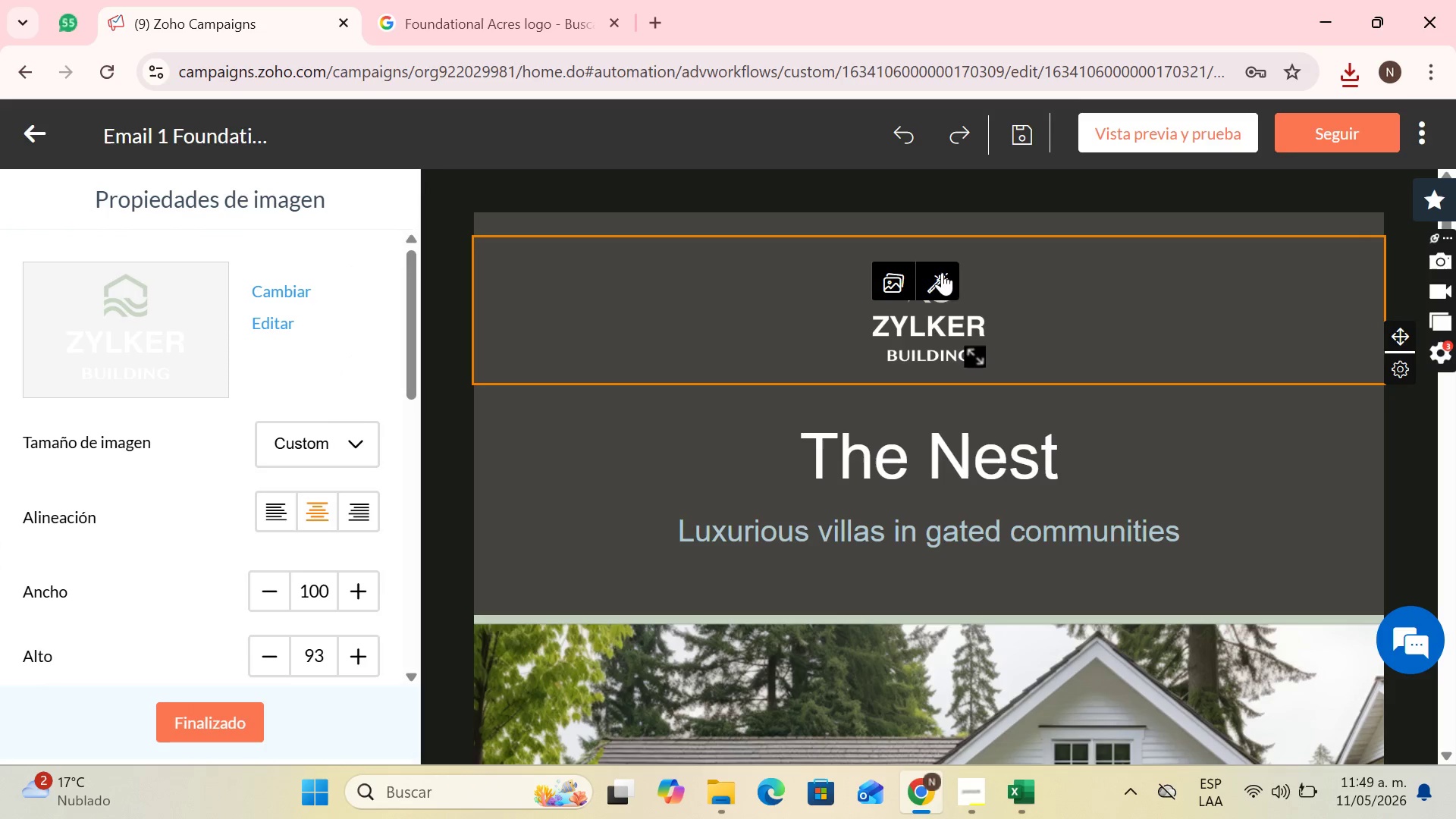 
left_click([900, 278])
 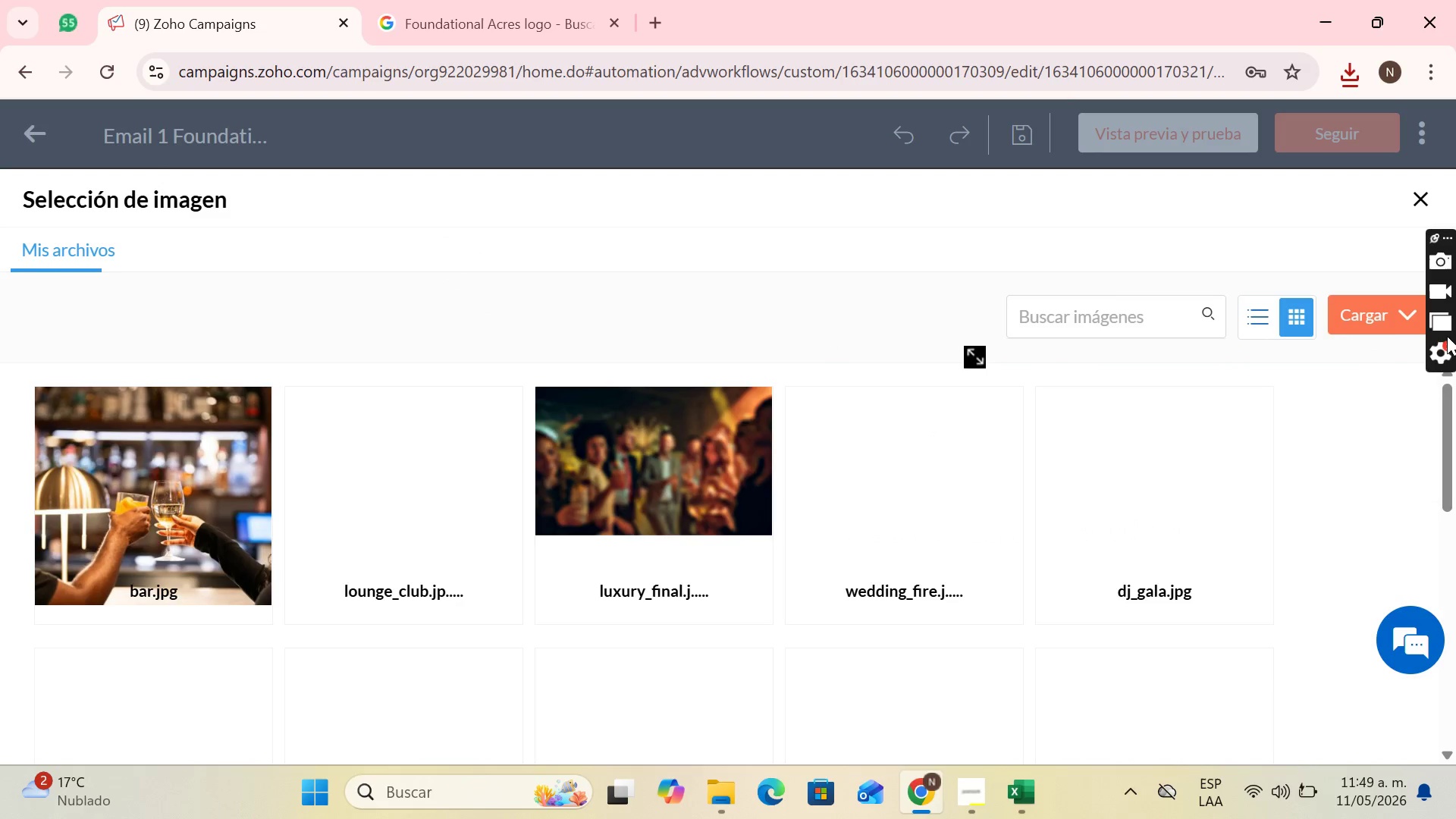 
left_click([1382, 325])
 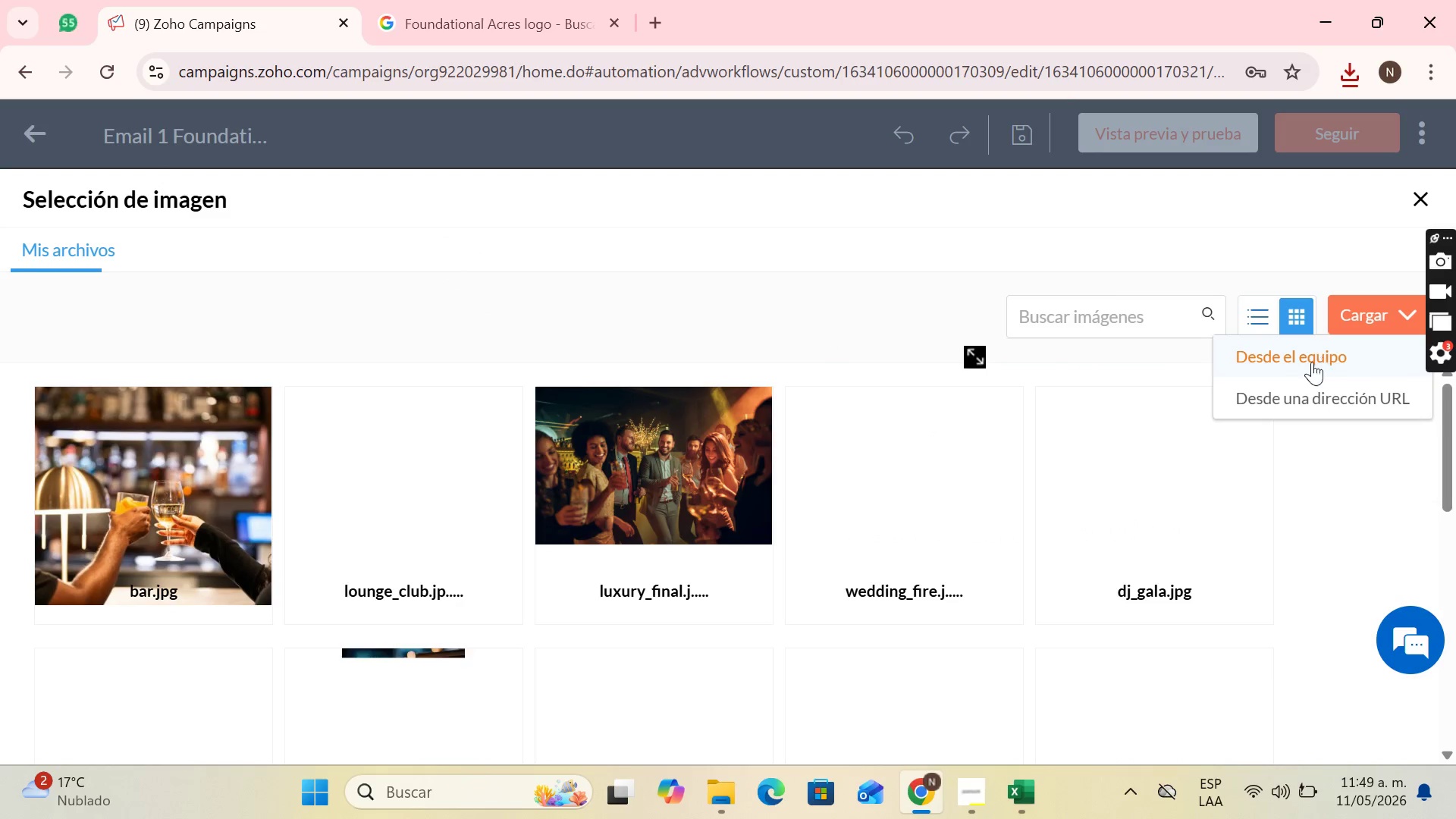 
left_click([1301, 367])
 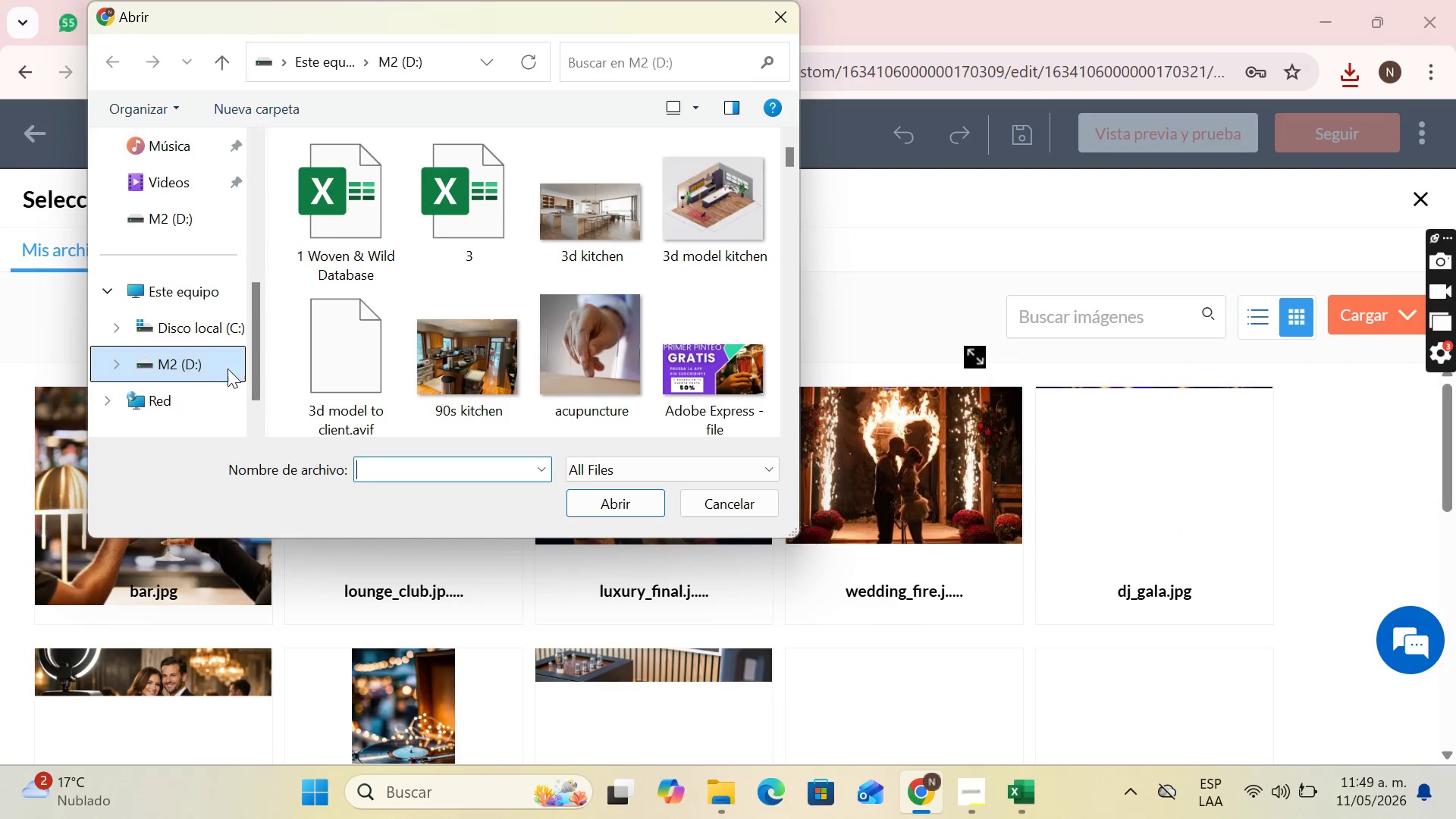 
type([Break])
key(Backspace)
type(Founda)
 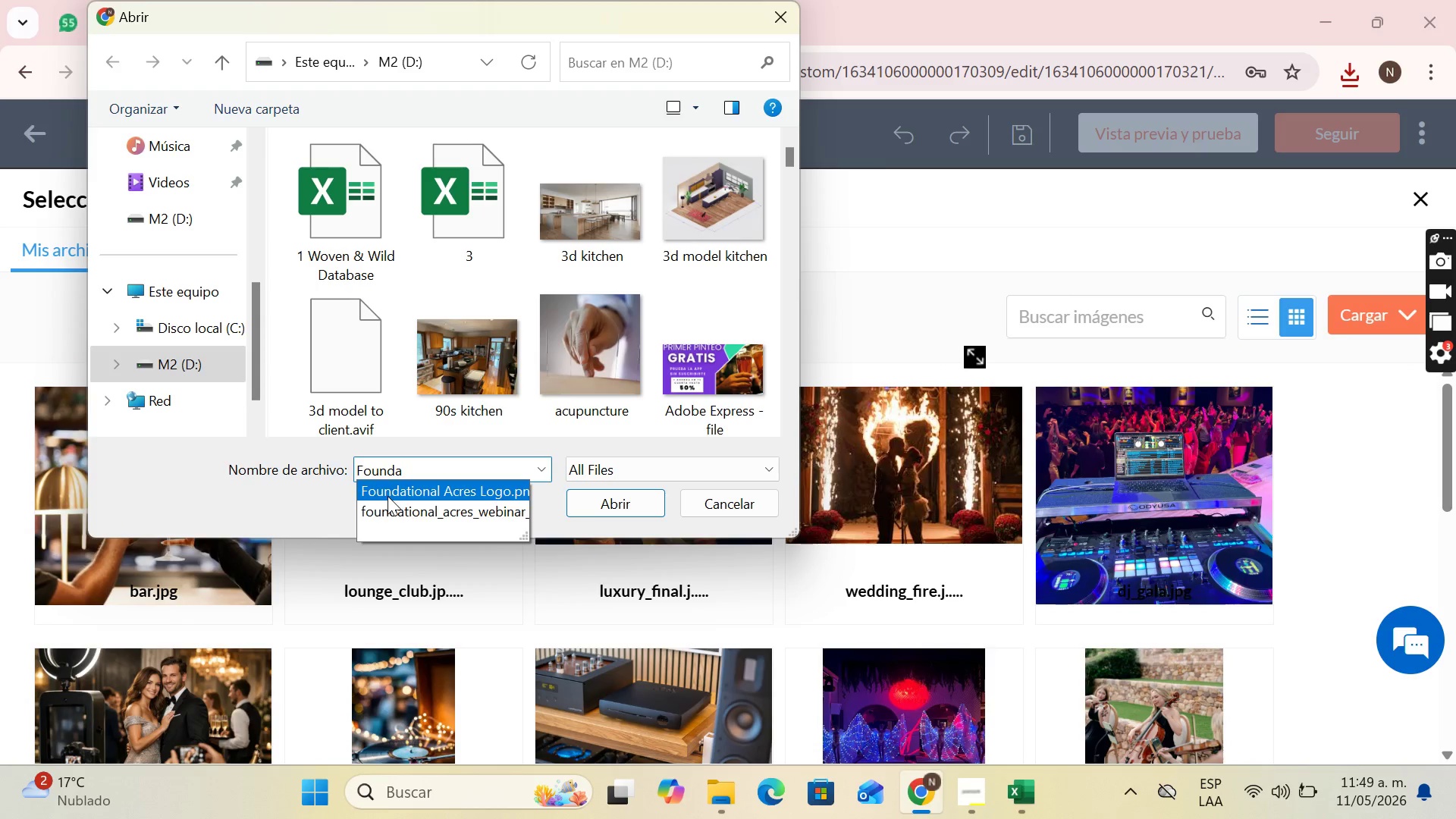 
double_click([388, 496])
 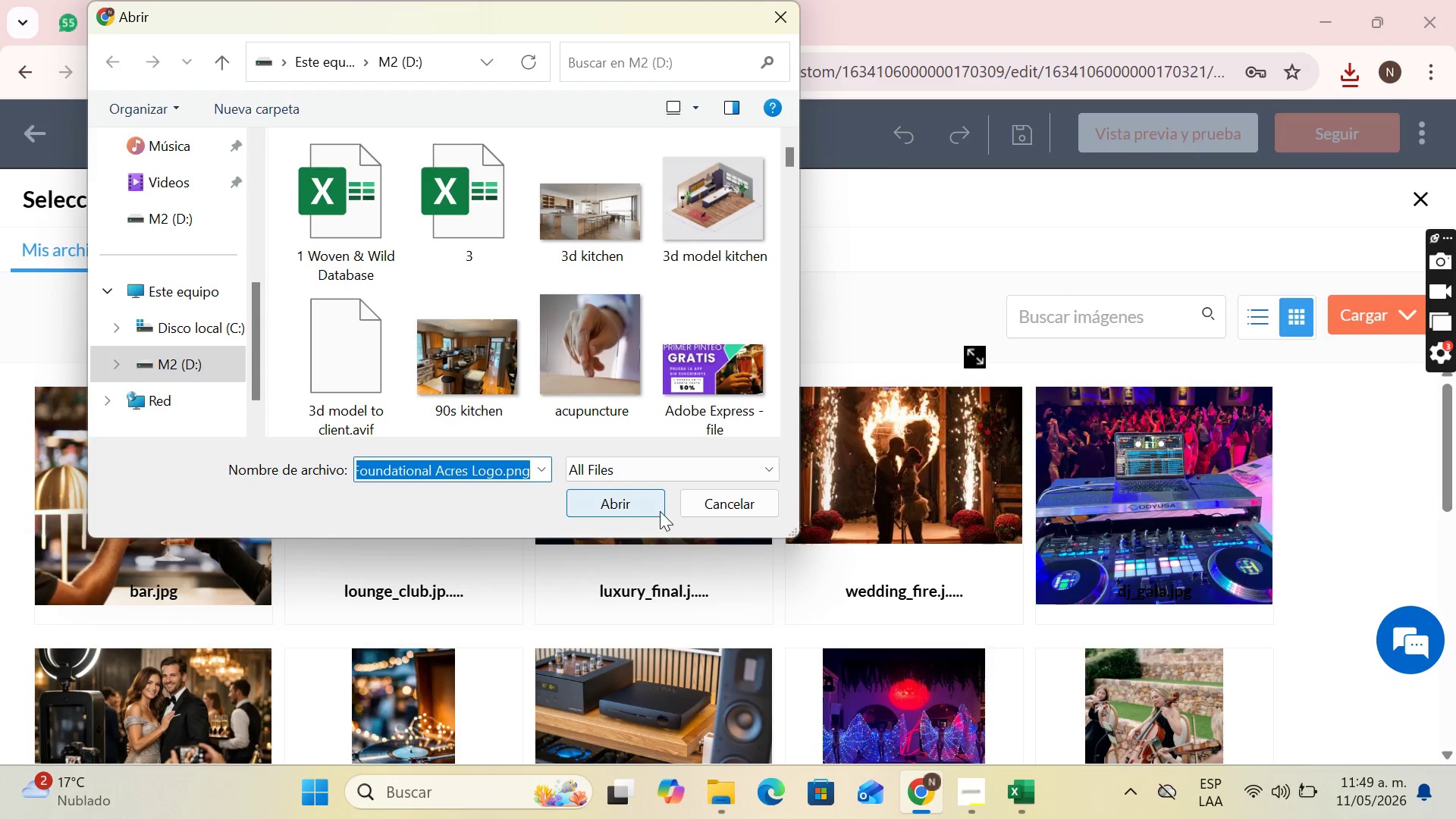 
left_click([652, 506])
 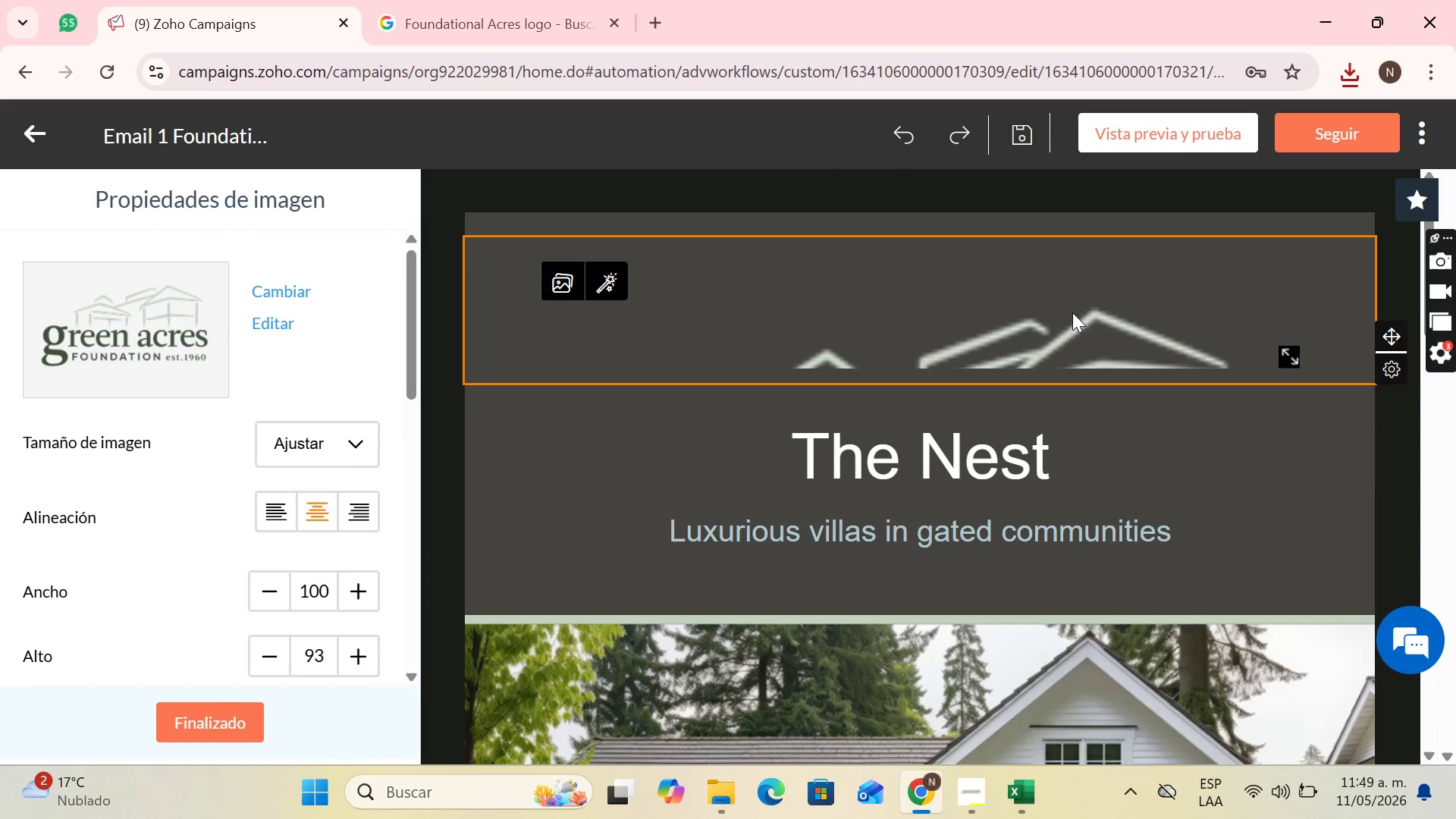 
wait(5.8)
 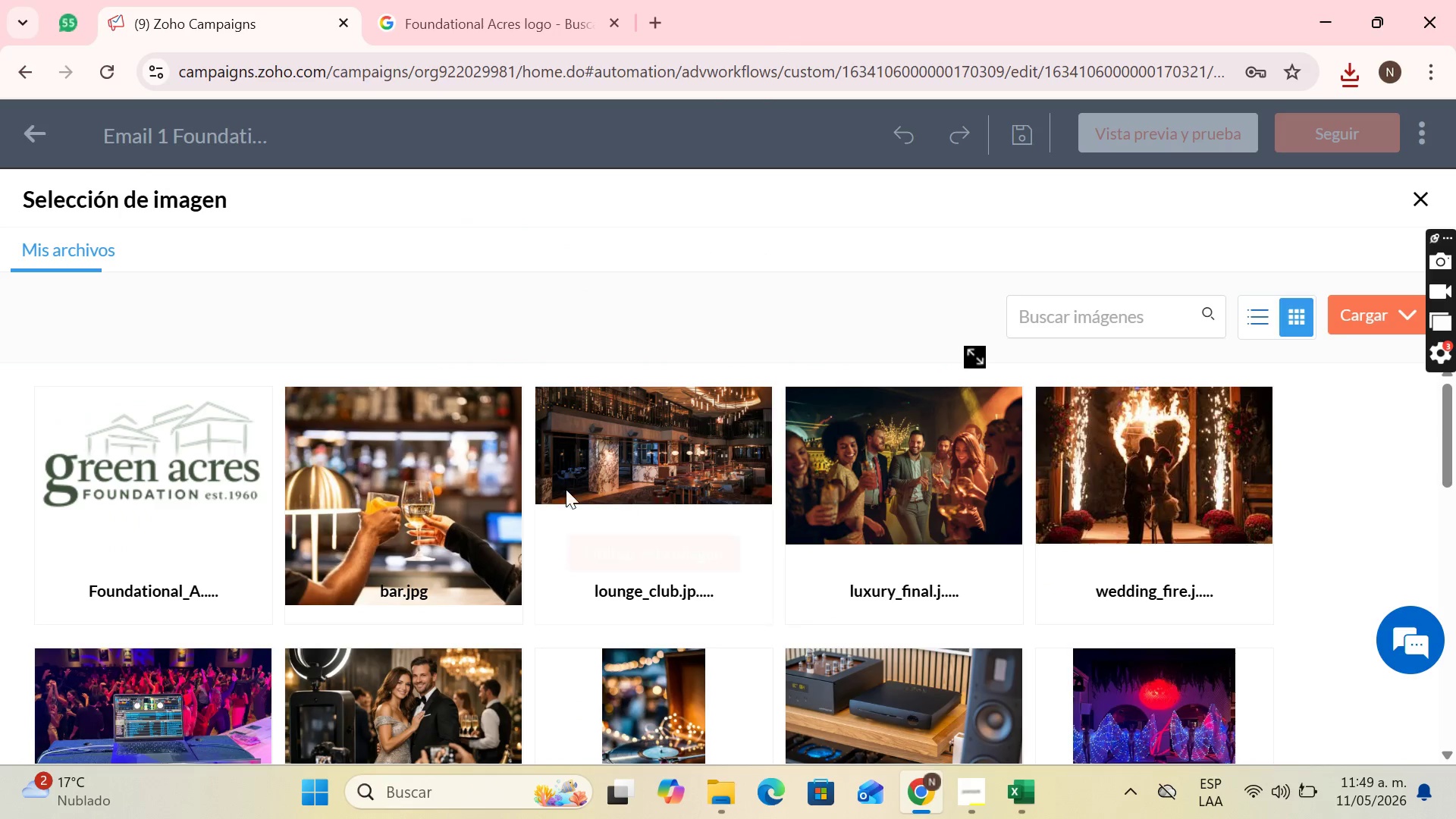 
left_click([333, 441])
 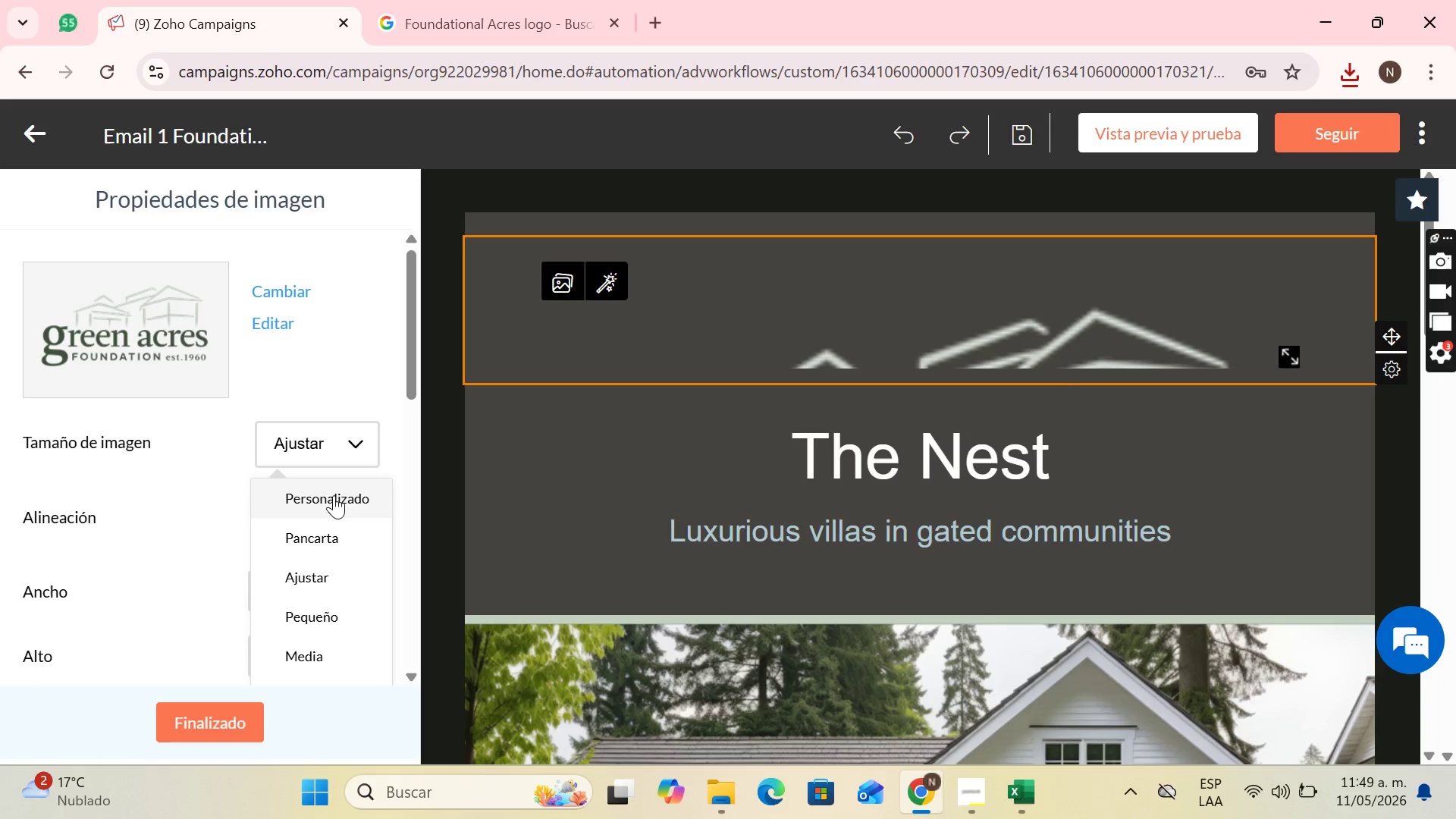 
left_click([334, 497])
 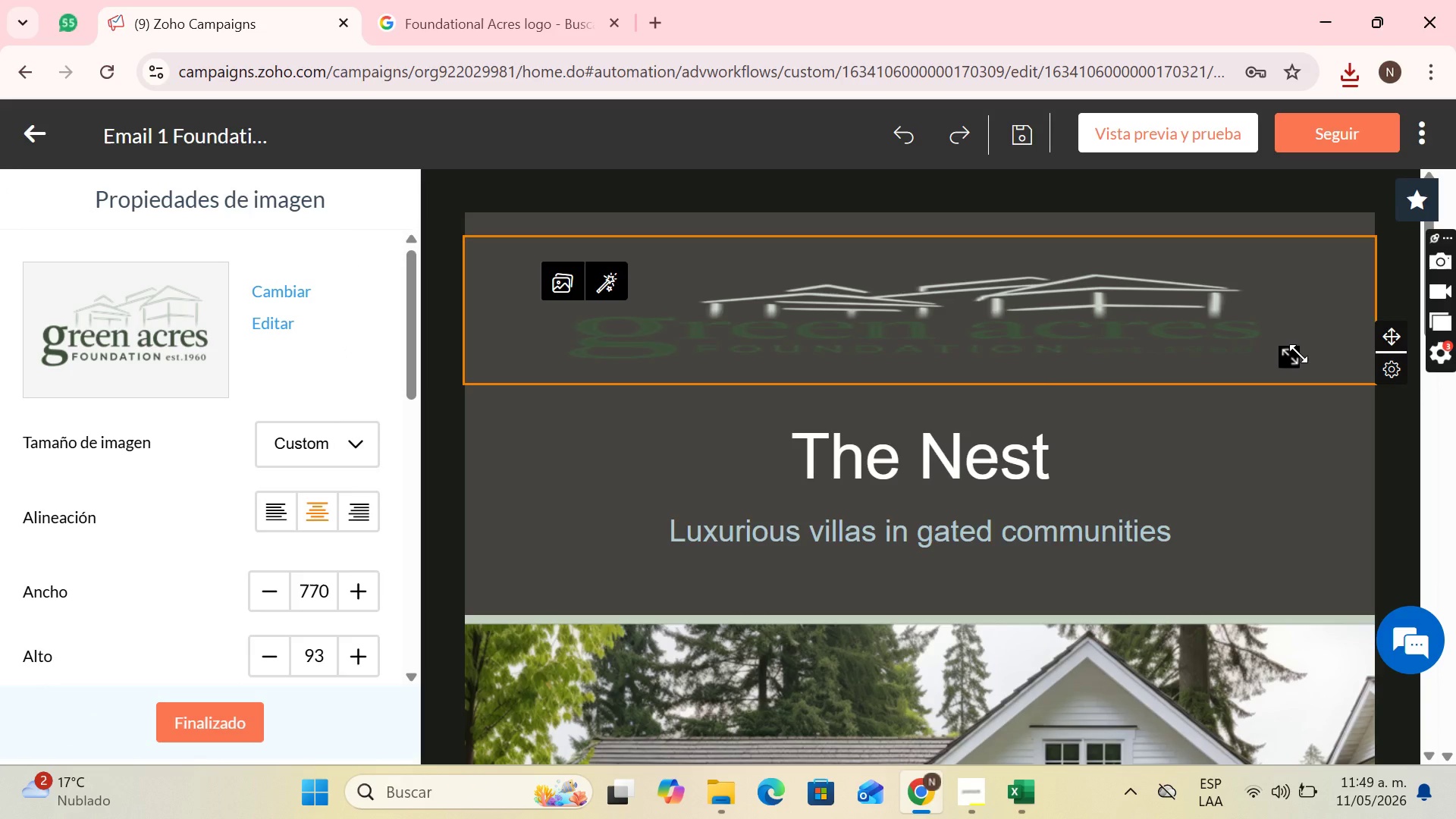 
left_click_drag(start_coordinate=[1298, 353], to_coordinate=[782, 405])
 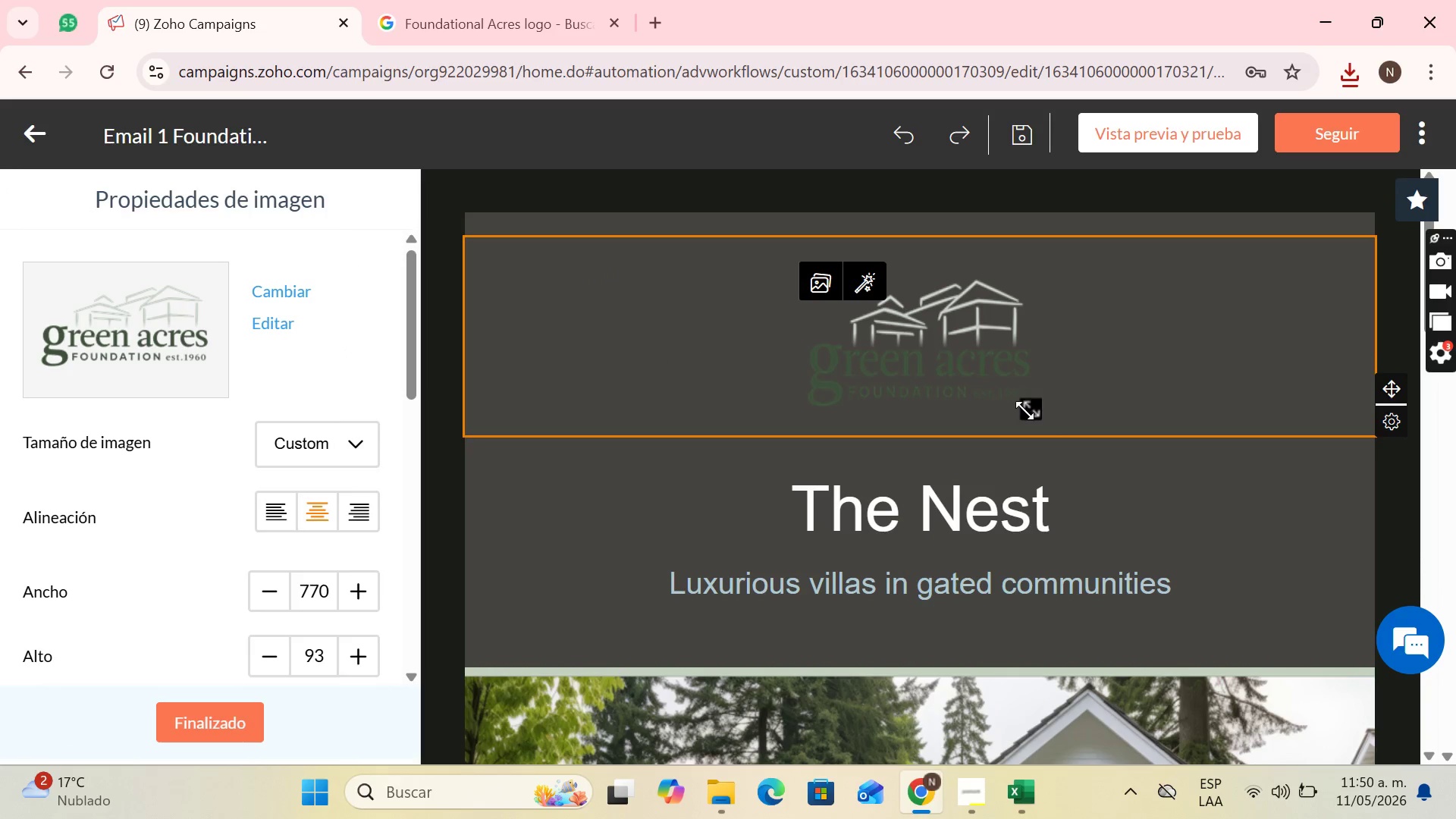 
left_click_drag(start_coordinate=[1025, 410], to_coordinate=[1016, 412])
 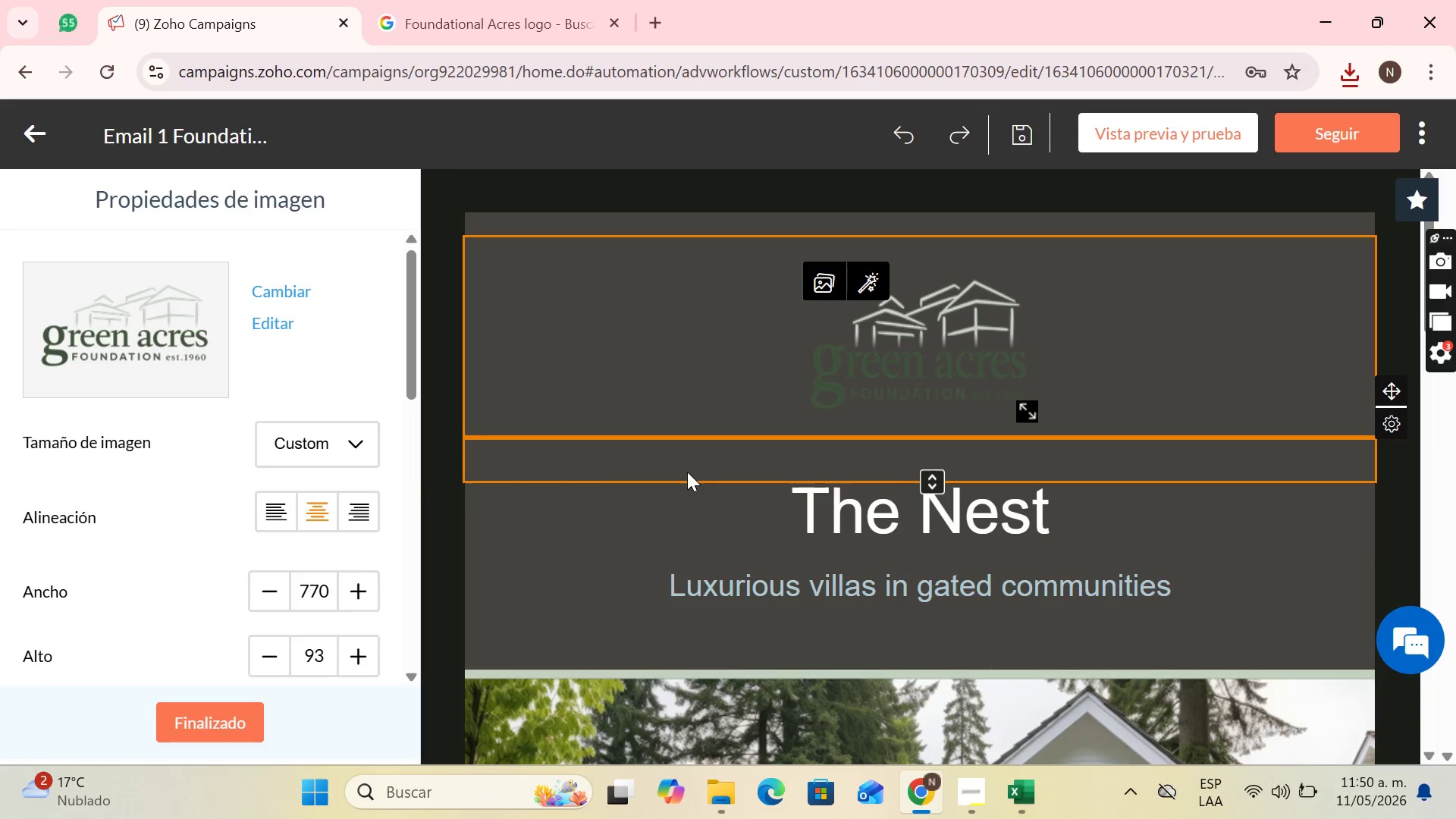 
scroll: coordinate [296, 496], scroll_direction: none, amount: 0.0
 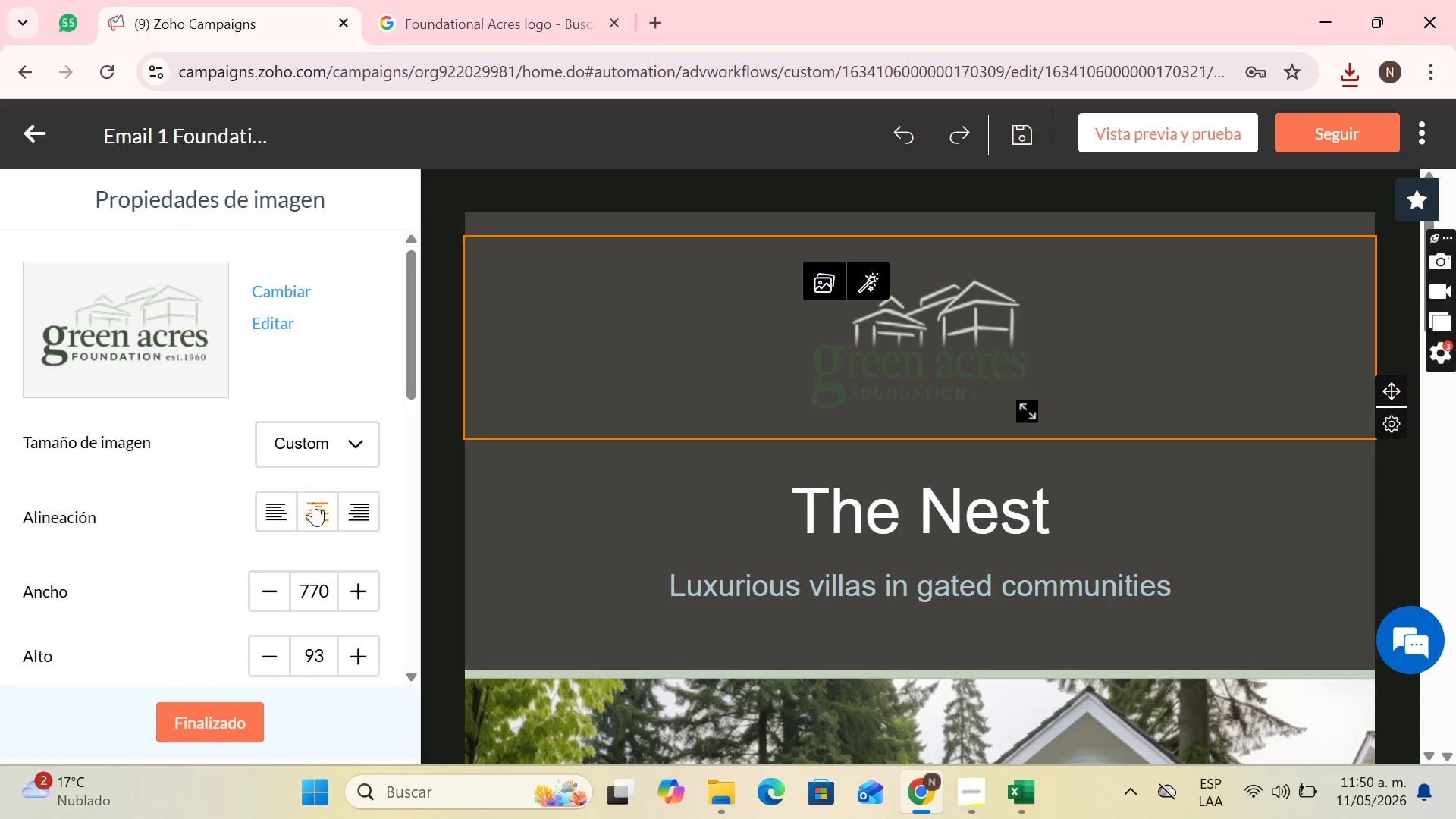 
scroll: coordinate [313, 504], scroll_direction: down, amount: 4.0
 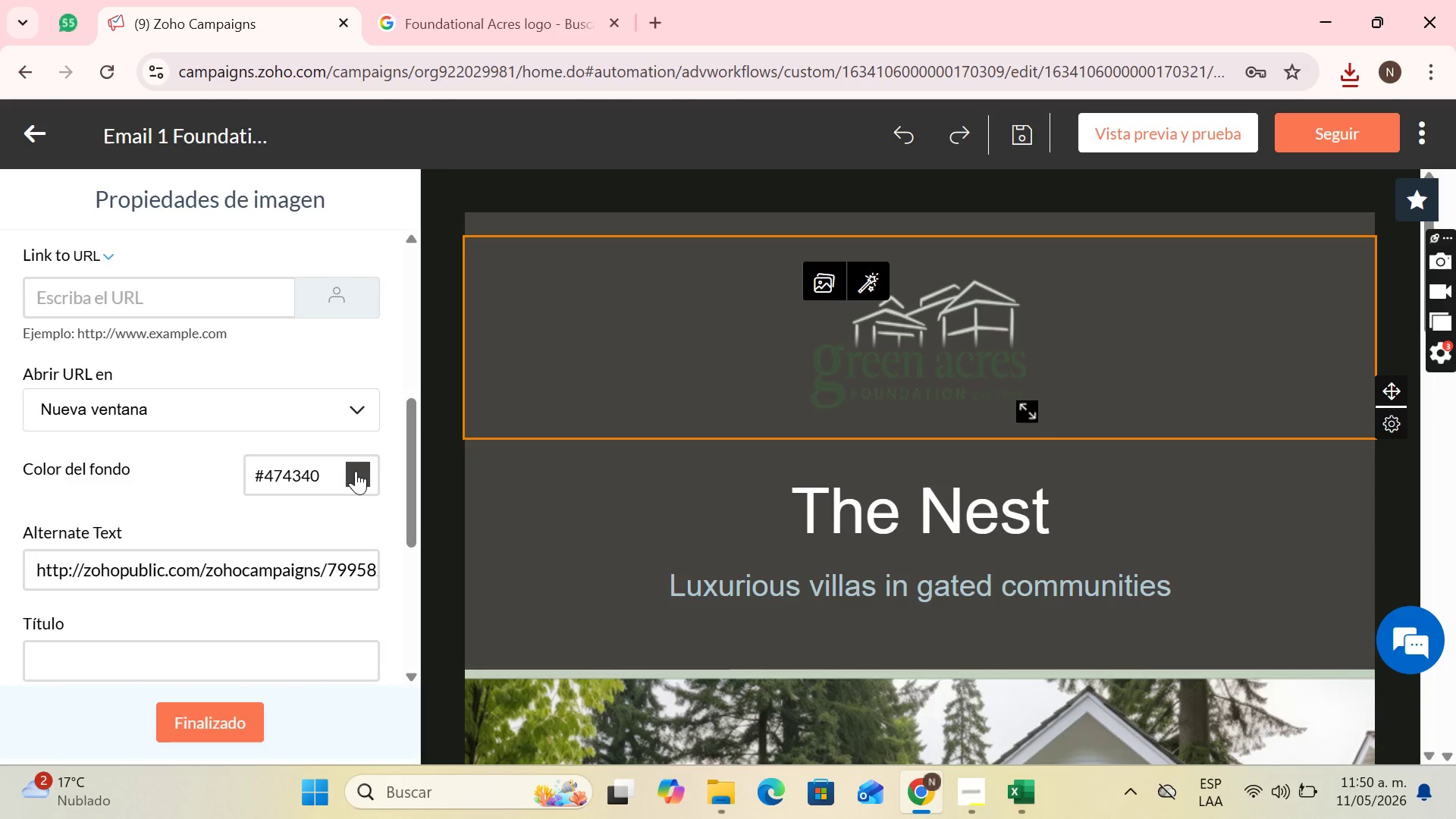 
left_click([356, 471])
 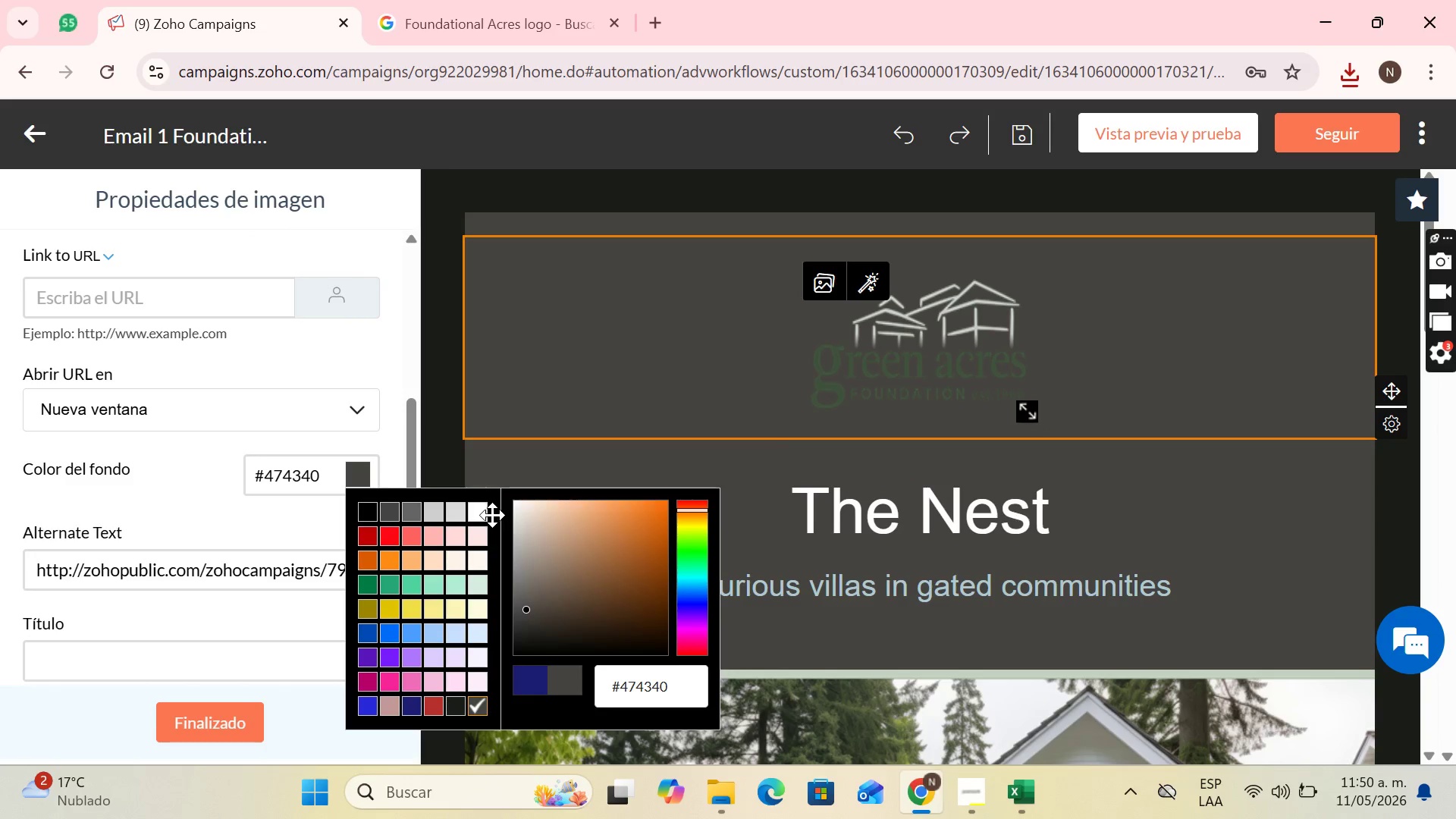 
left_click([469, 516])
 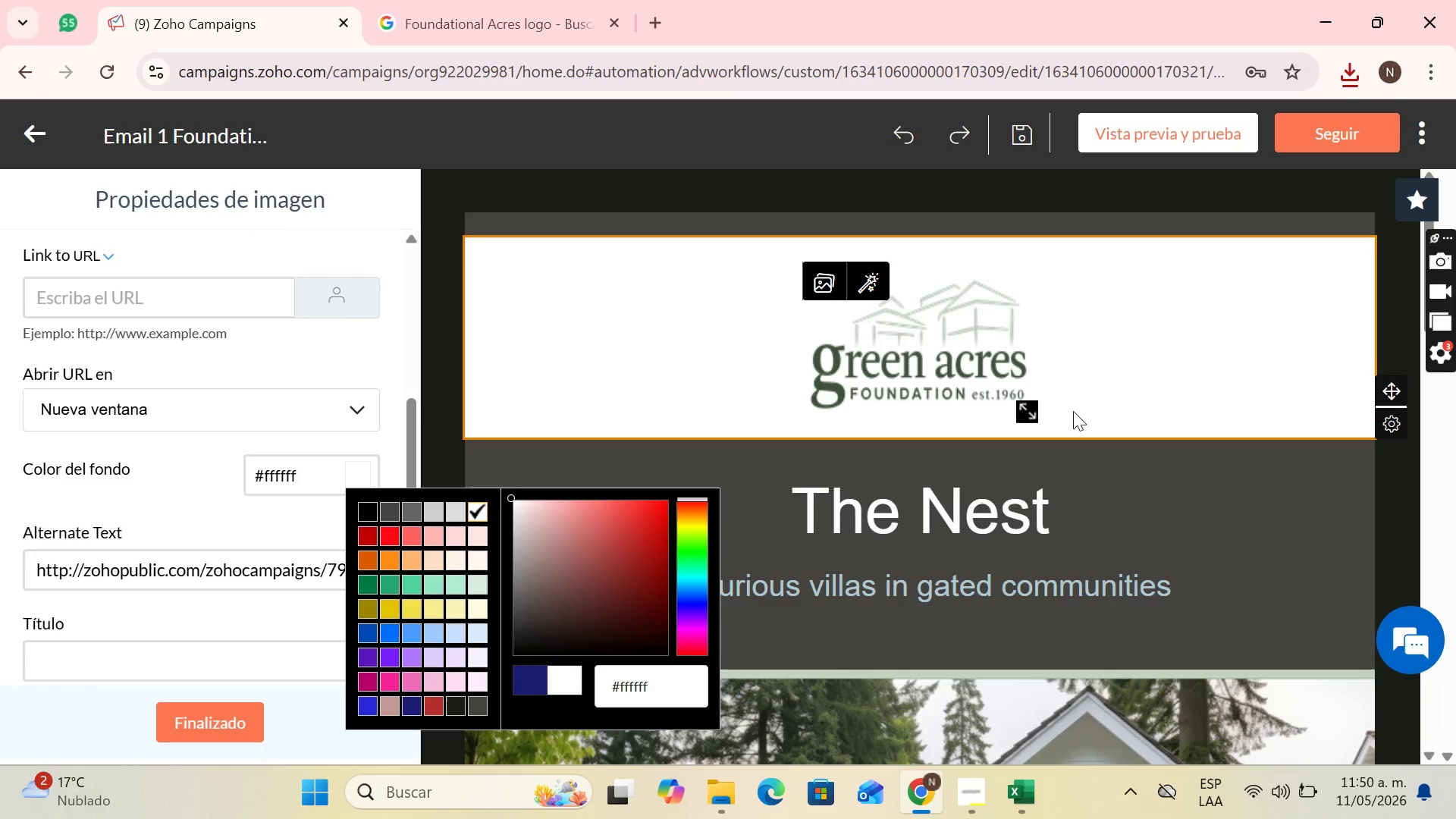 
left_click([1131, 390])
 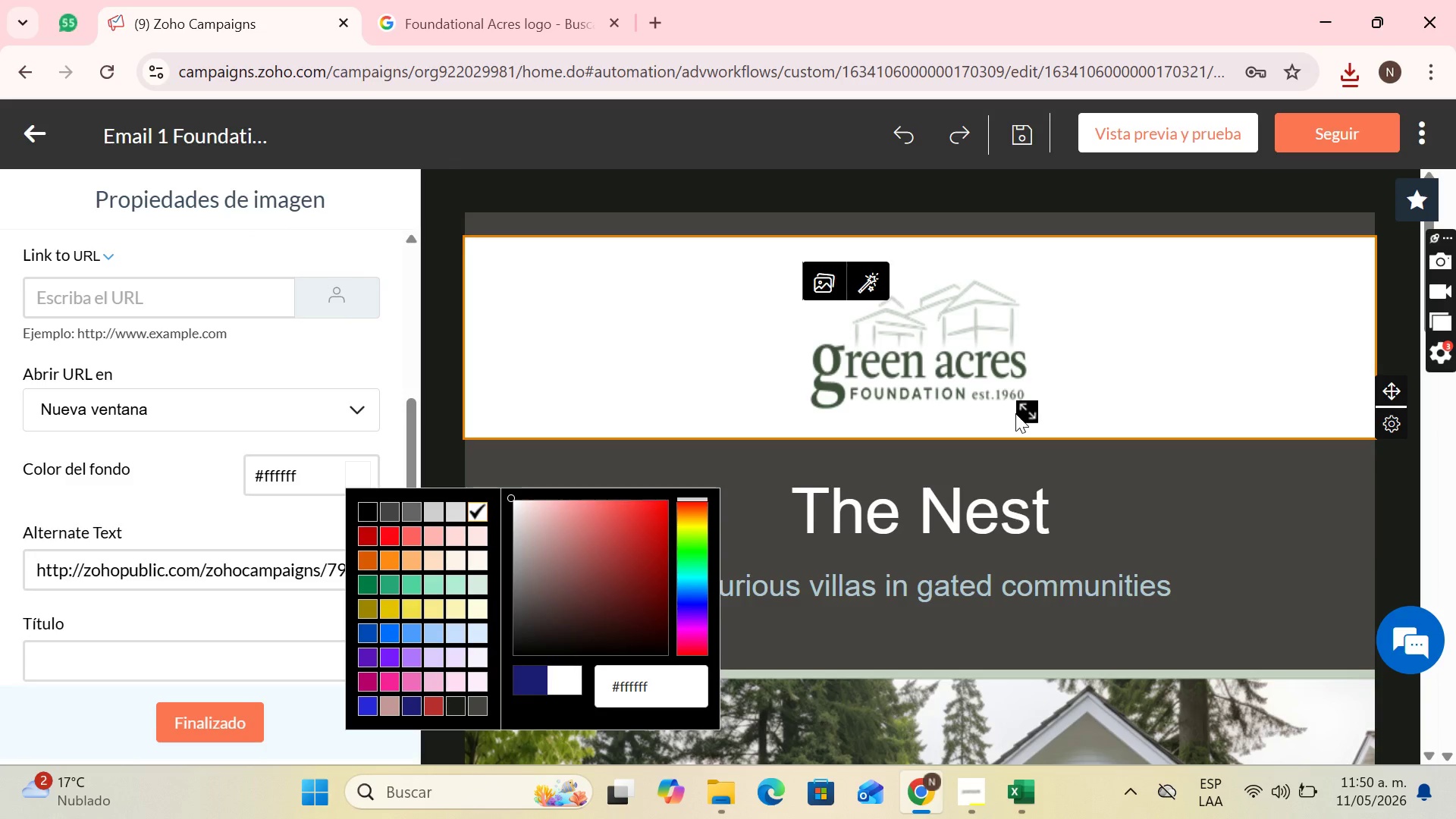 
left_click_drag(start_coordinate=[1024, 407], to_coordinate=[1019, 403])
 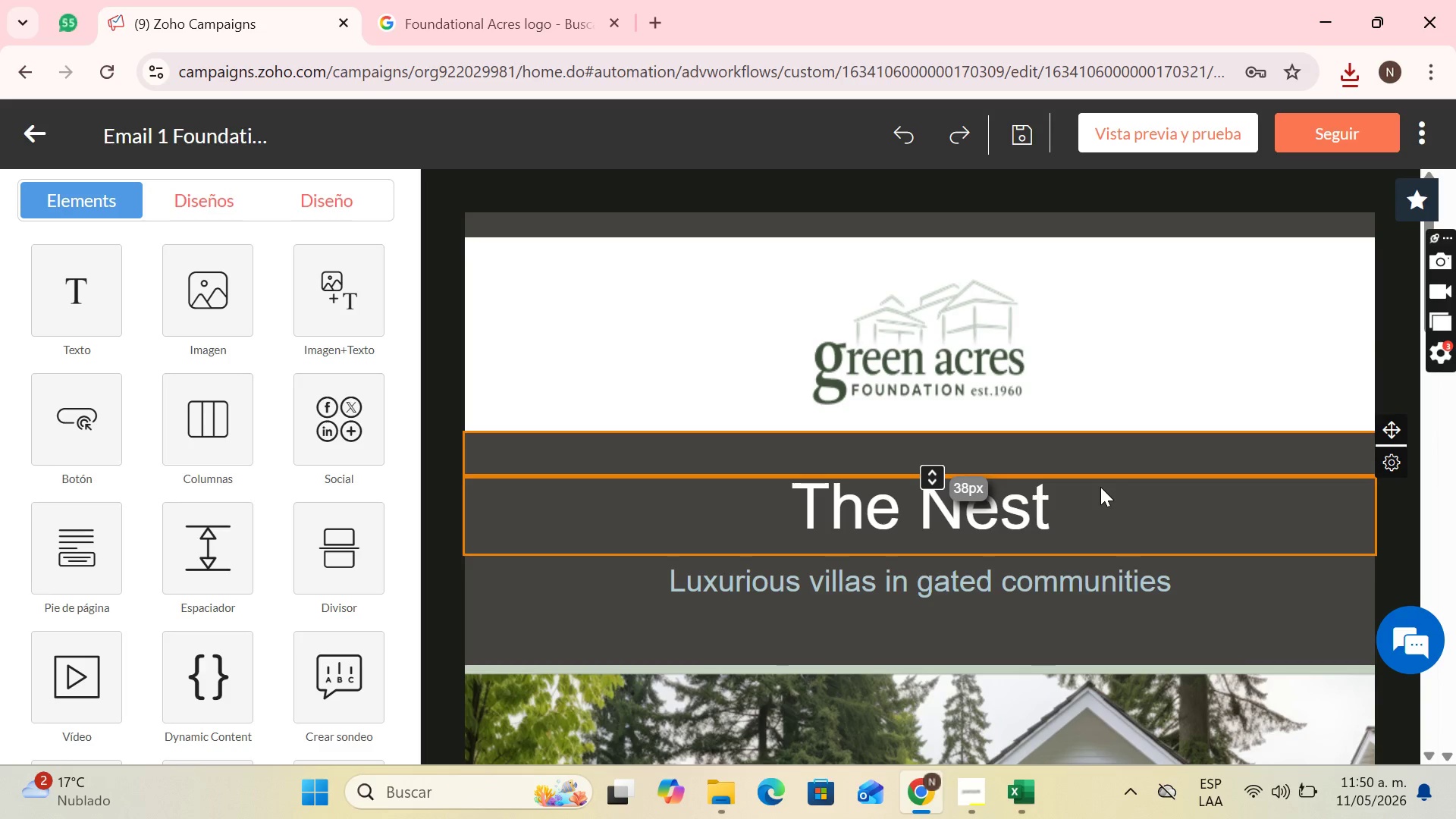 
left_click([1104, 513])
 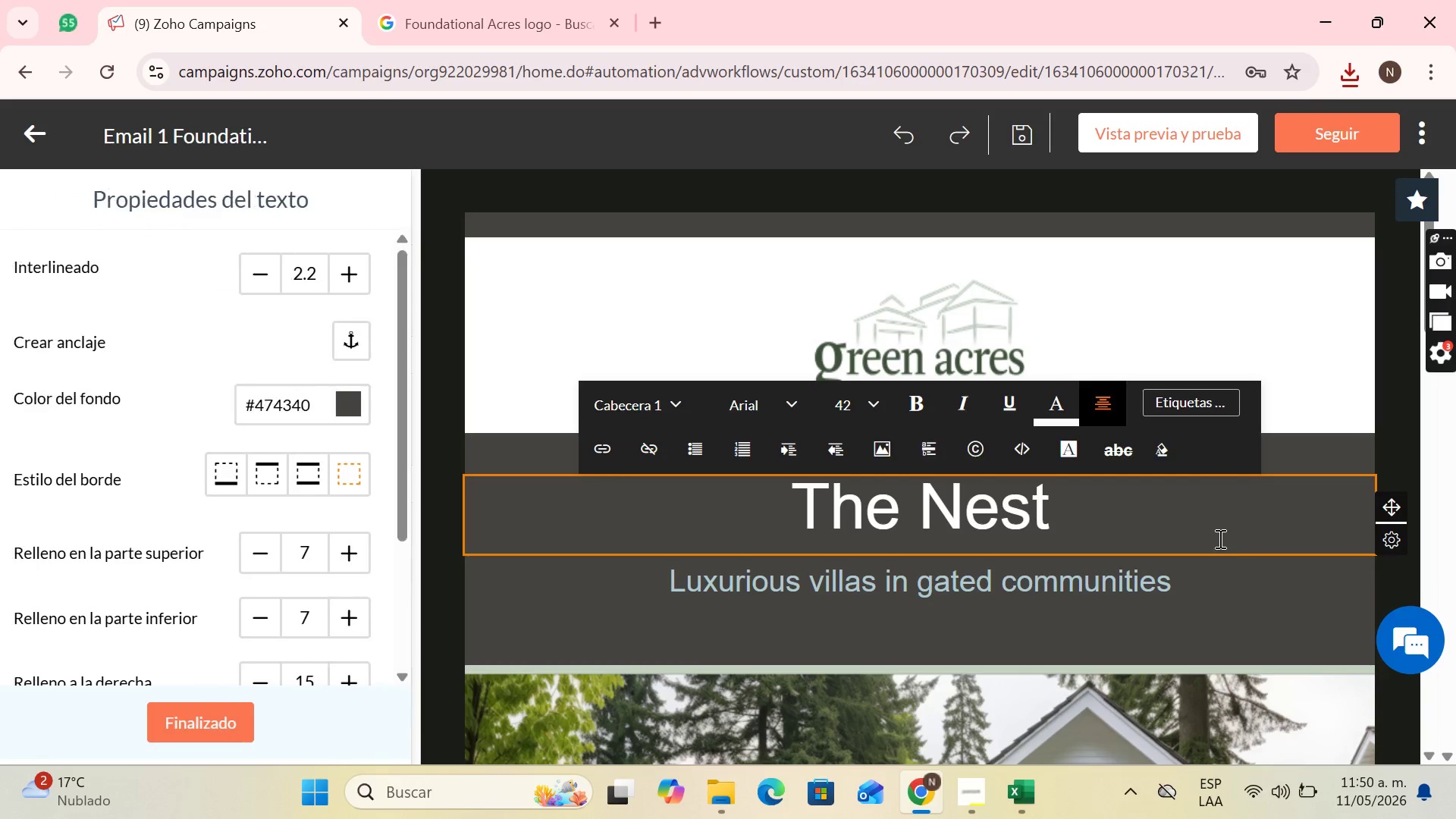 
scroll: coordinate [1210, 549], scroll_direction: up, amount: 1.0
 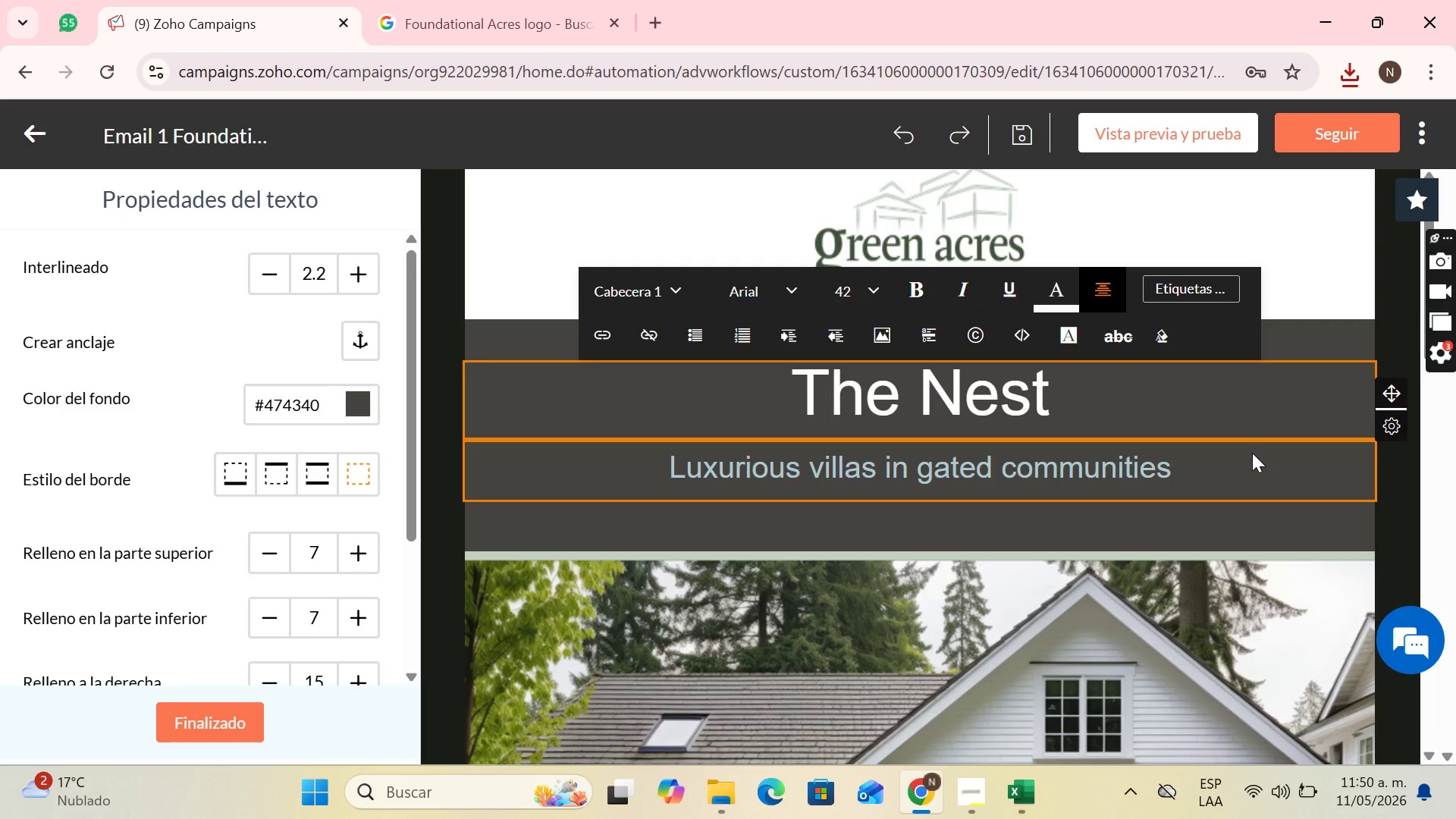 
wait(11.55)
 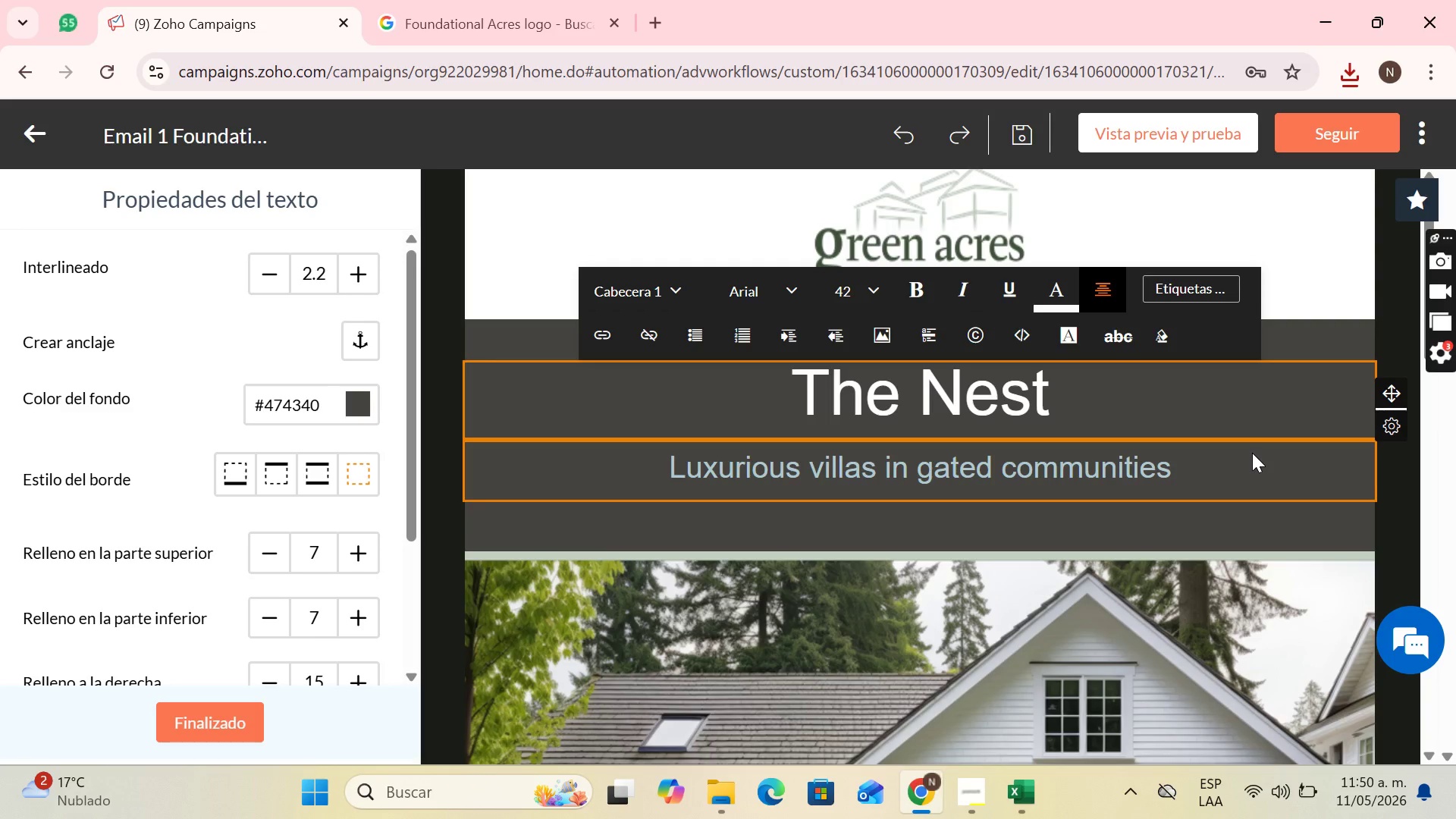 
key(Backspace)
 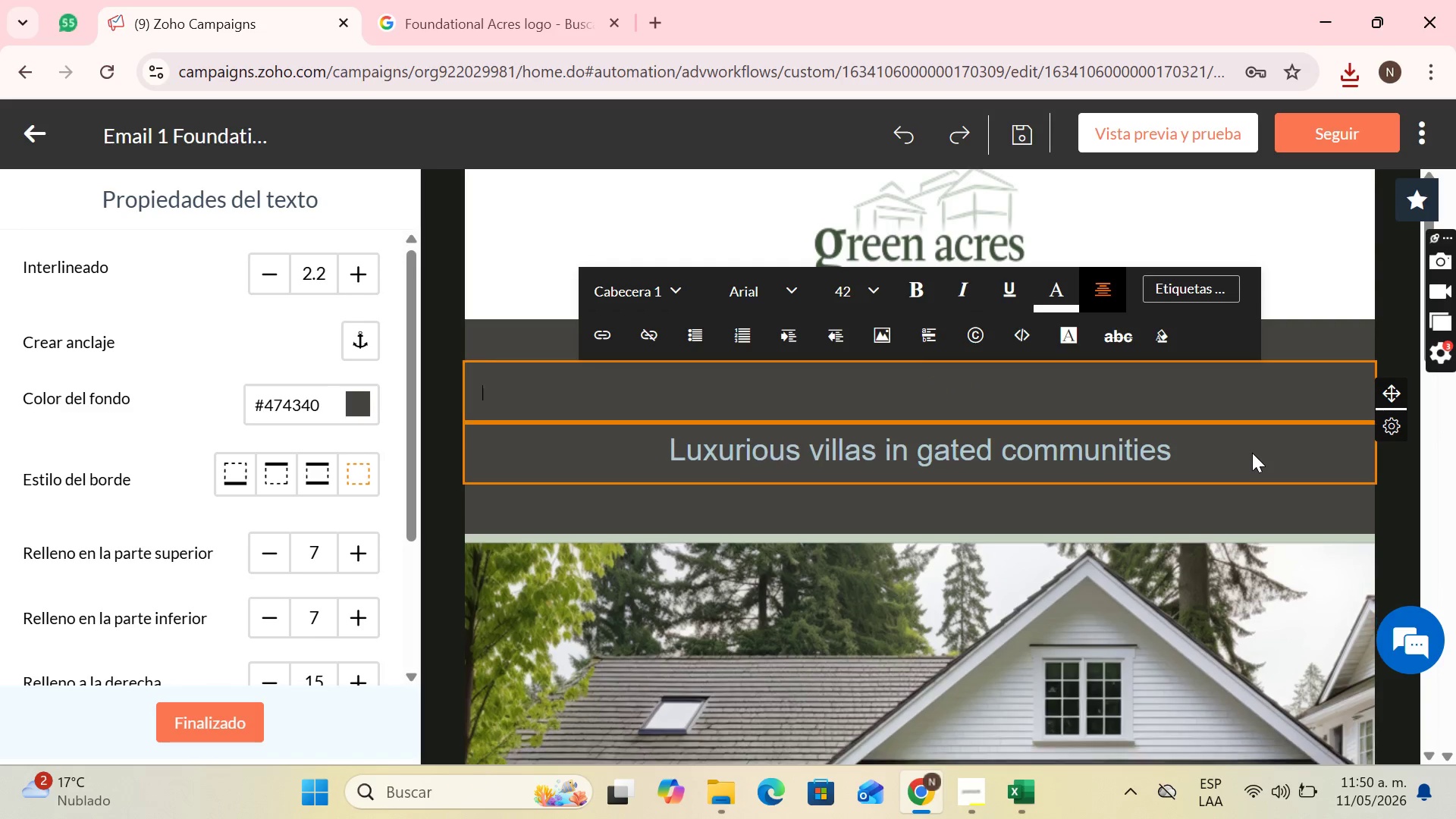 
key(Backspace)
 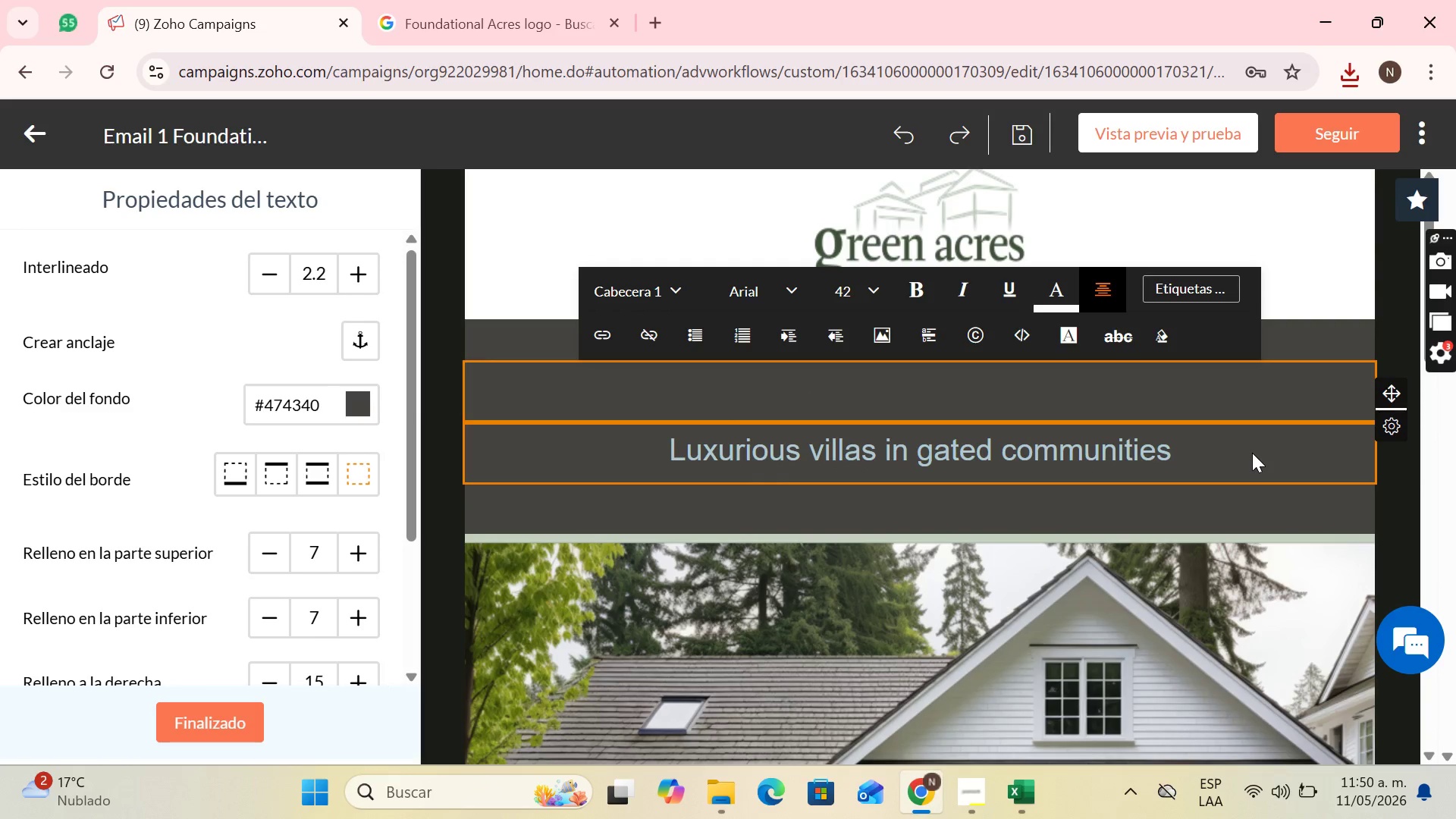 
key(Control+Z)
 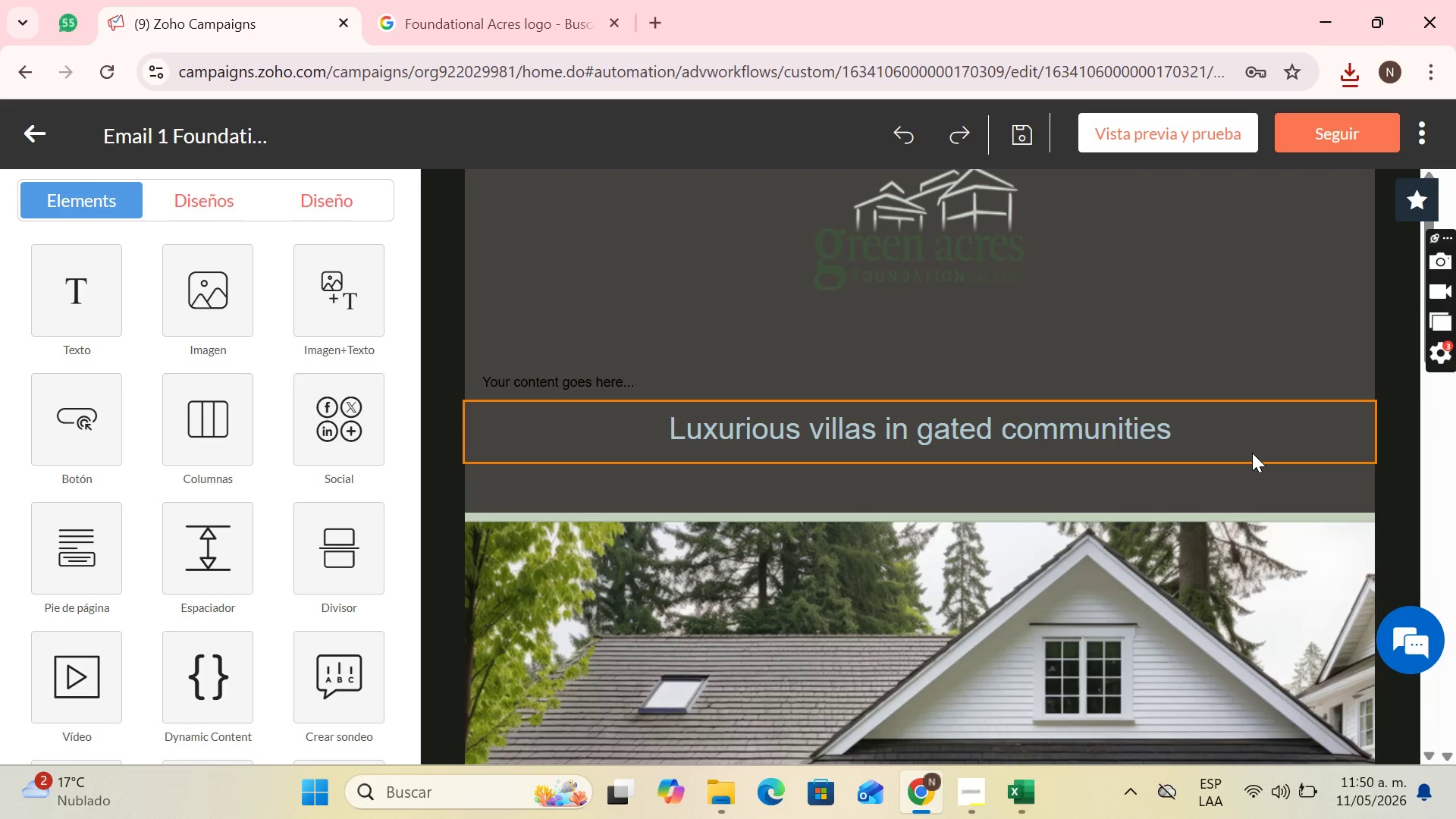 
scroll: coordinate [1256, 447], scroll_direction: down, amount: 7.0
 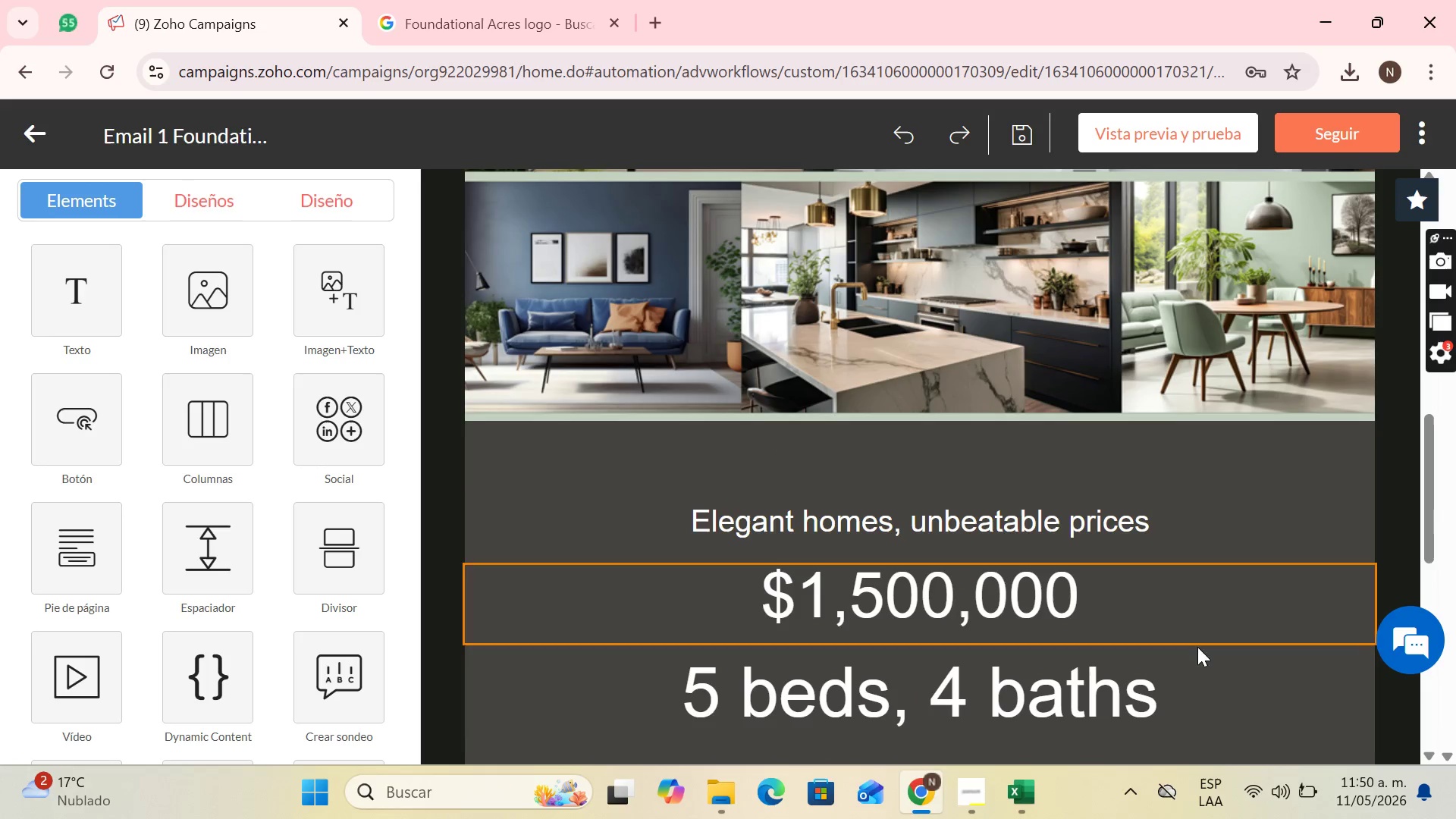 
left_click([1197, 664])
 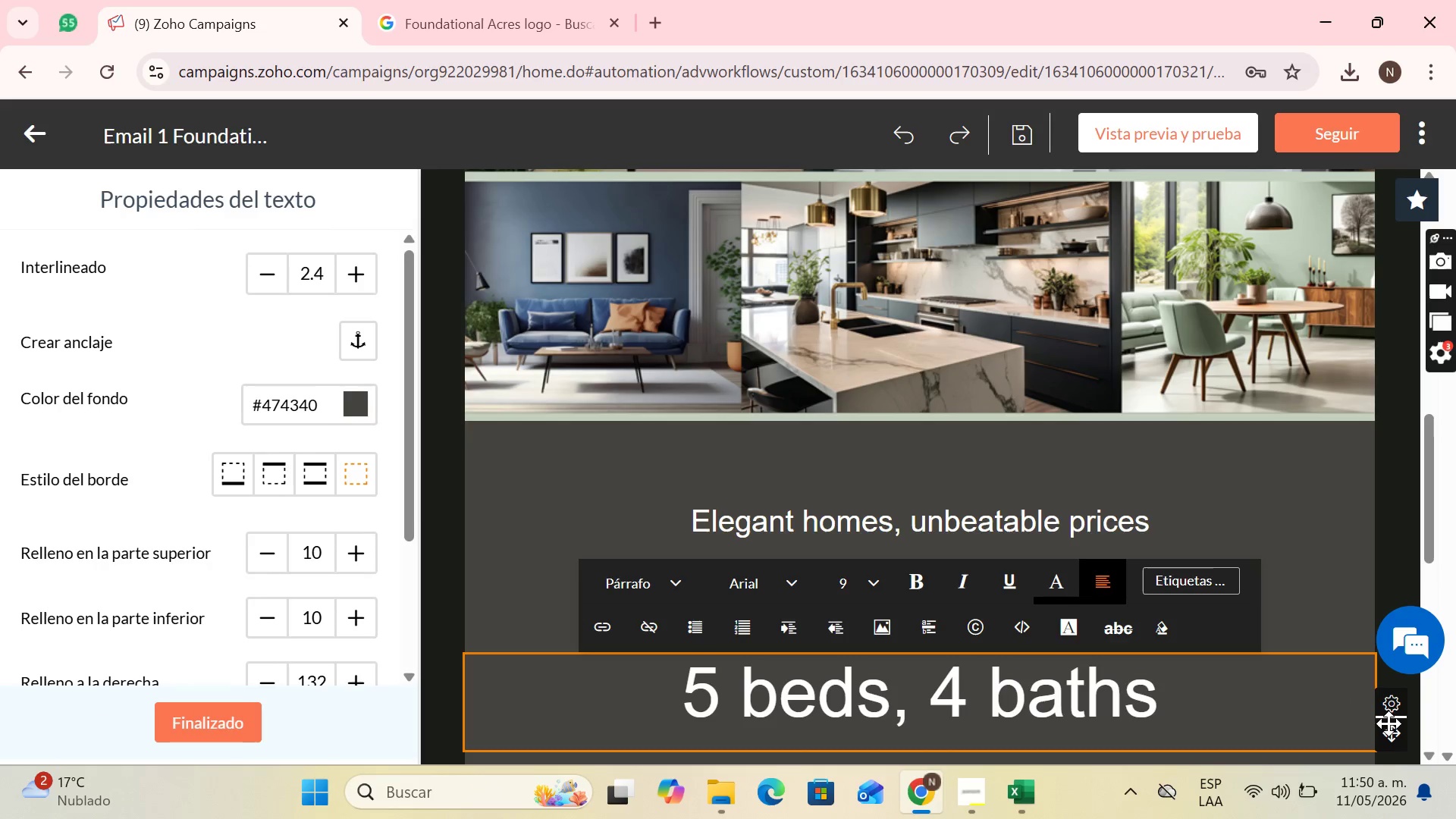 
left_click_drag(start_coordinate=[1389, 725], to_coordinate=[904, 492])
 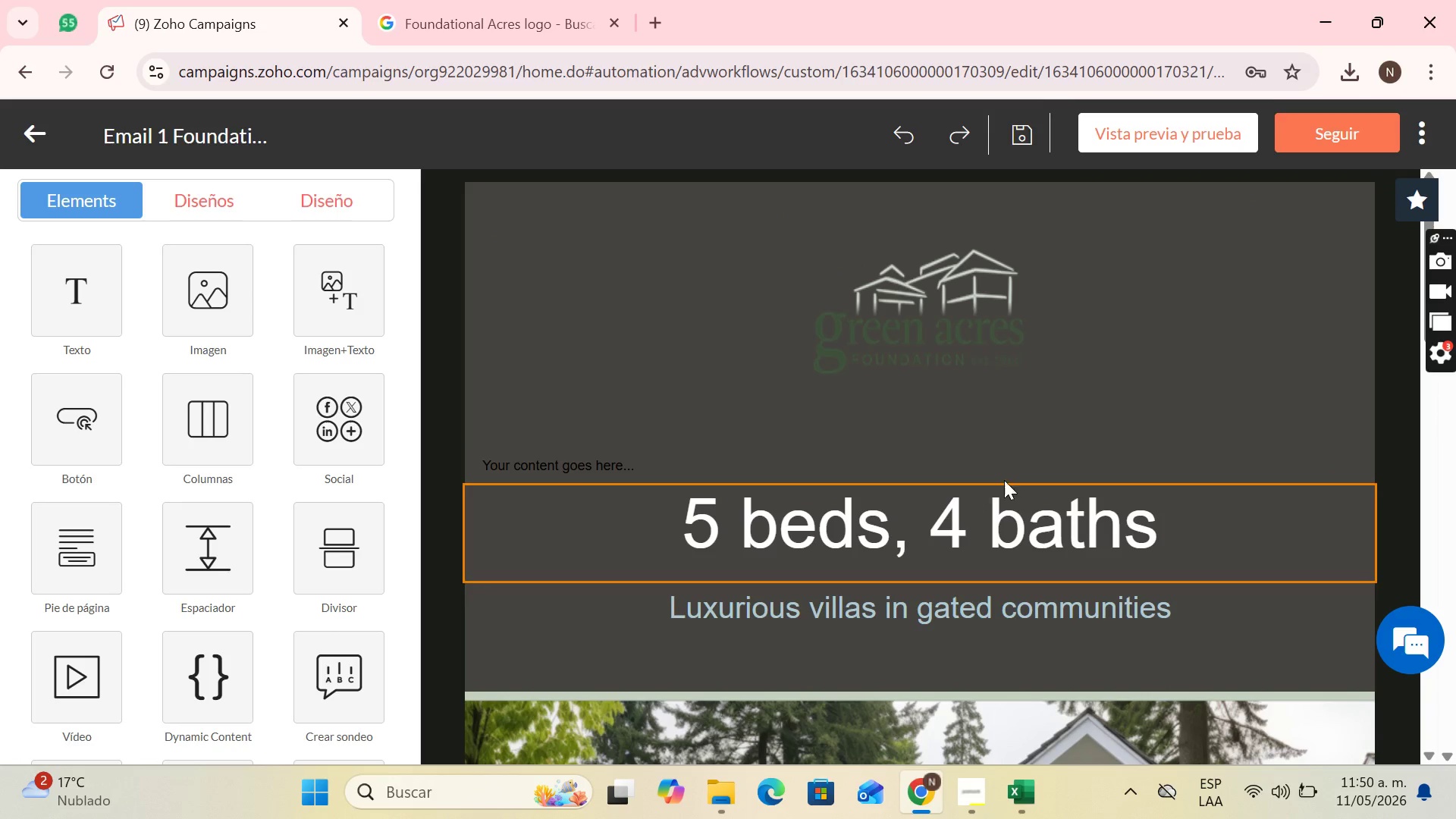 
left_click([1004, 480])
 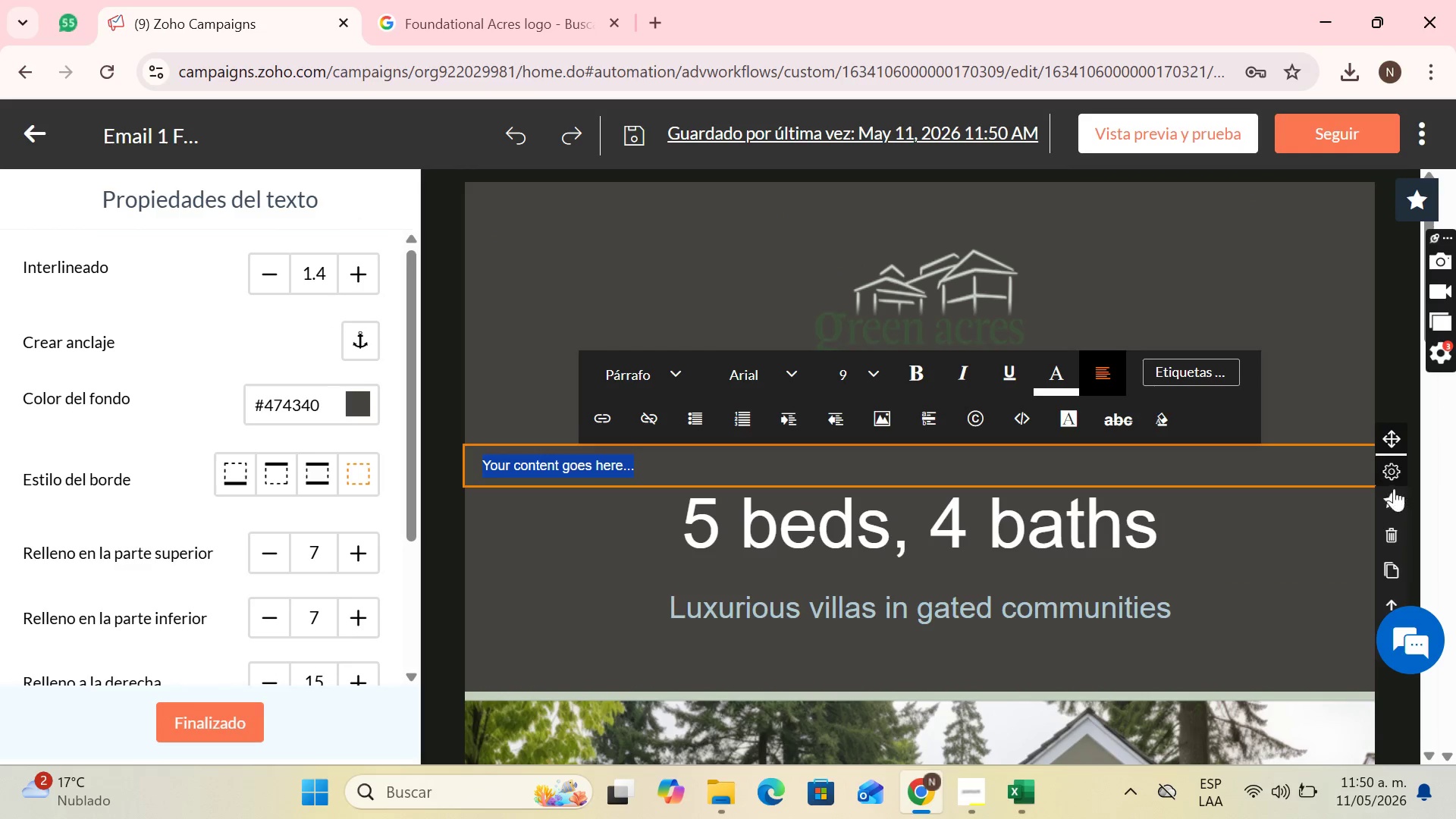 
left_click([1389, 540])
 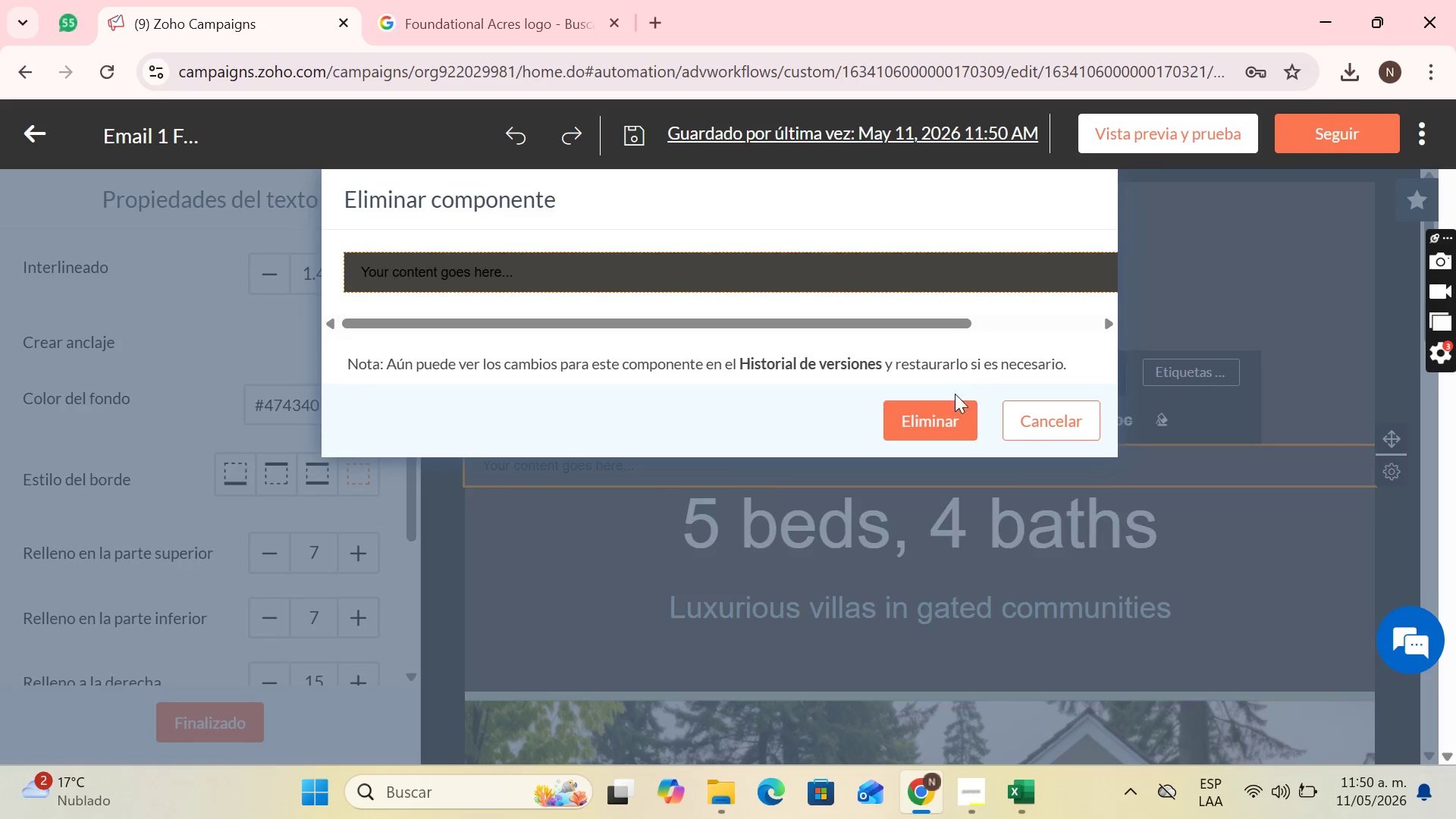 
left_click([954, 408])
 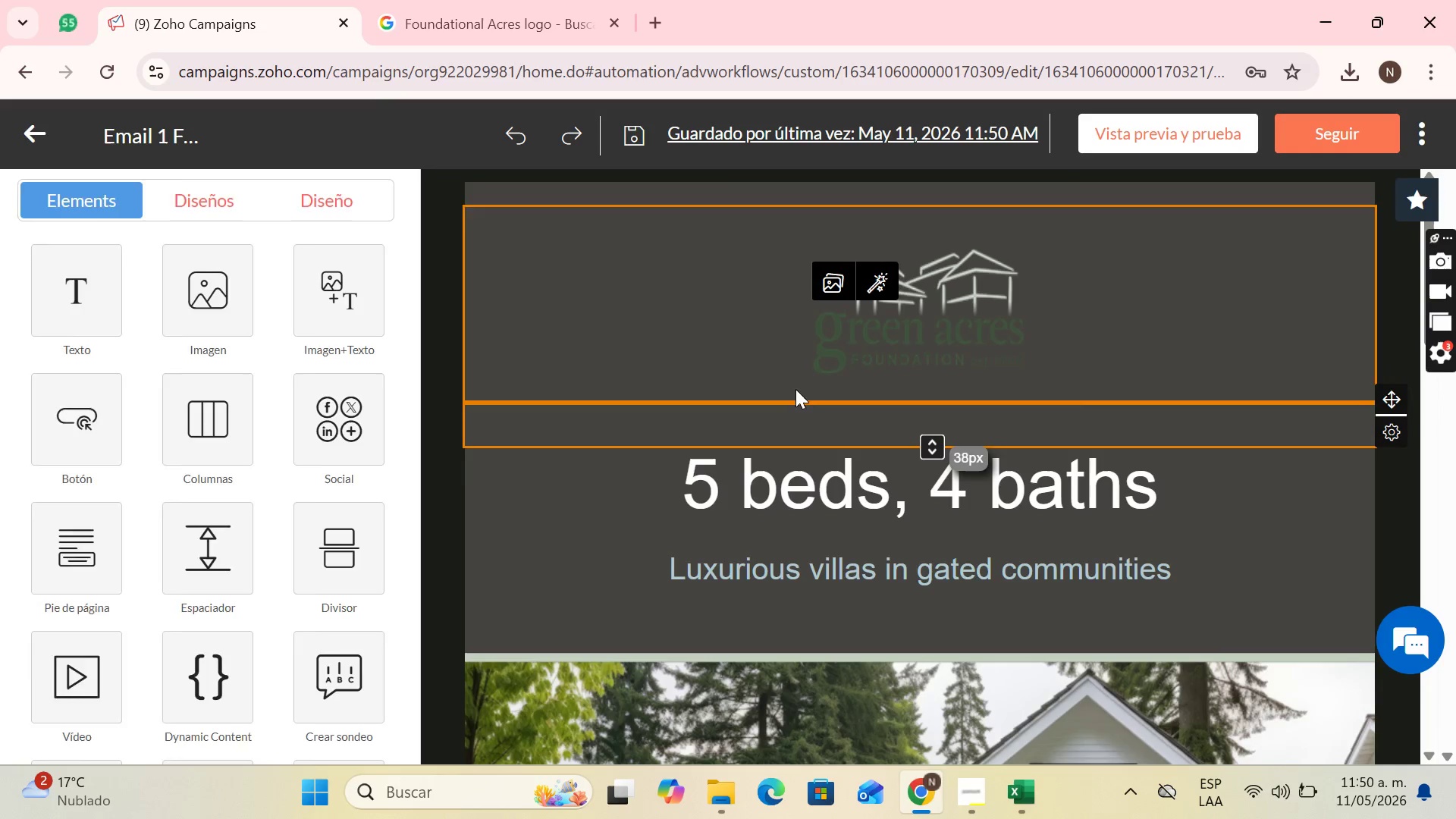 
left_click([714, 475])
 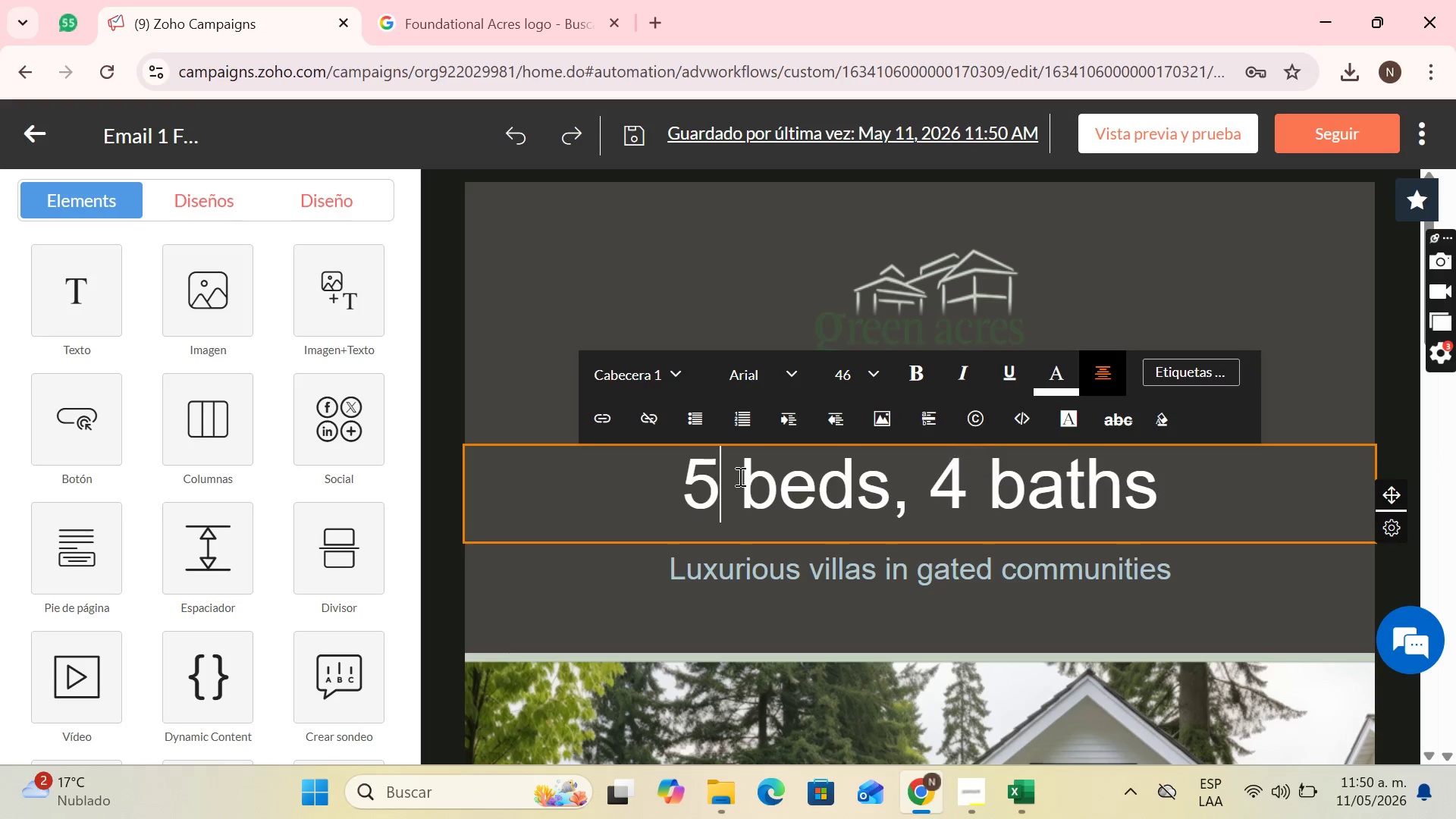 
left_click_drag(start_coordinate=[739, 476], to_coordinate=[1175, 507])
 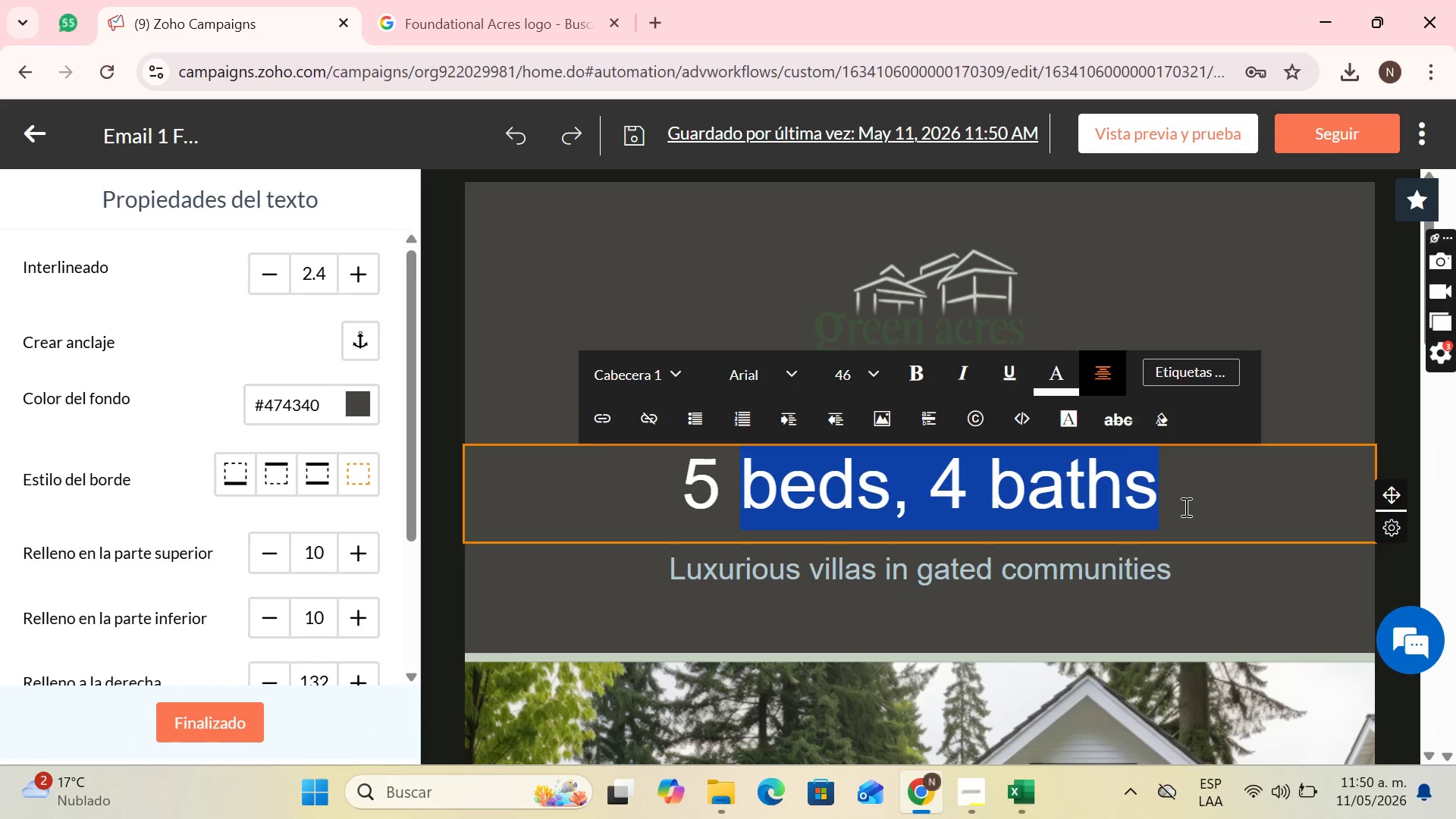 
key(Backspace)
 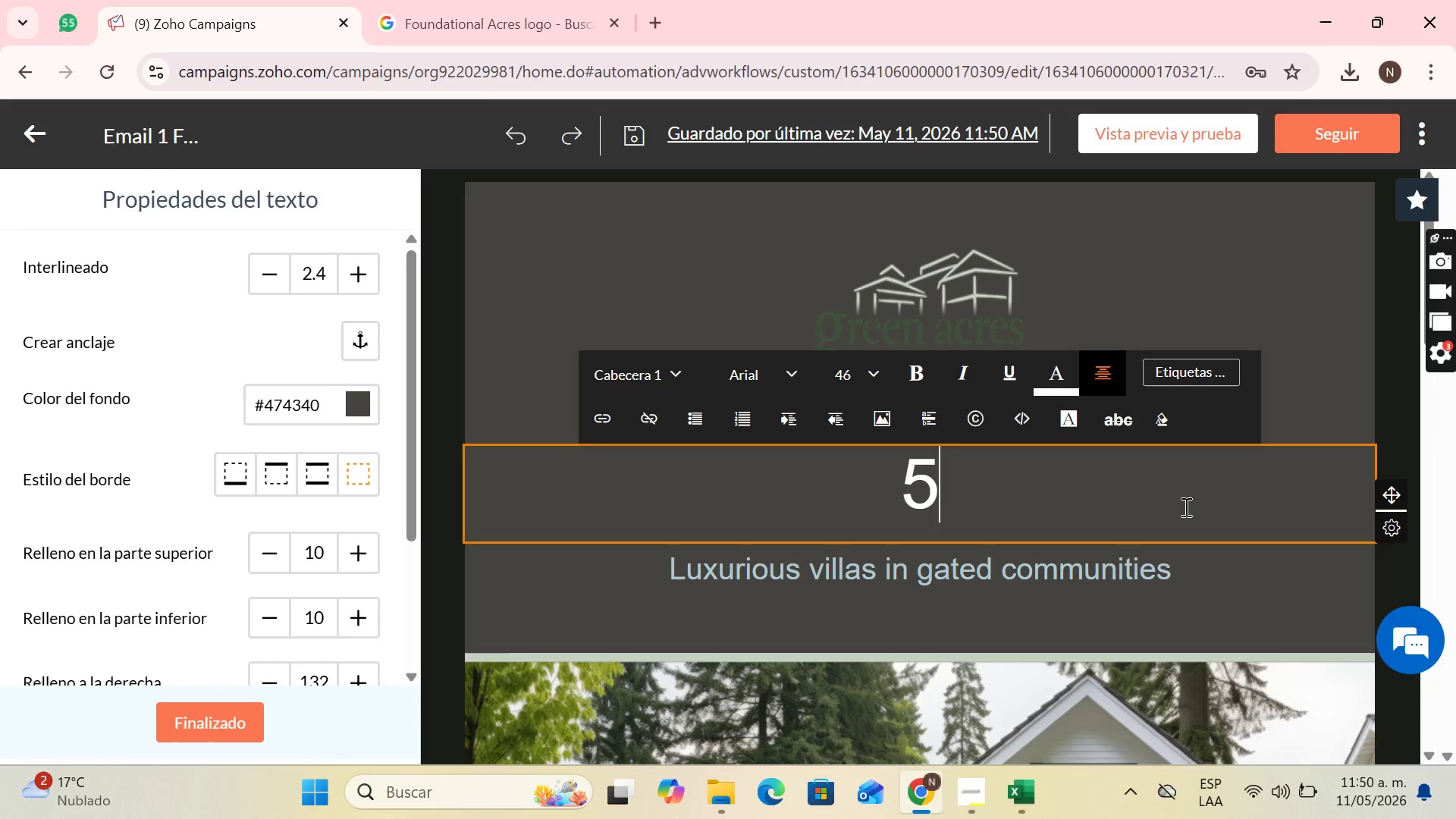 
key(Backspace)
 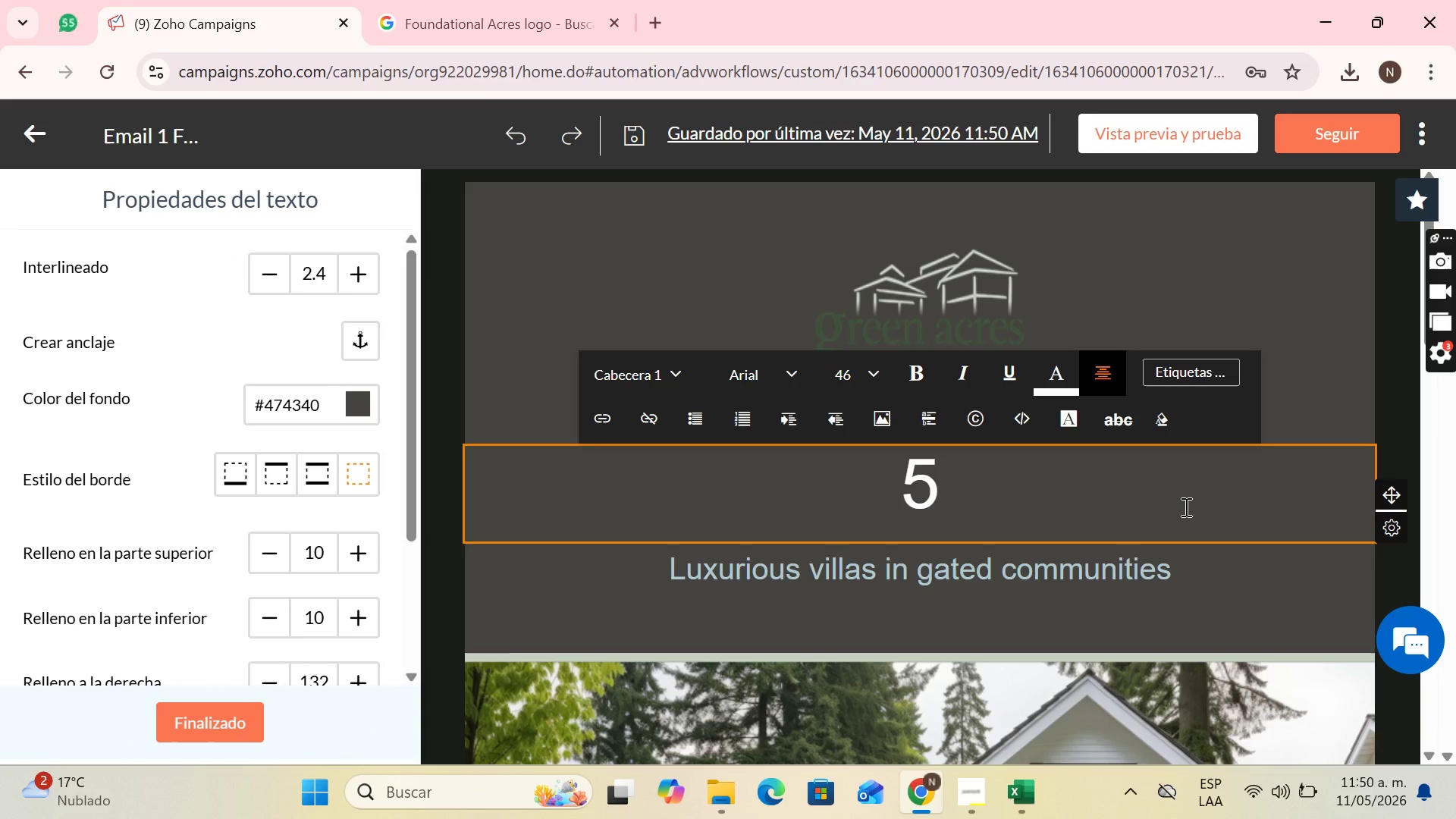 
key(CapsLock)
 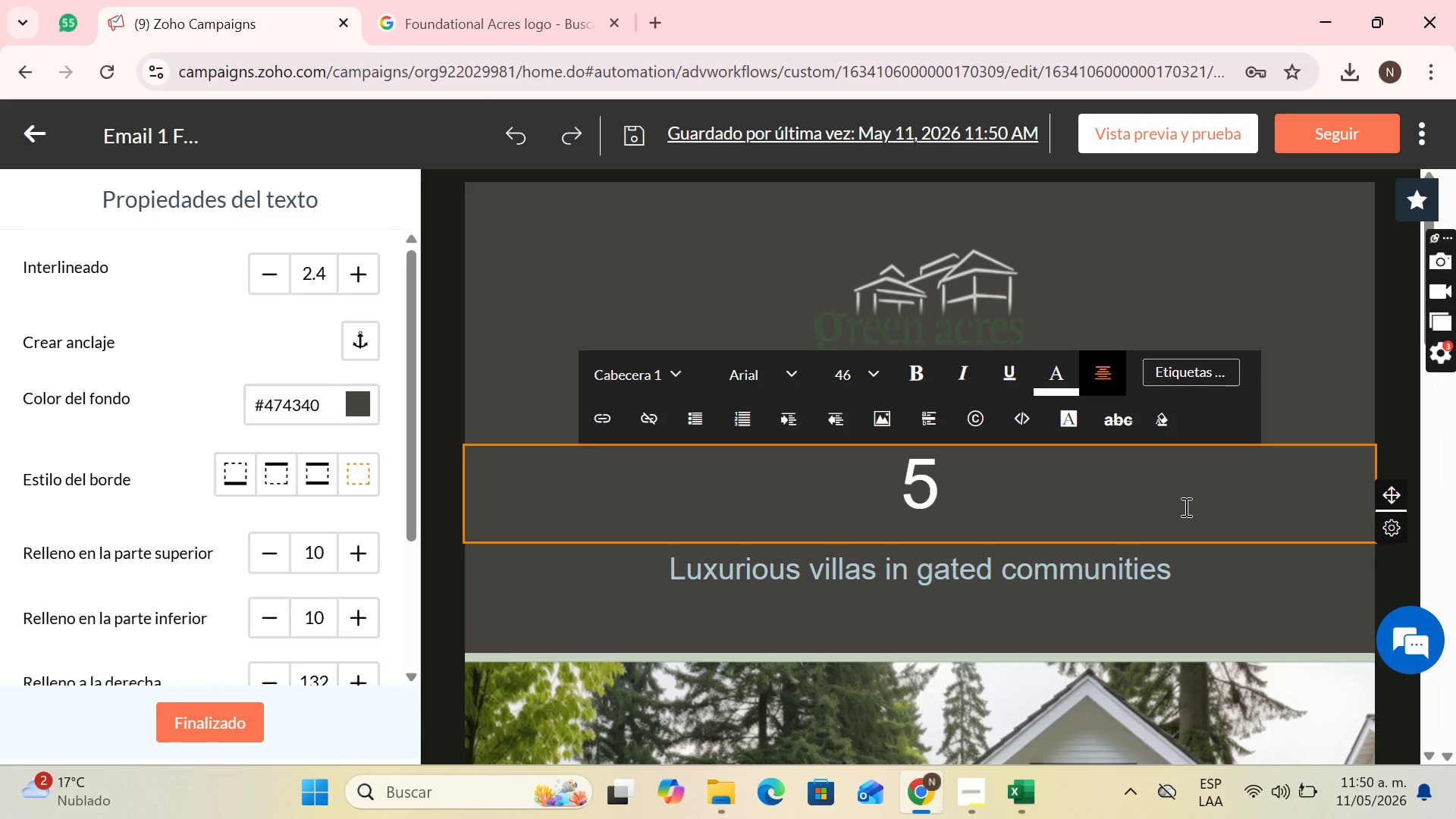 
key(H)
 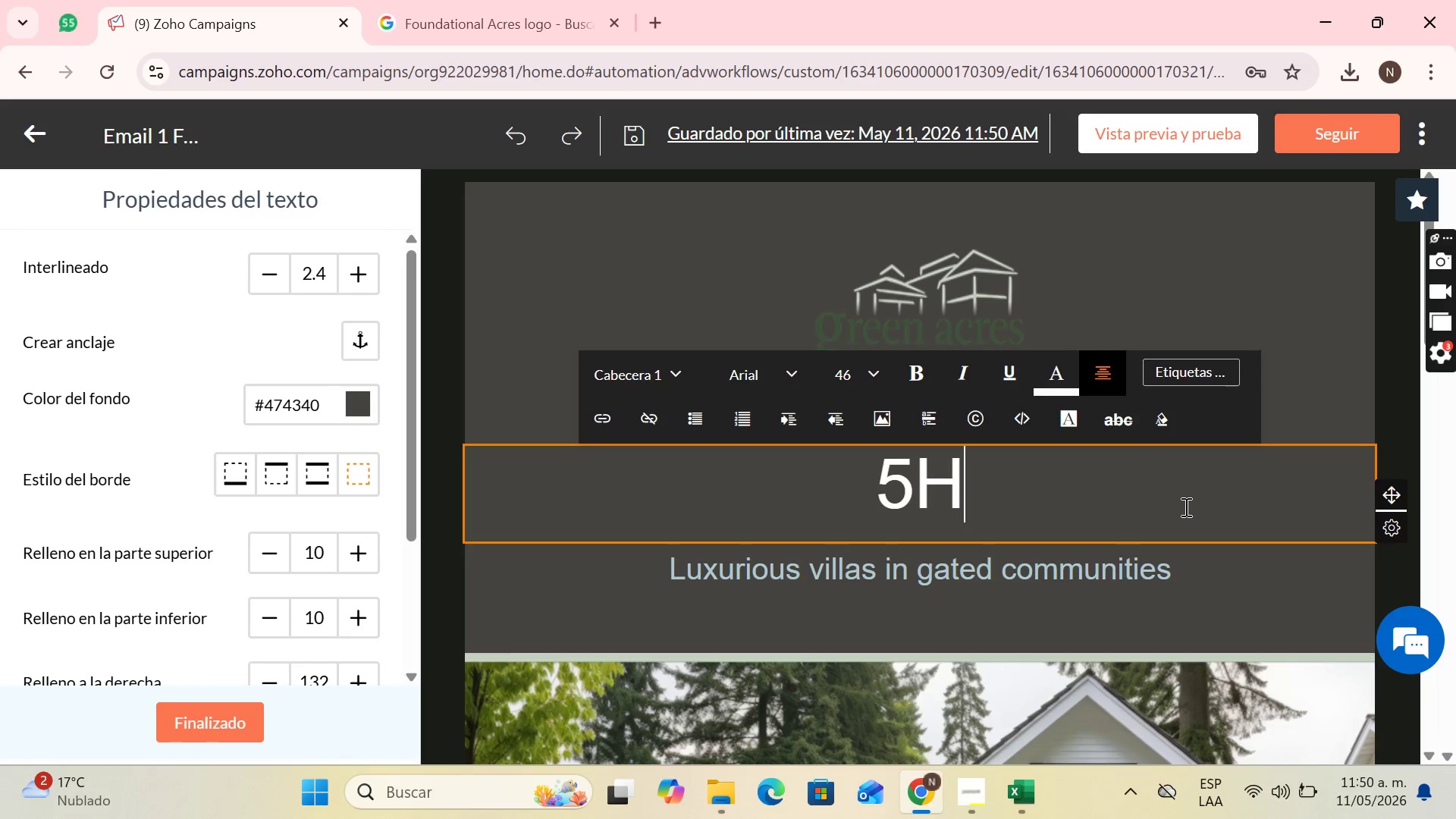 
key(CapsLock)
 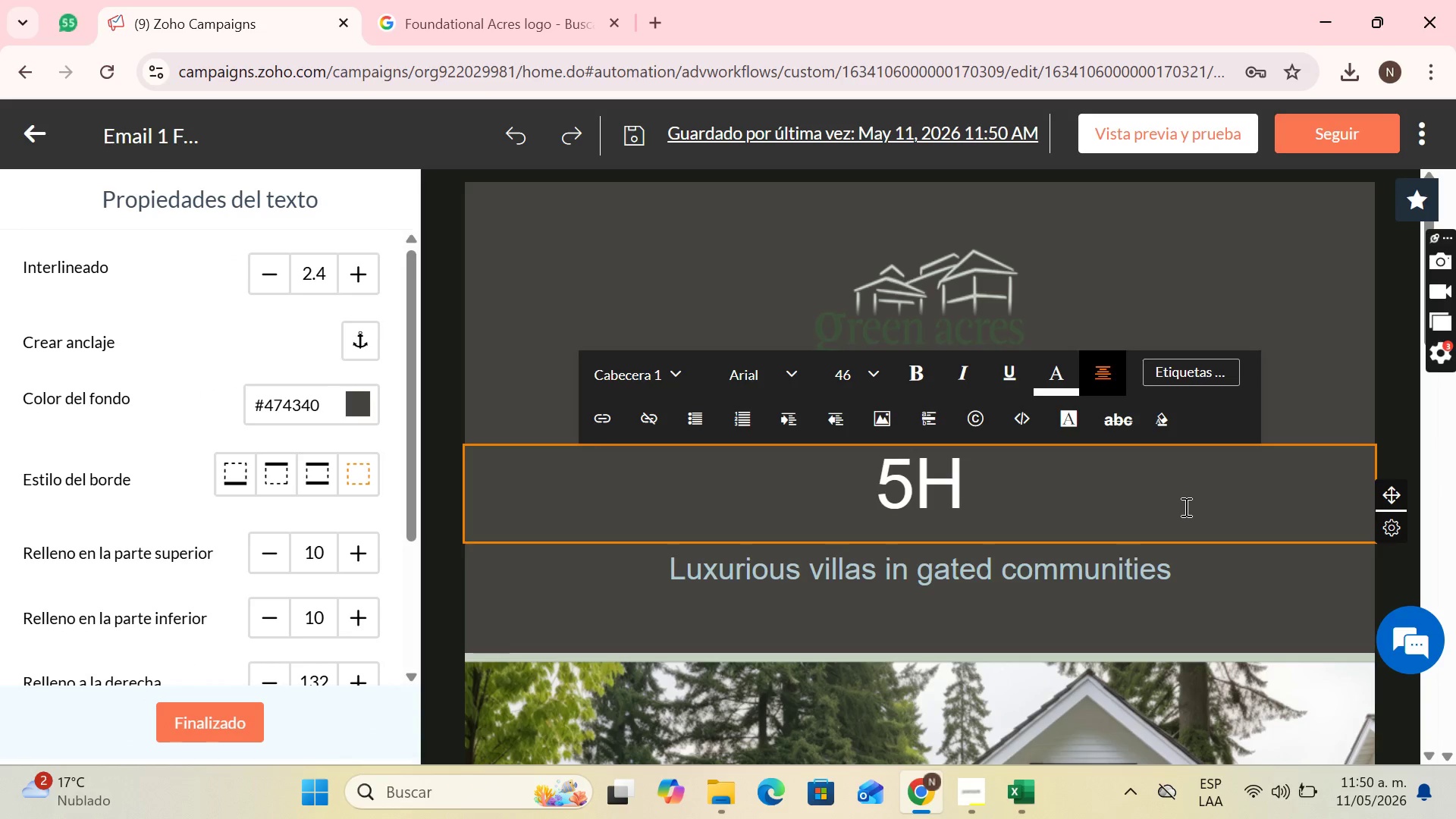 
key(ArrowLeft)
 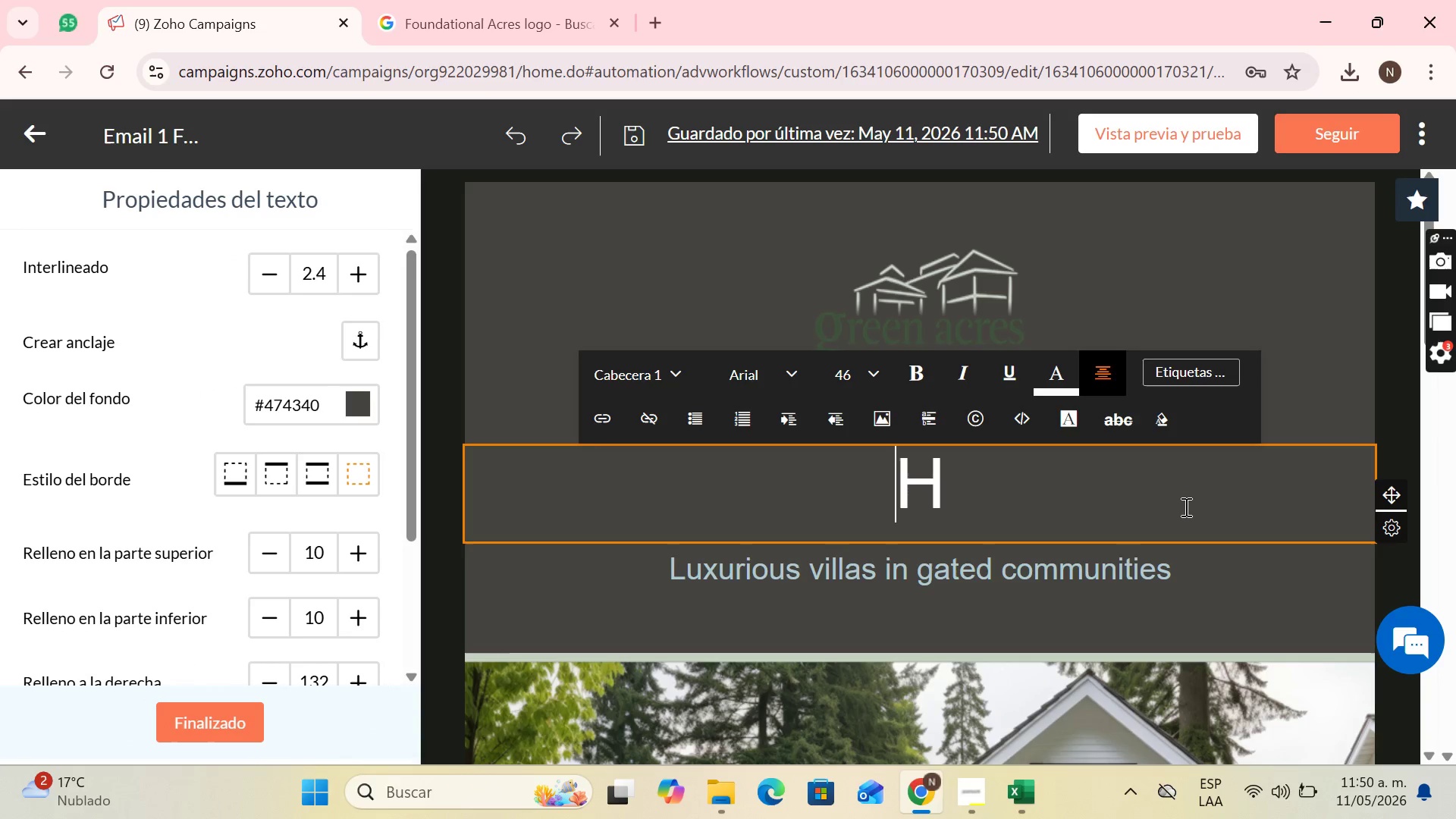 
key(Backspace)
 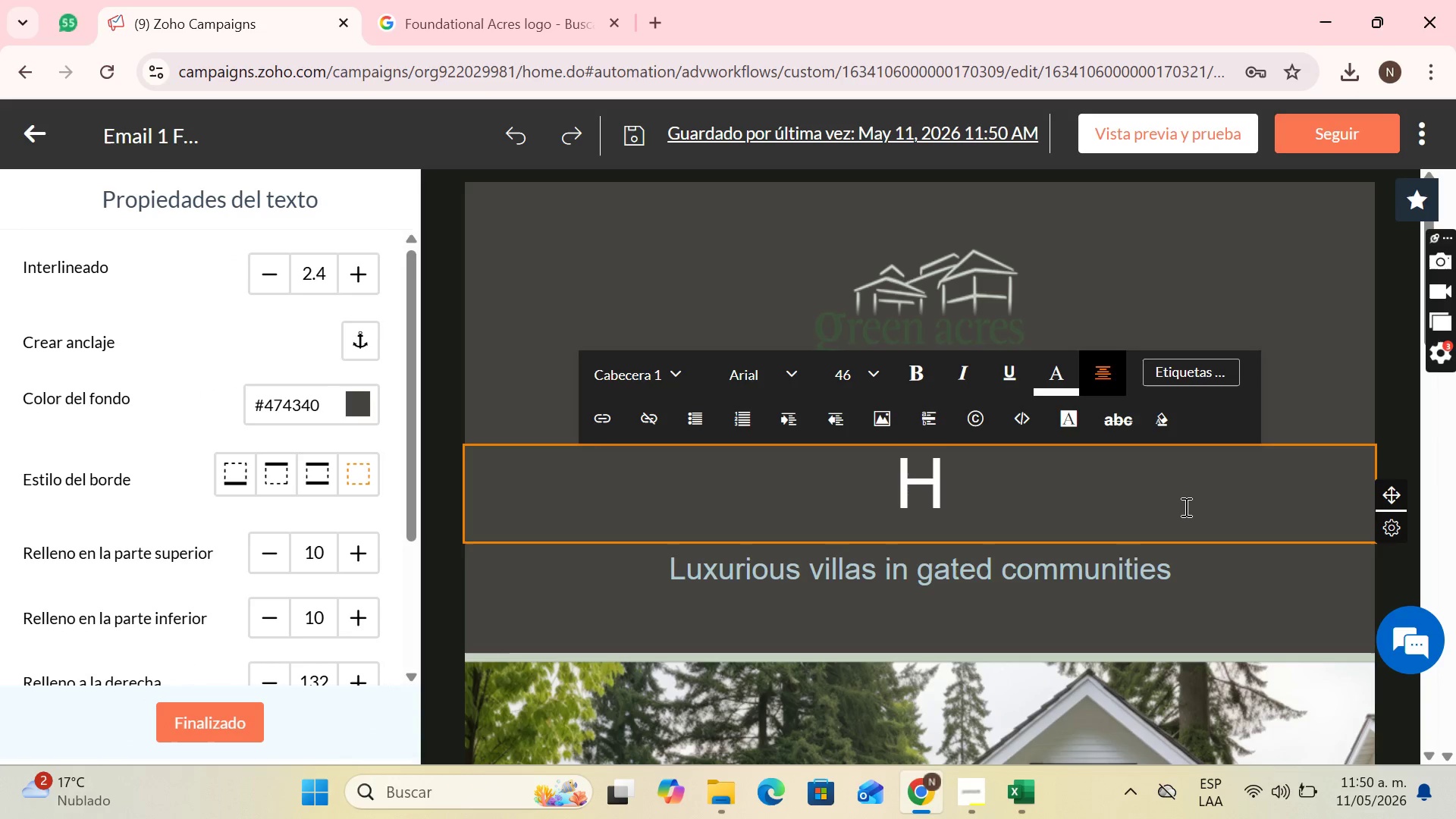 
key(ArrowRight)
 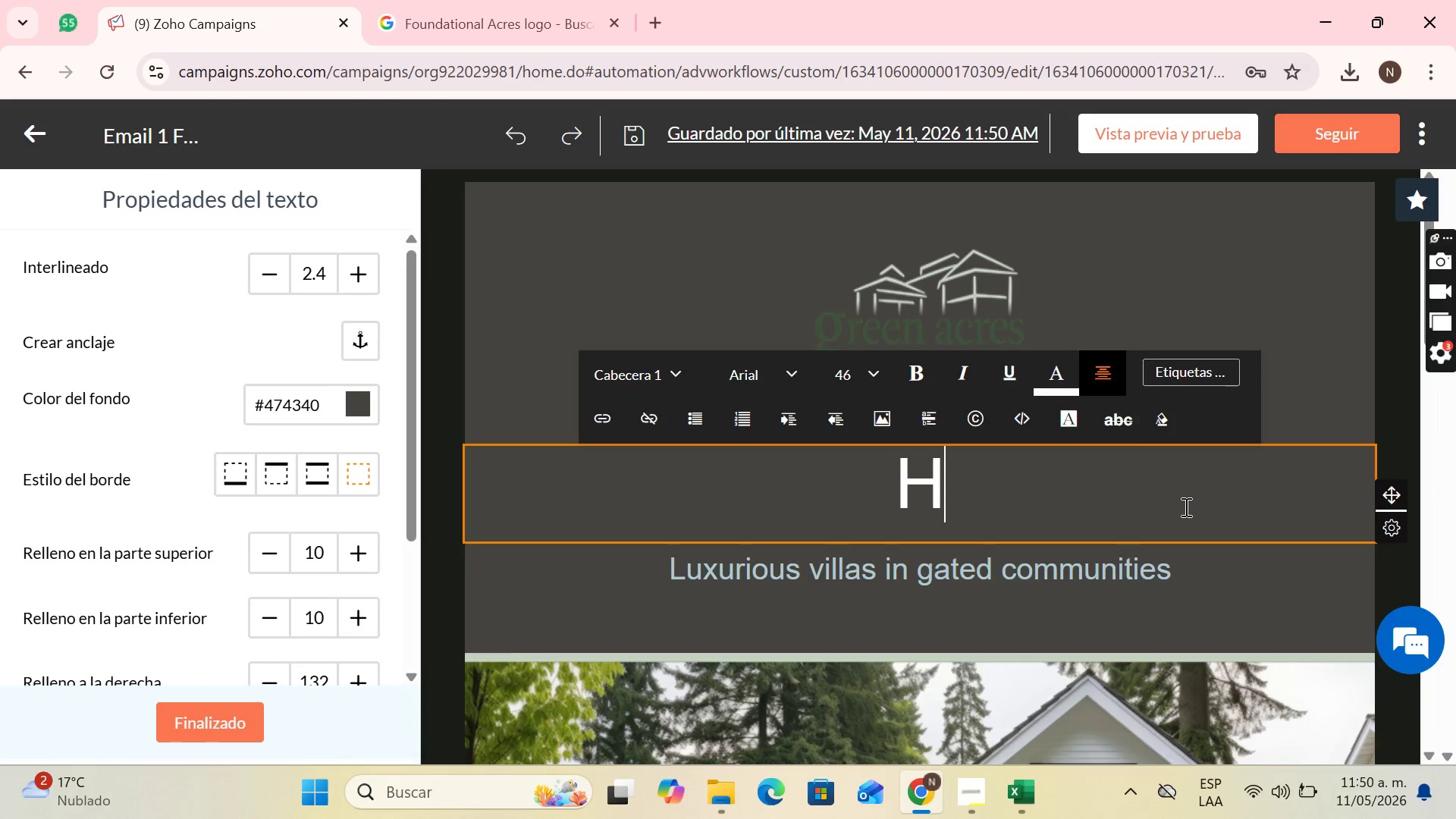 
type(ello, )
key(Backspace)
key(Backspace)
type( )
 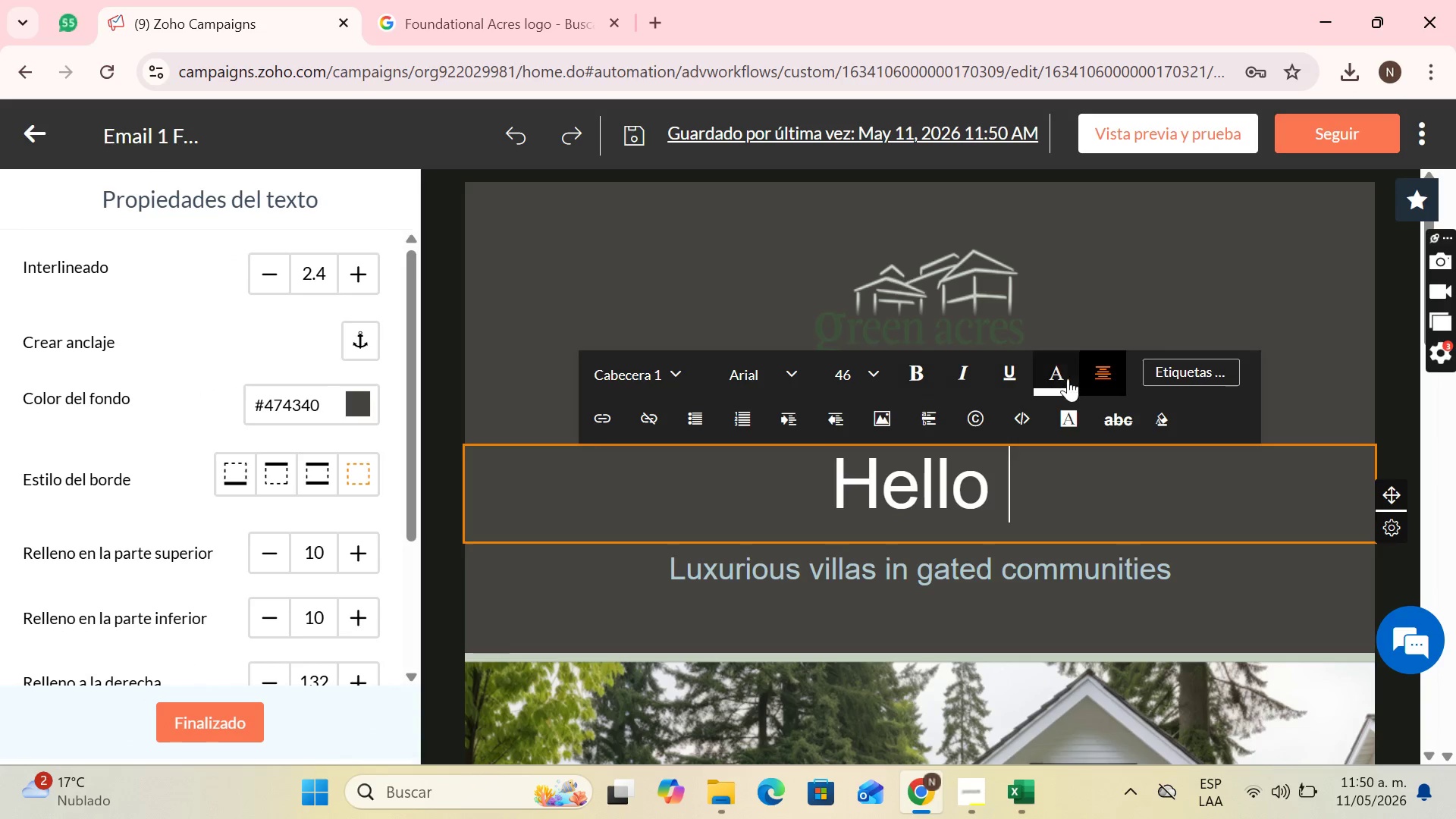 
left_click([1153, 381])
 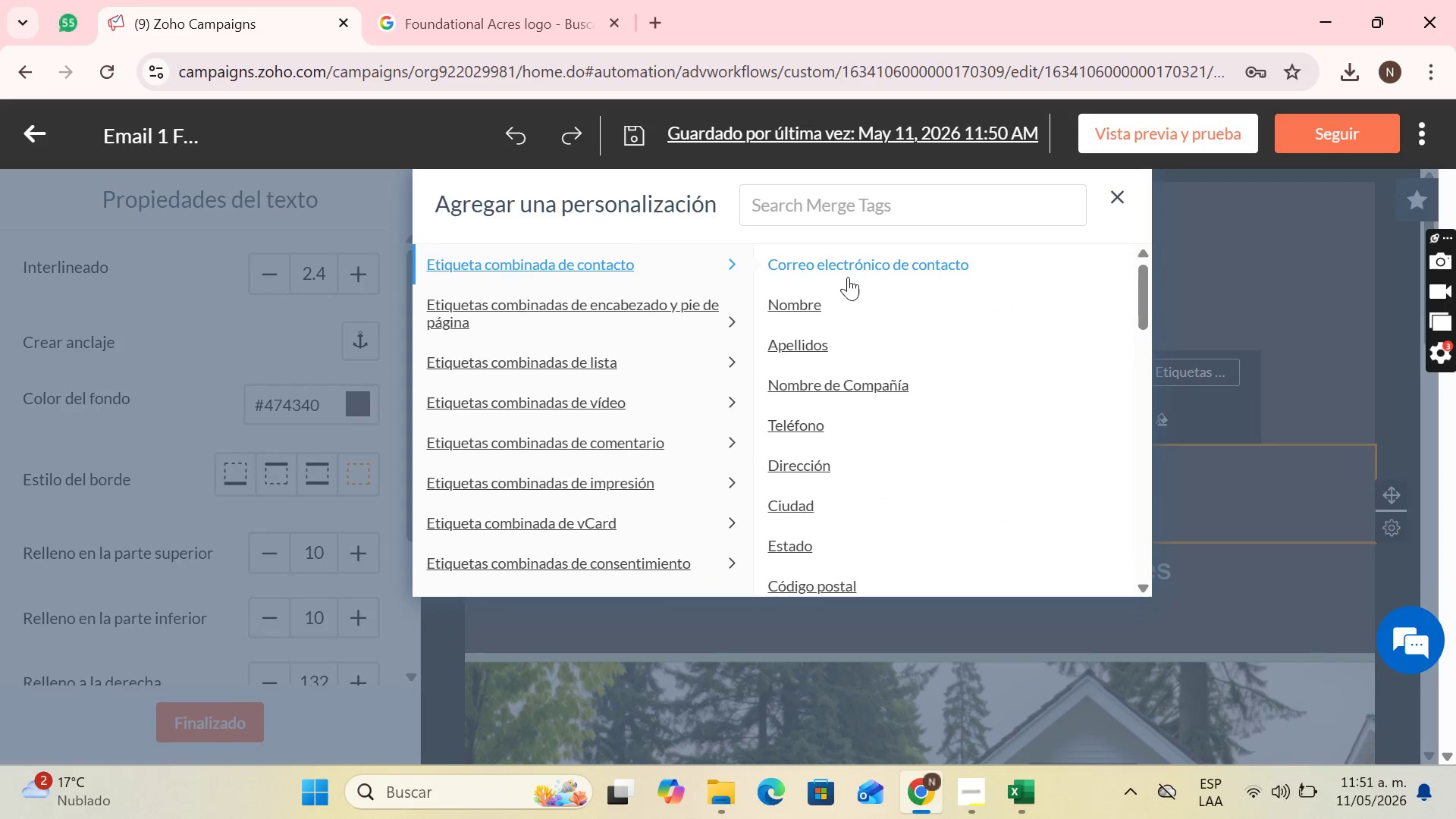 
left_click([818, 300])
 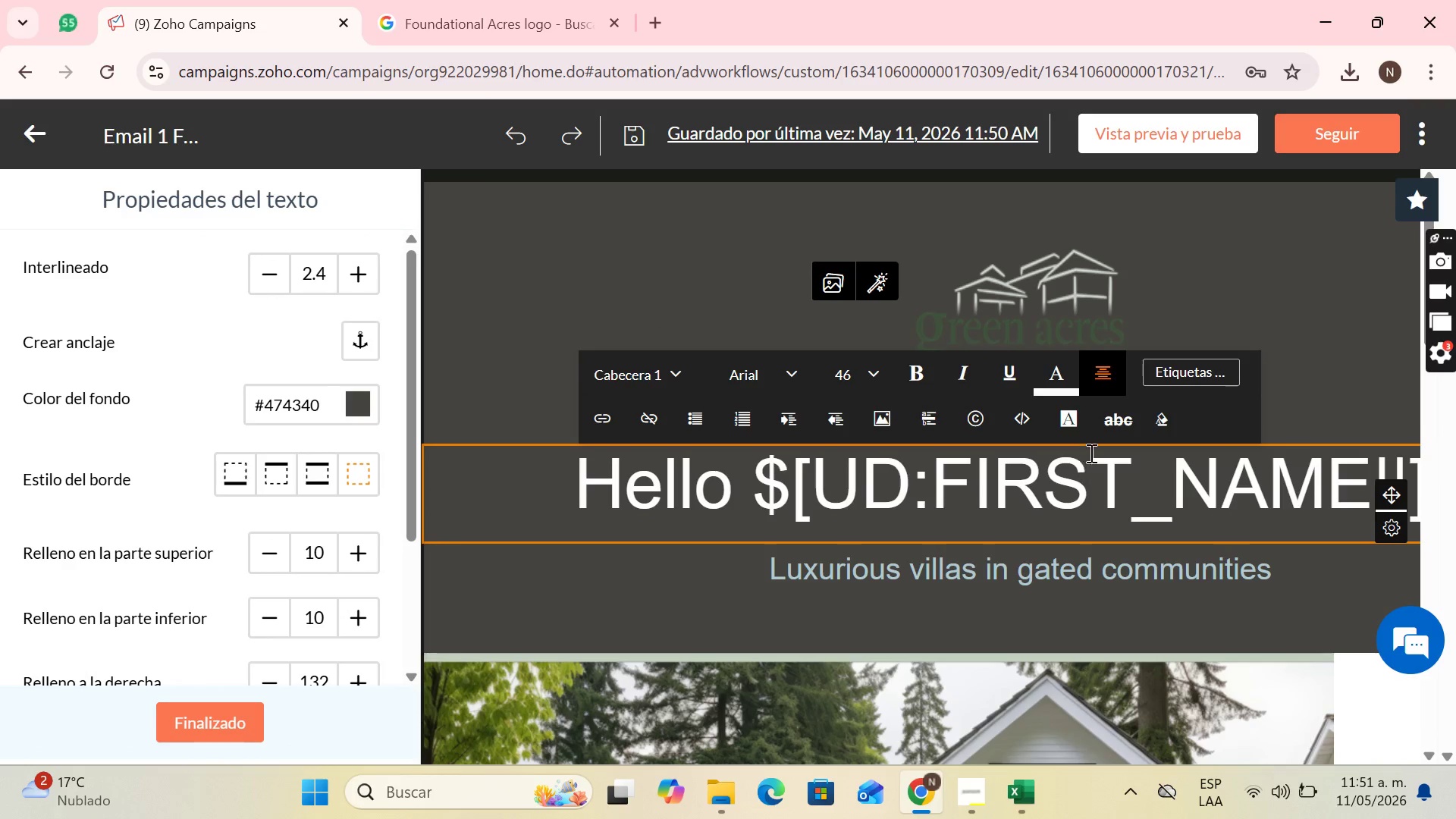 
scroll: coordinate [1196, 580], scroll_direction: down, amount: 5.0
 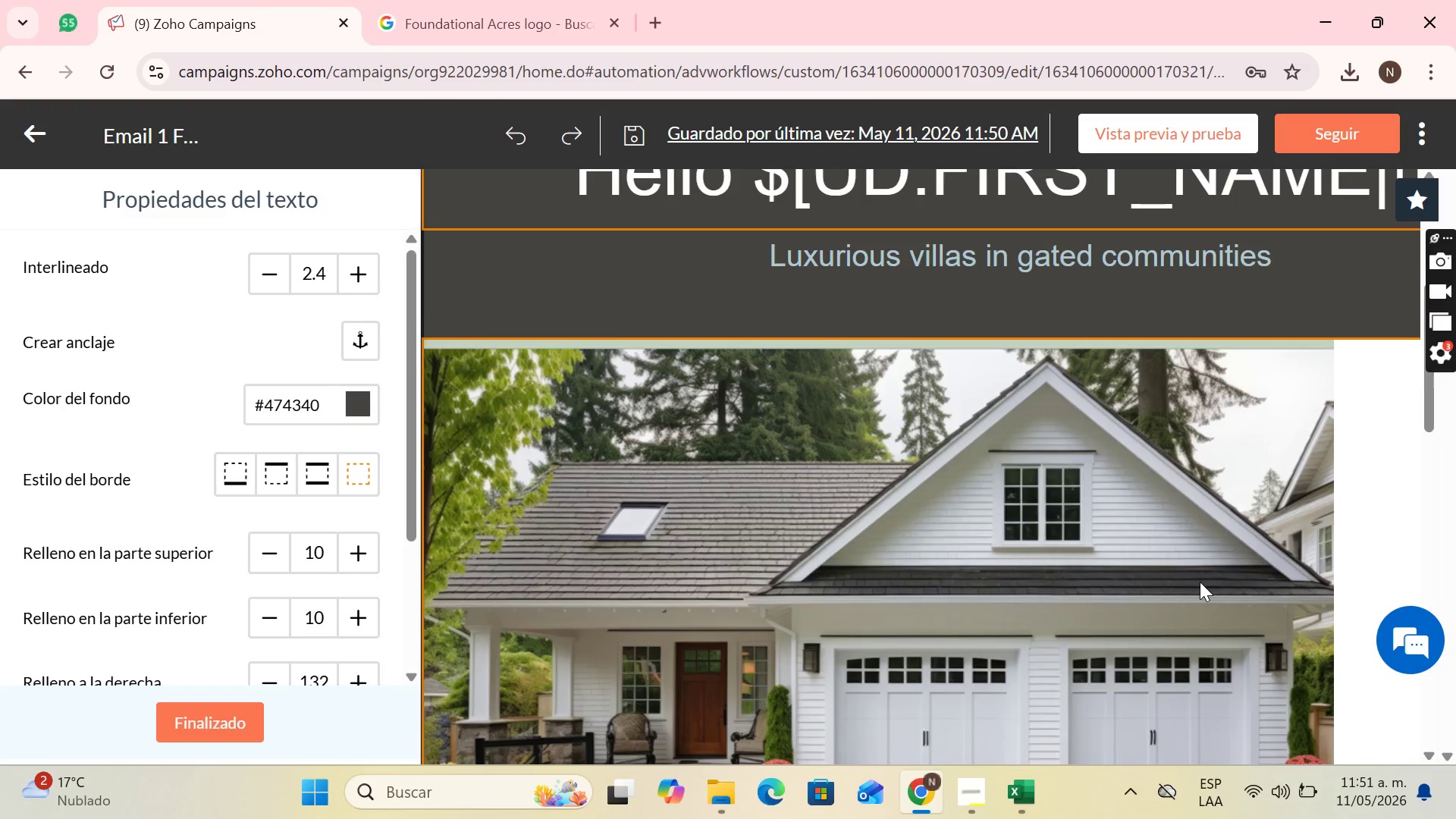 
scroll: coordinate [1200, 582], scroll_direction: up, amount: 2.0
 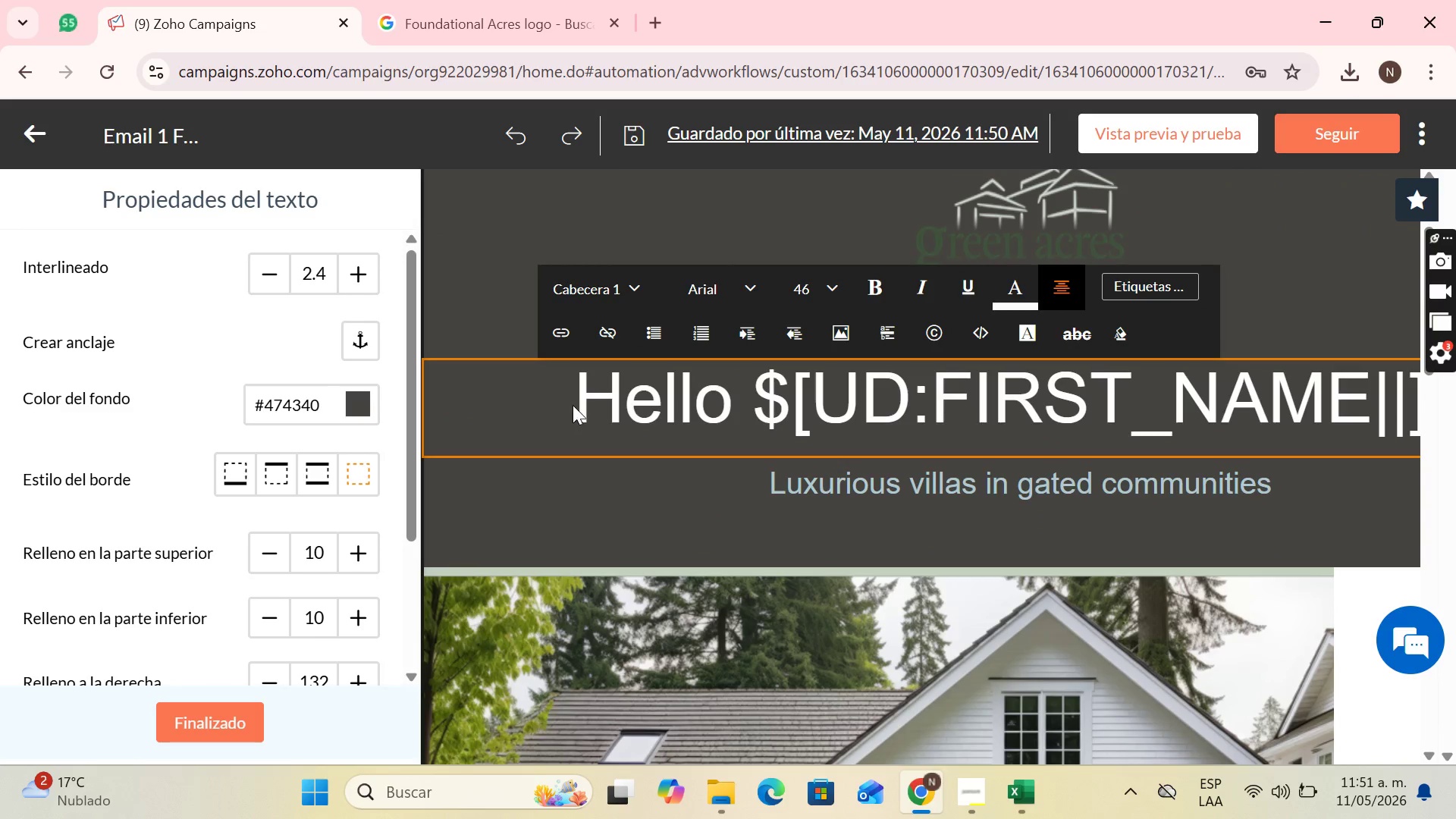 
left_click_drag(start_coordinate=[579, 405], to_coordinate=[1455, 440])
 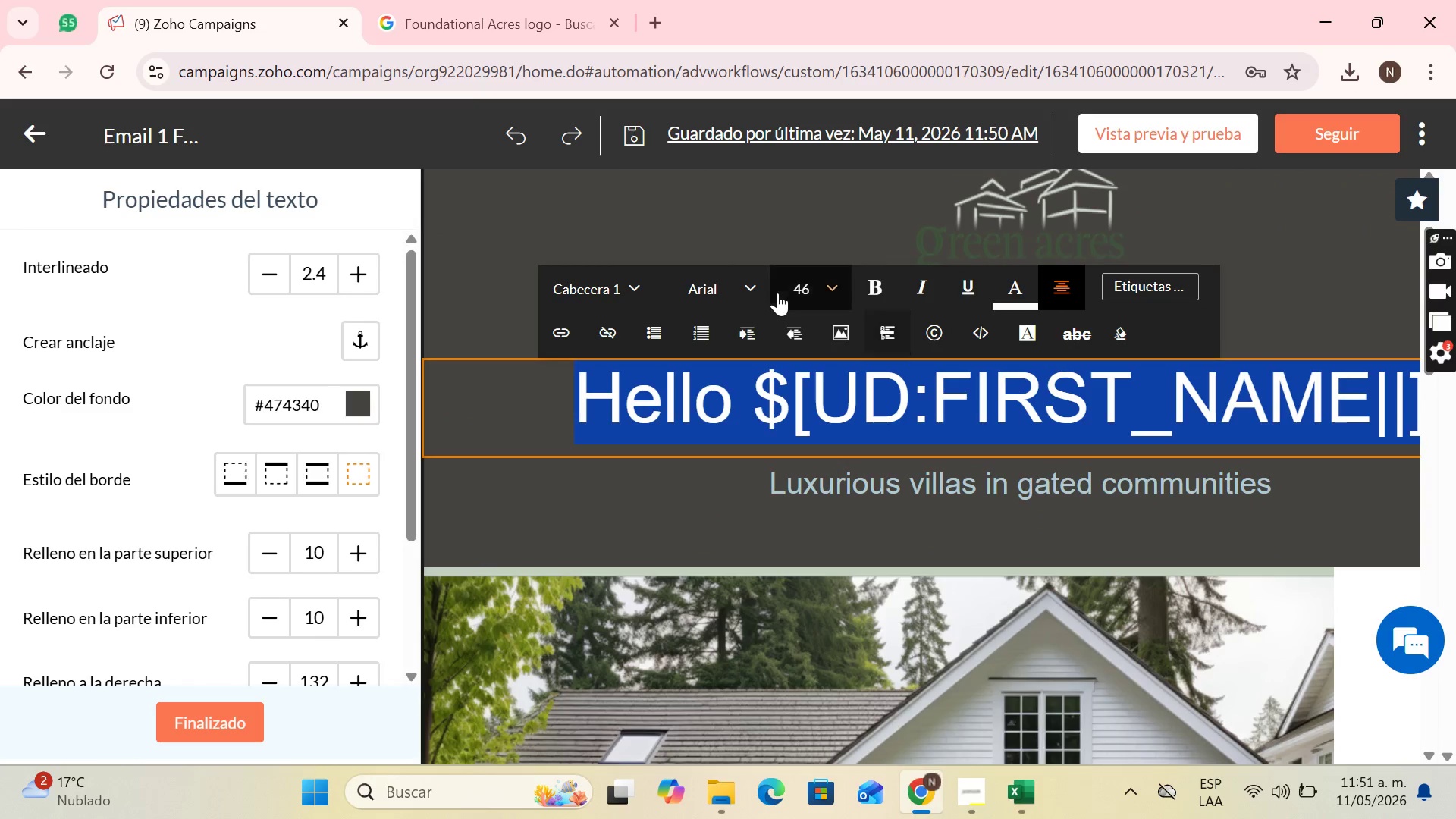 
left_click([786, 291])
 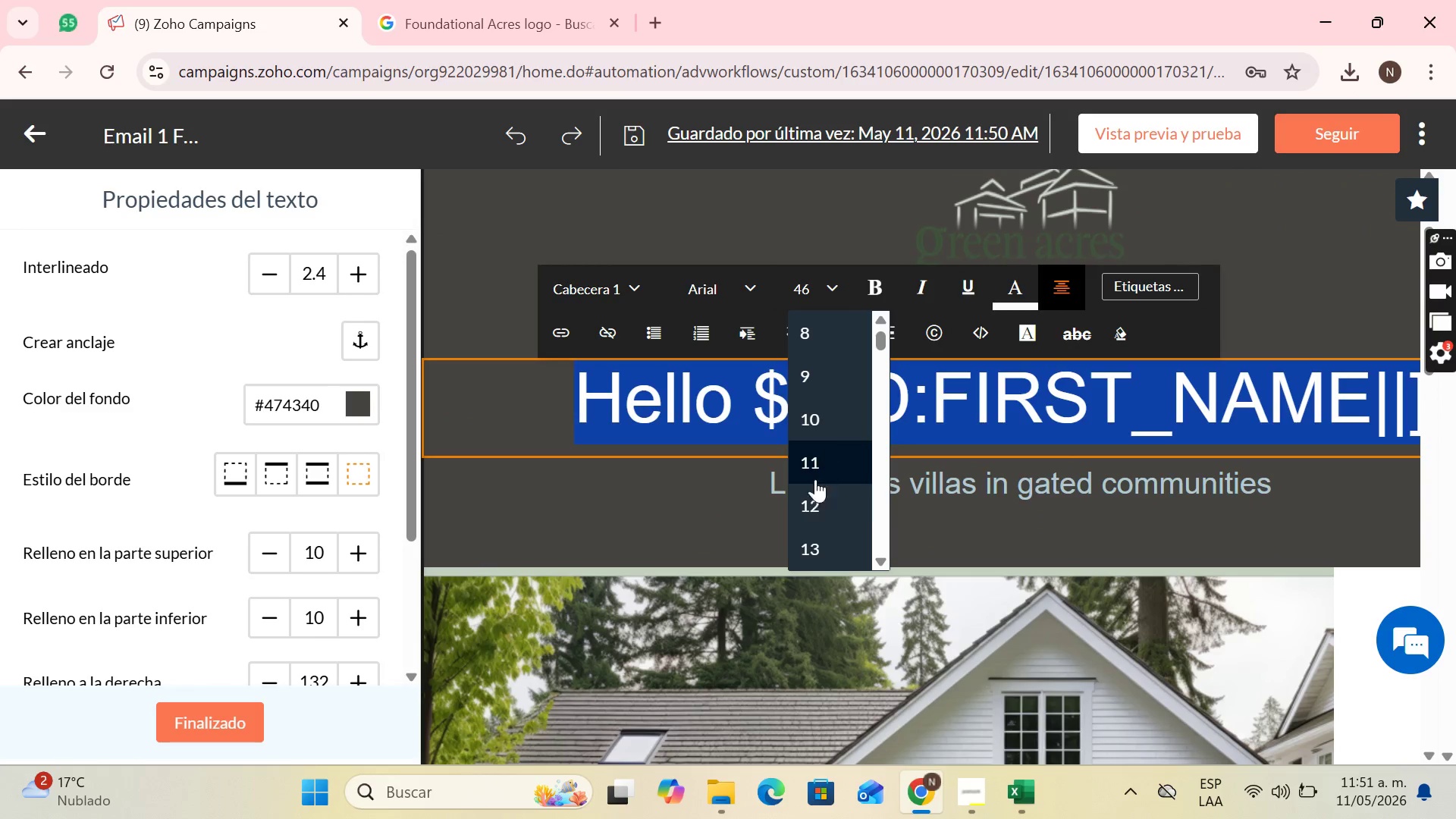 
scroll: coordinate [818, 472], scroll_direction: down, amount: 7.0
 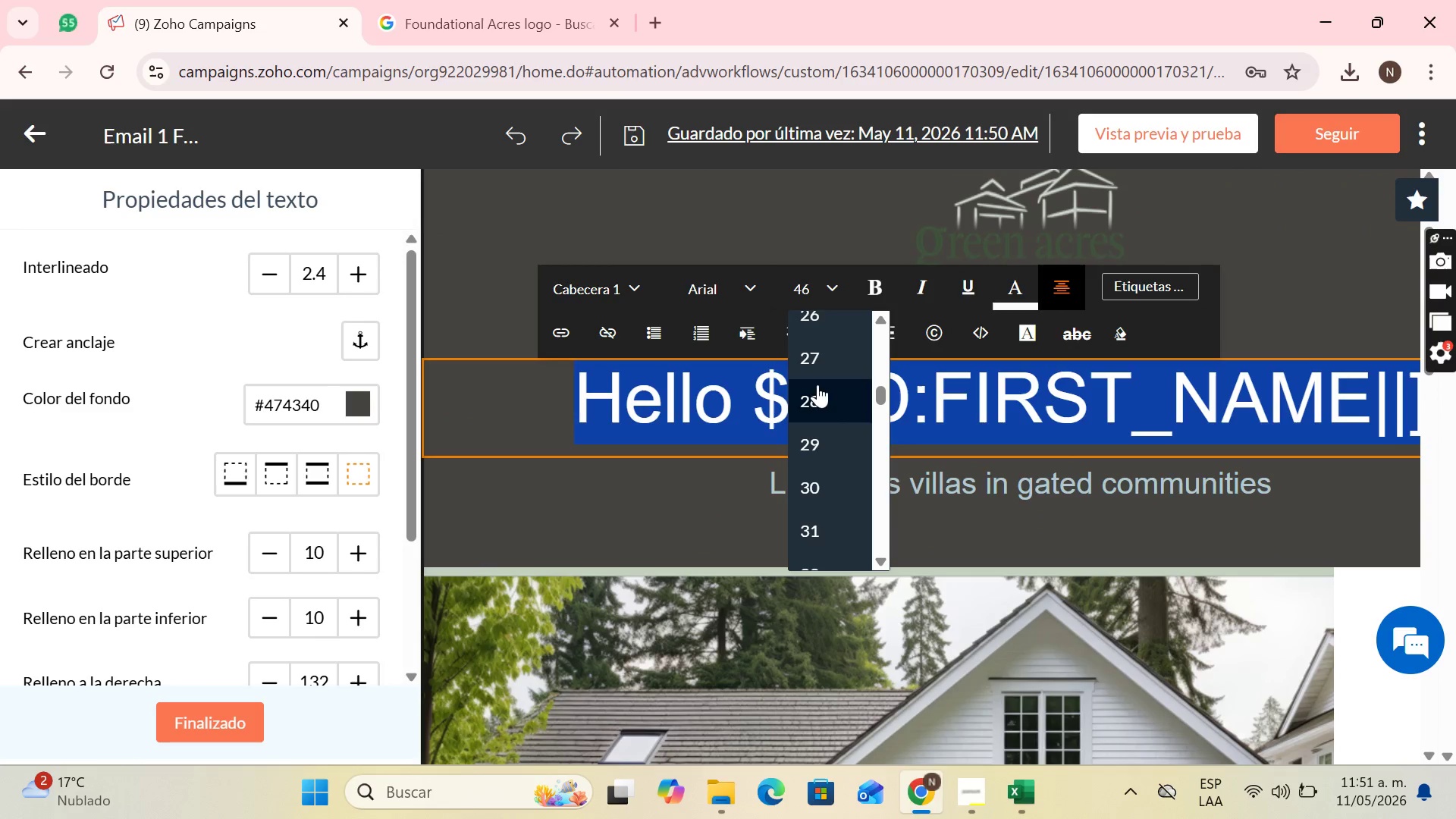 
scroll: coordinate [821, 366], scroll_direction: up, amount: 1.0
 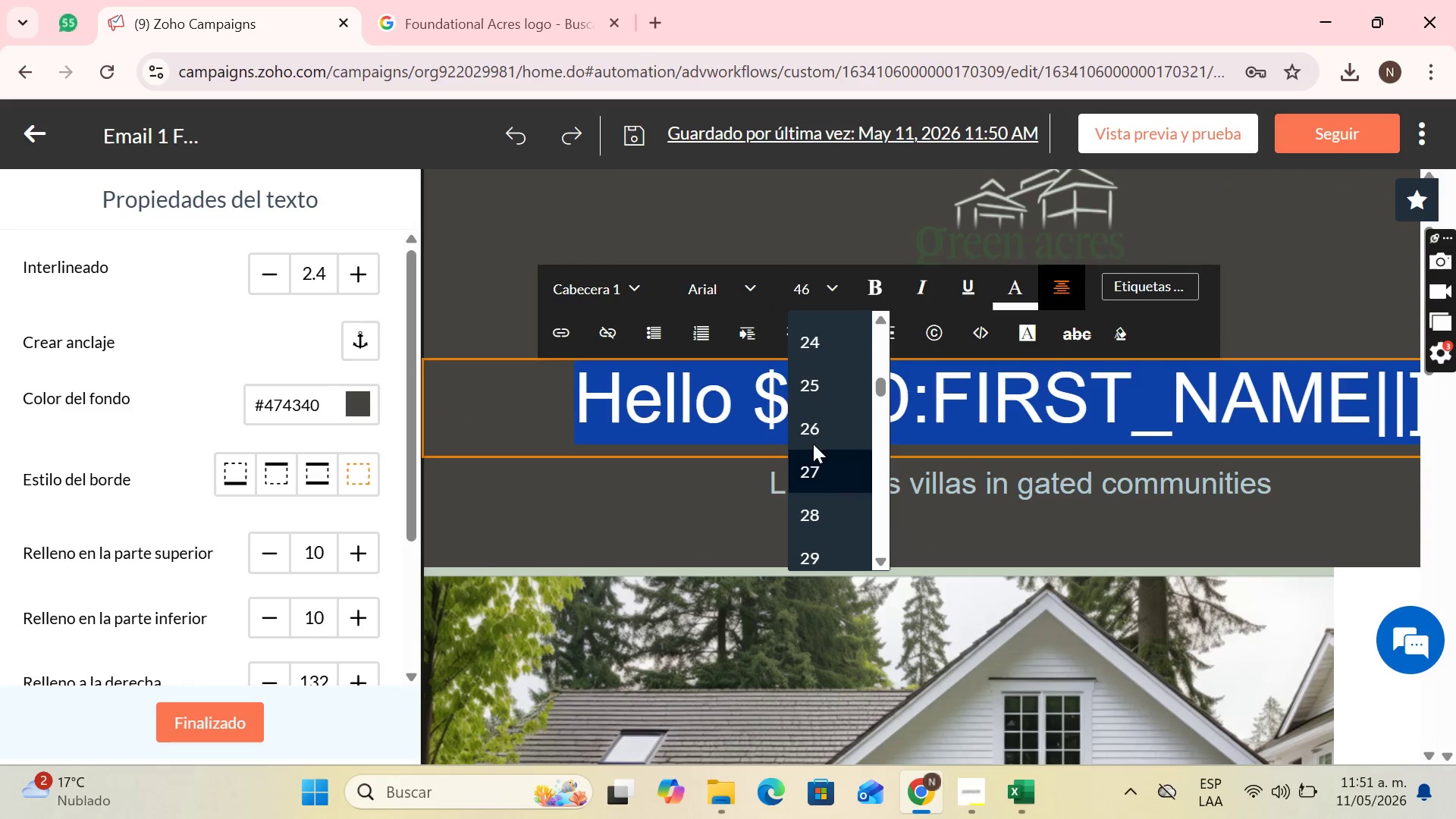 
left_click([814, 440])
 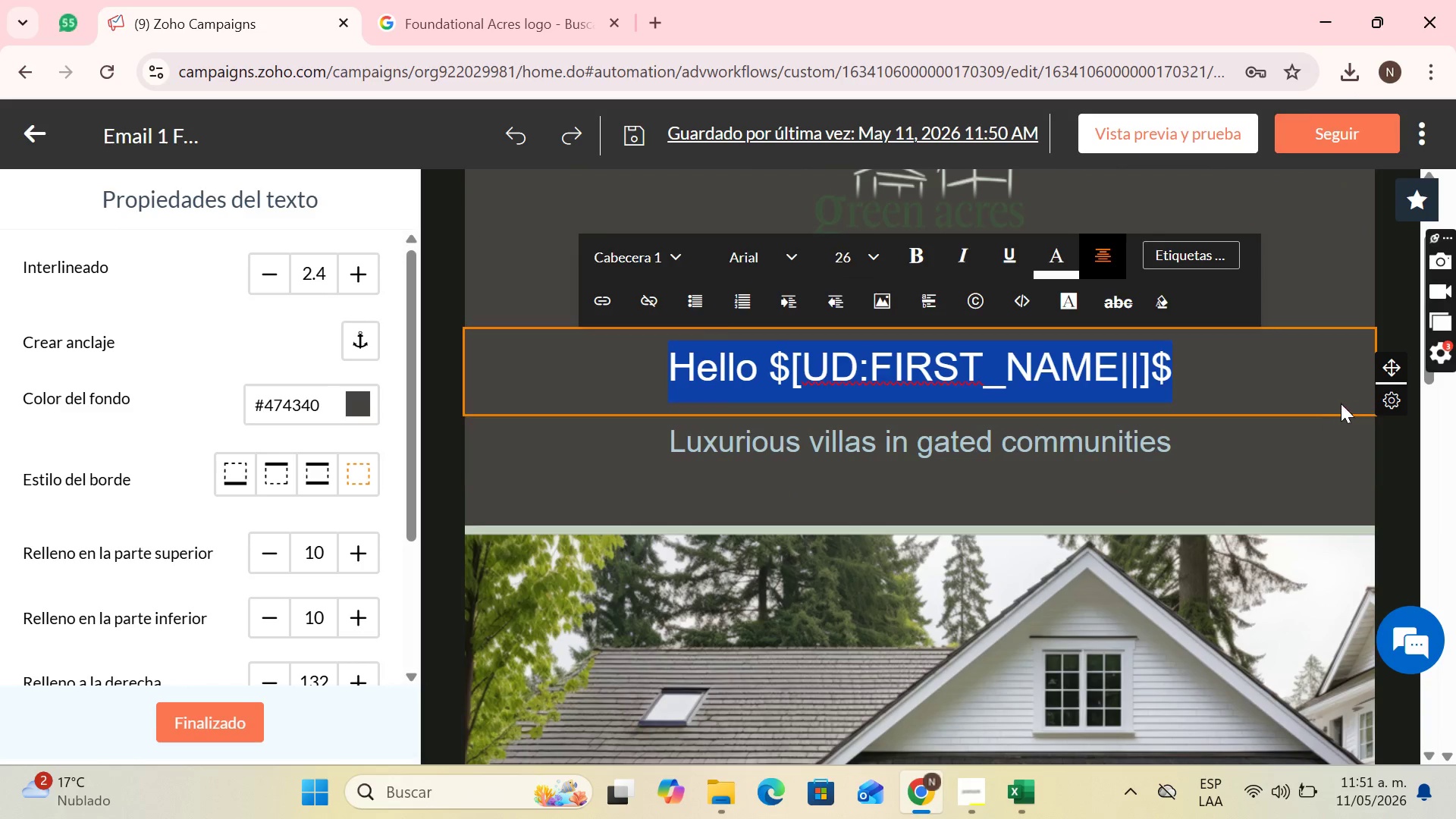 
left_click([1252, 376])
 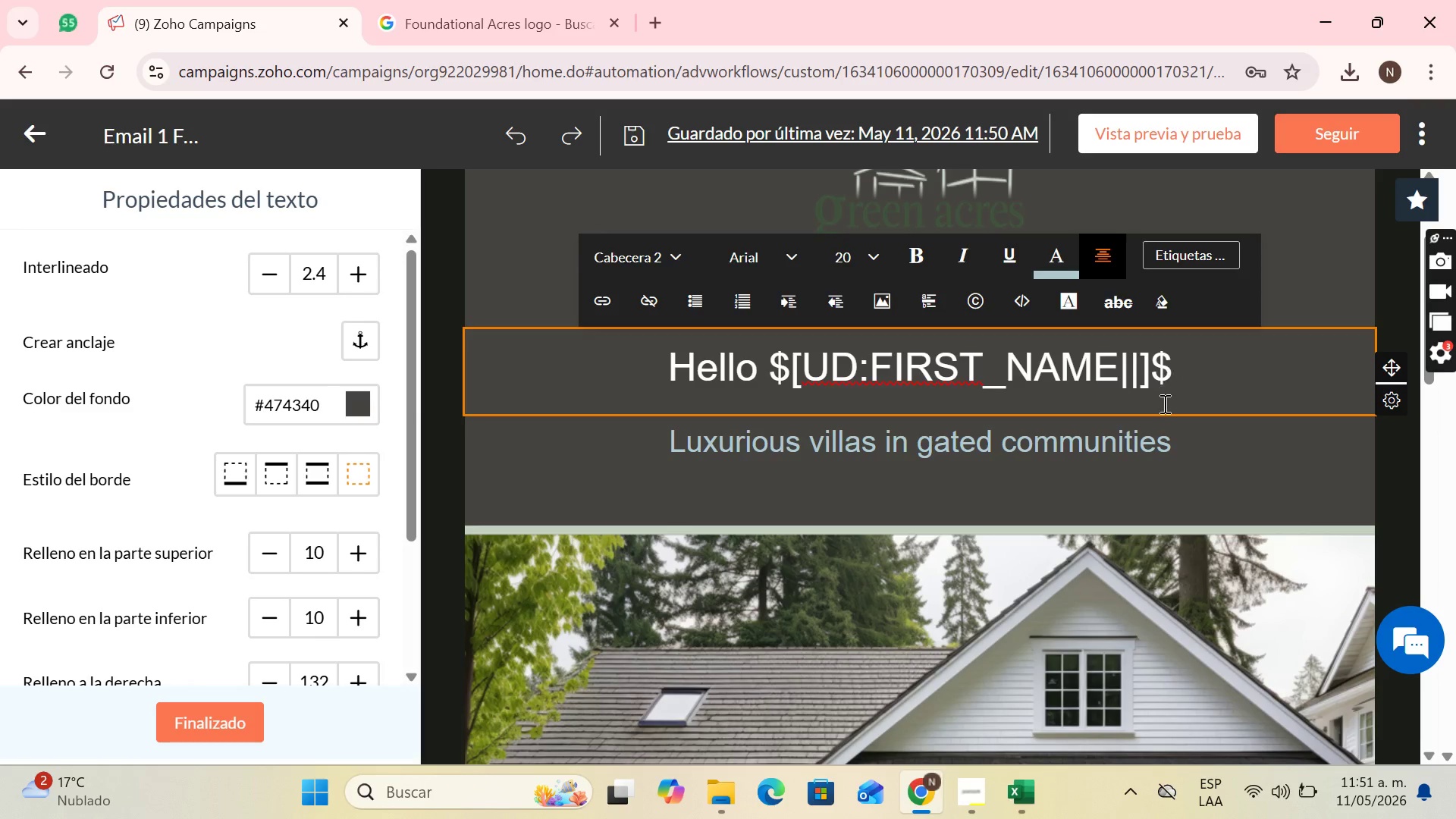 
left_click([1169, 364])
 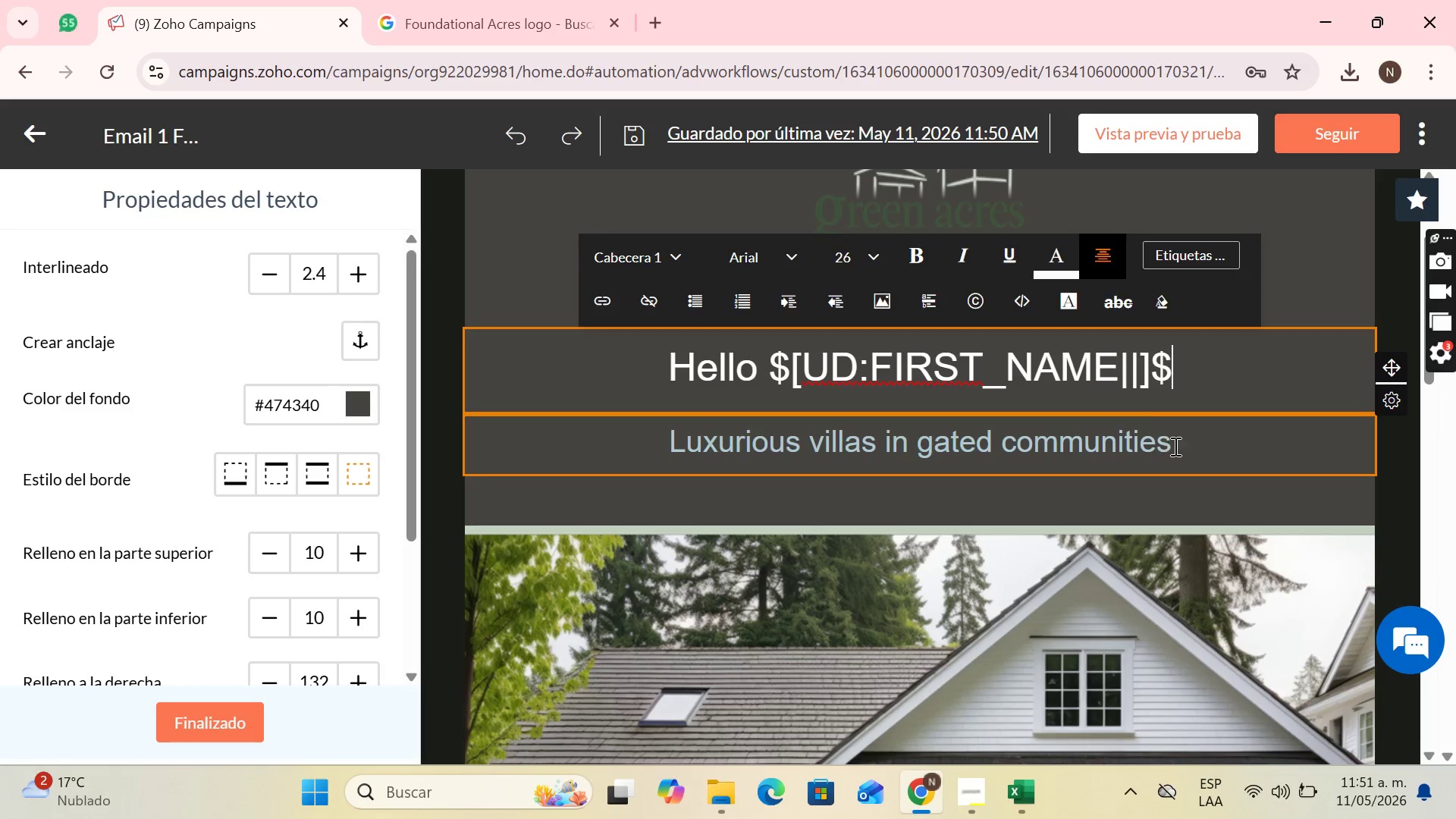 
scroll: coordinate [1211, 500], scroll_direction: down, amount: 6.0
 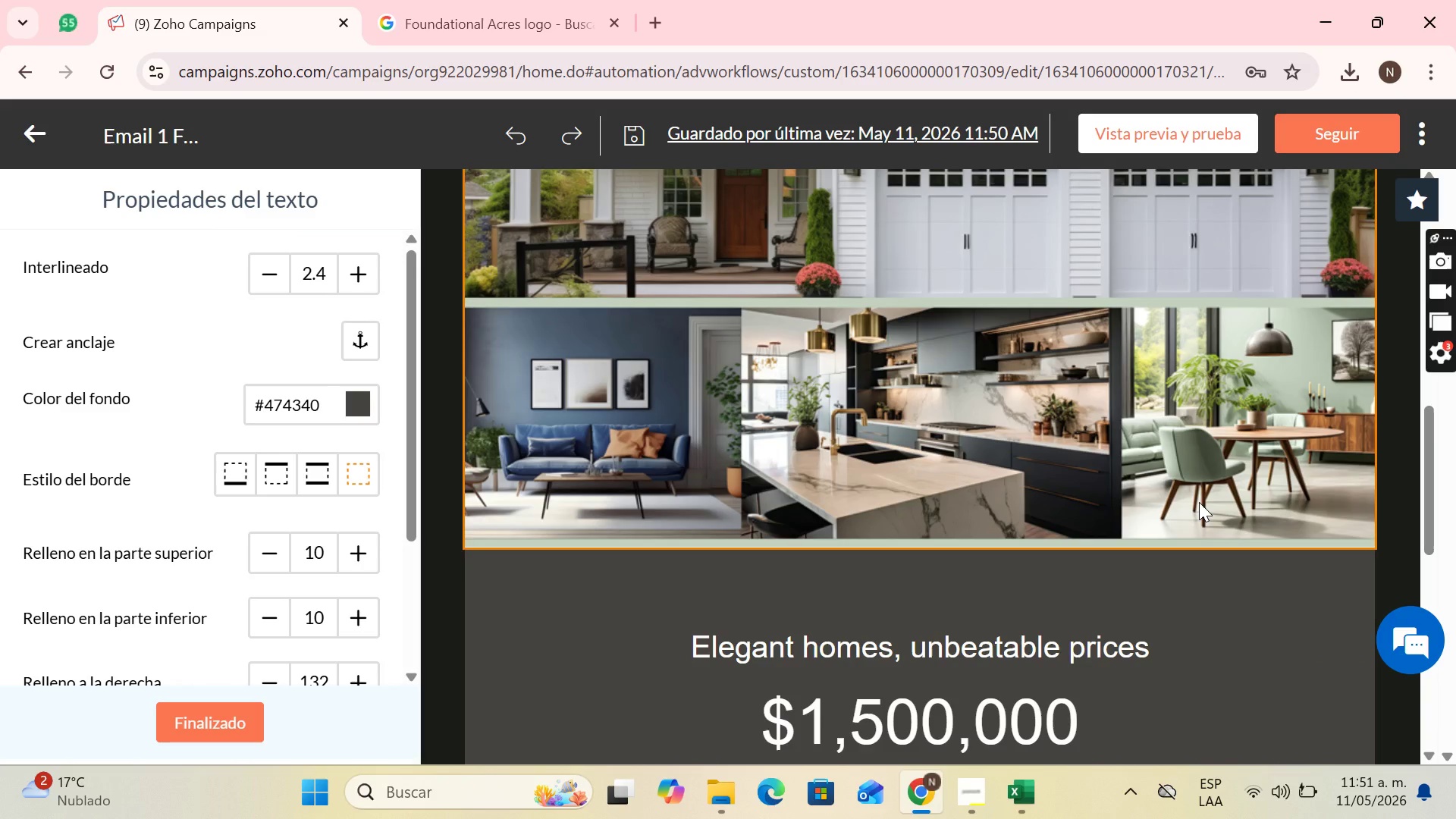 
wait(9.62)
 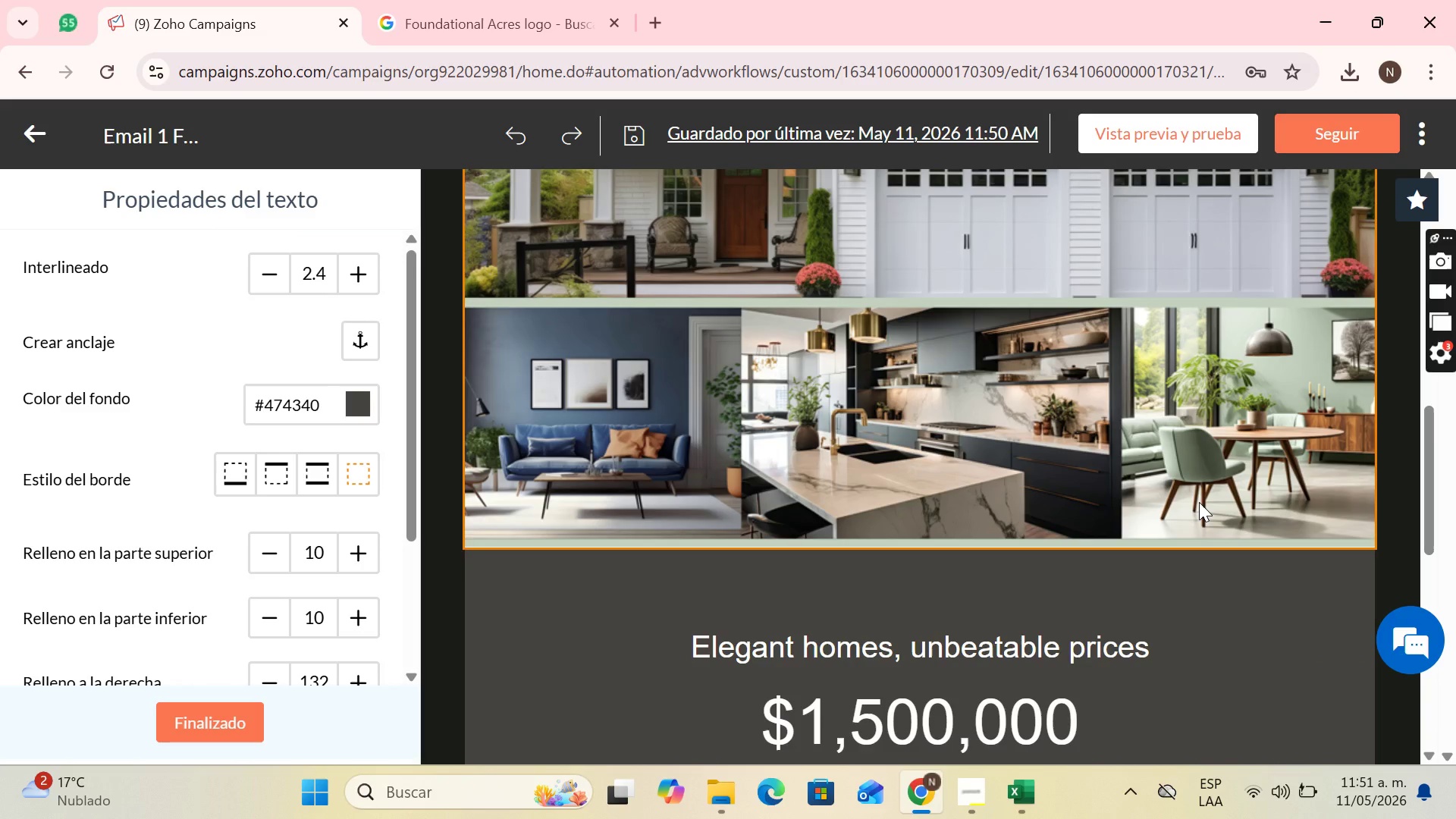 
scroll: coordinate [1112, 538], scroll_direction: up, amount: 5.0
 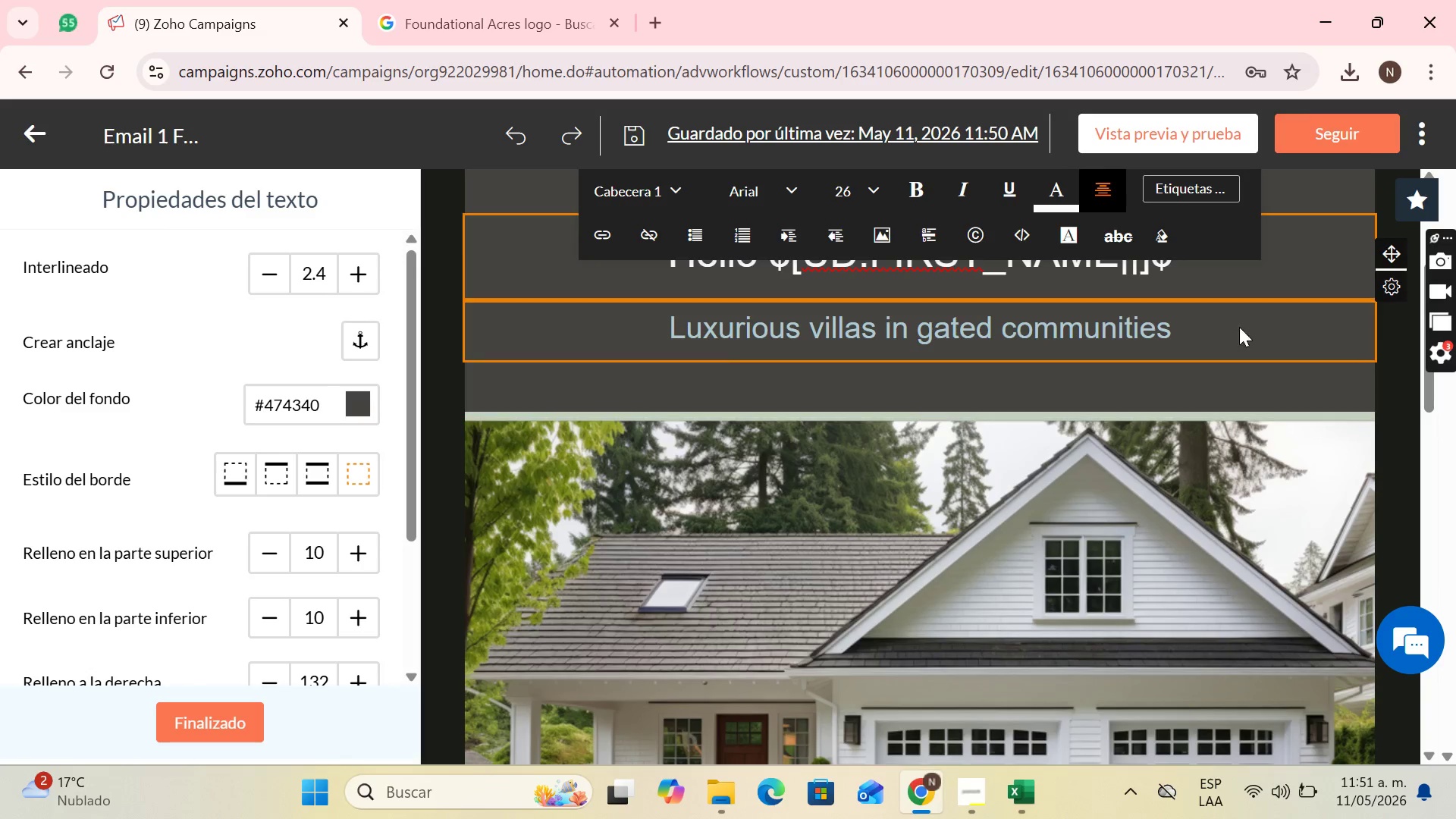 
left_click([1246, 316])
 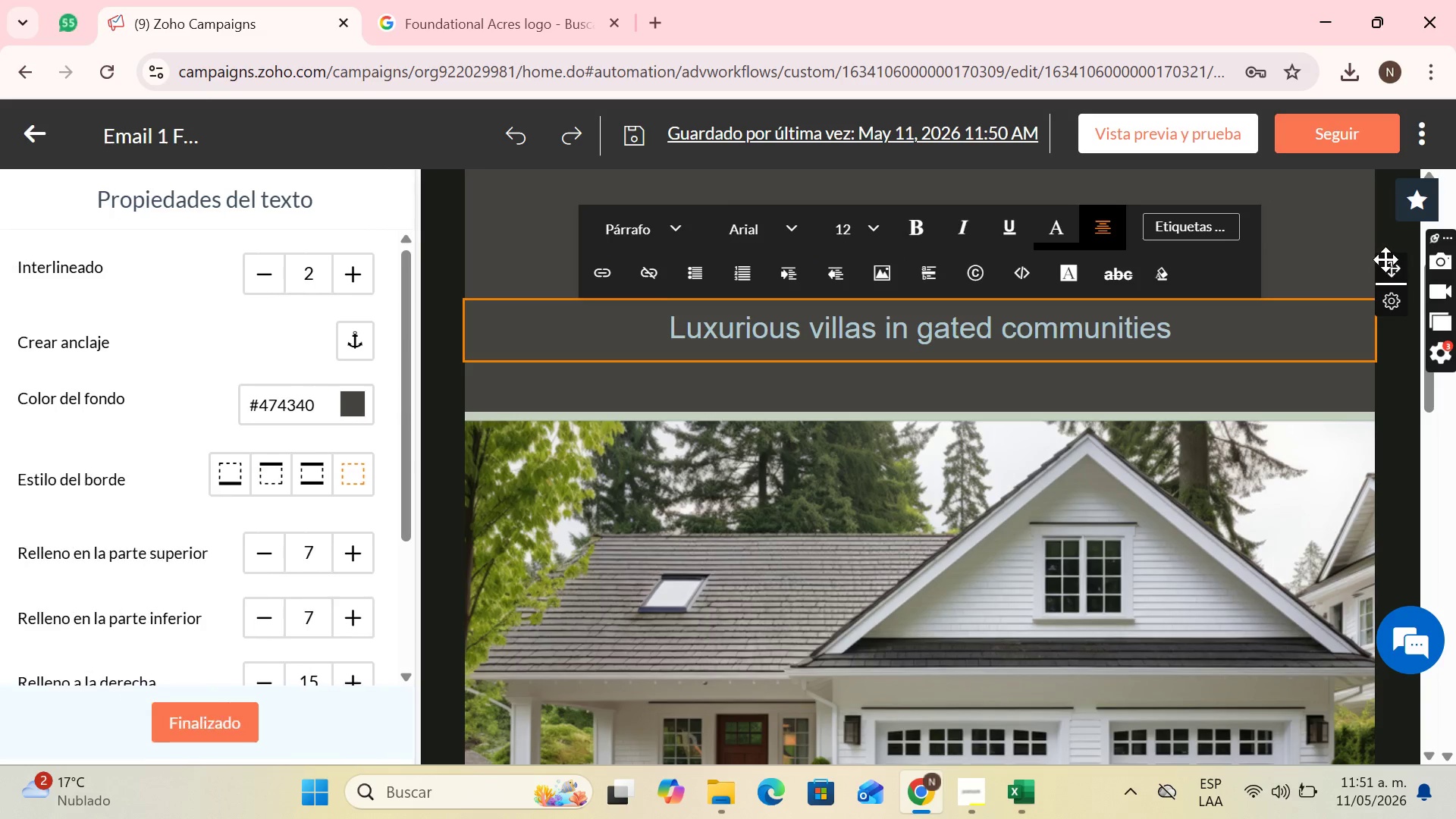 
left_click_drag(start_coordinate=[1392, 267], to_coordinate=[927, 540])
 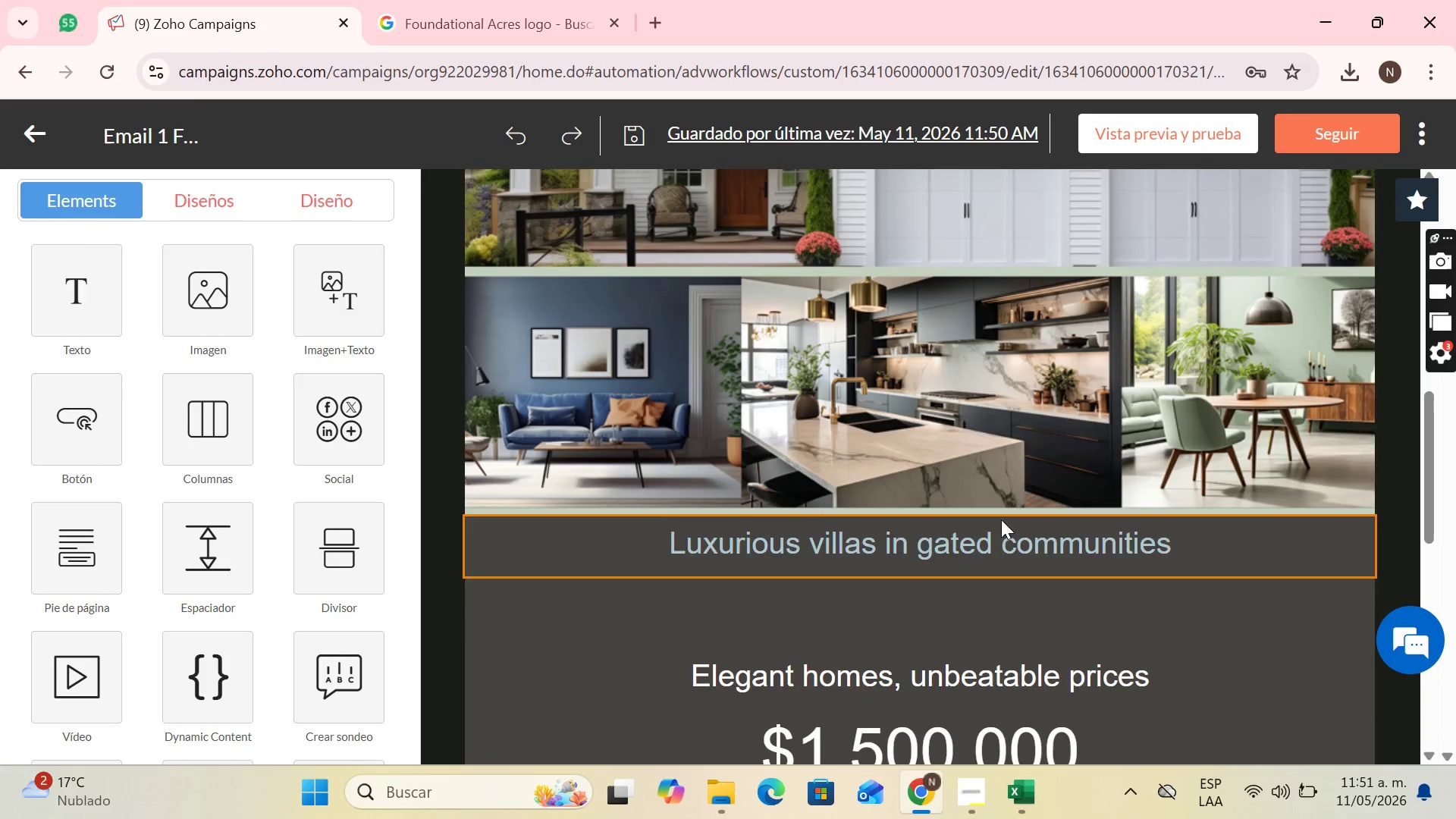 
left_click([1014, 513])
 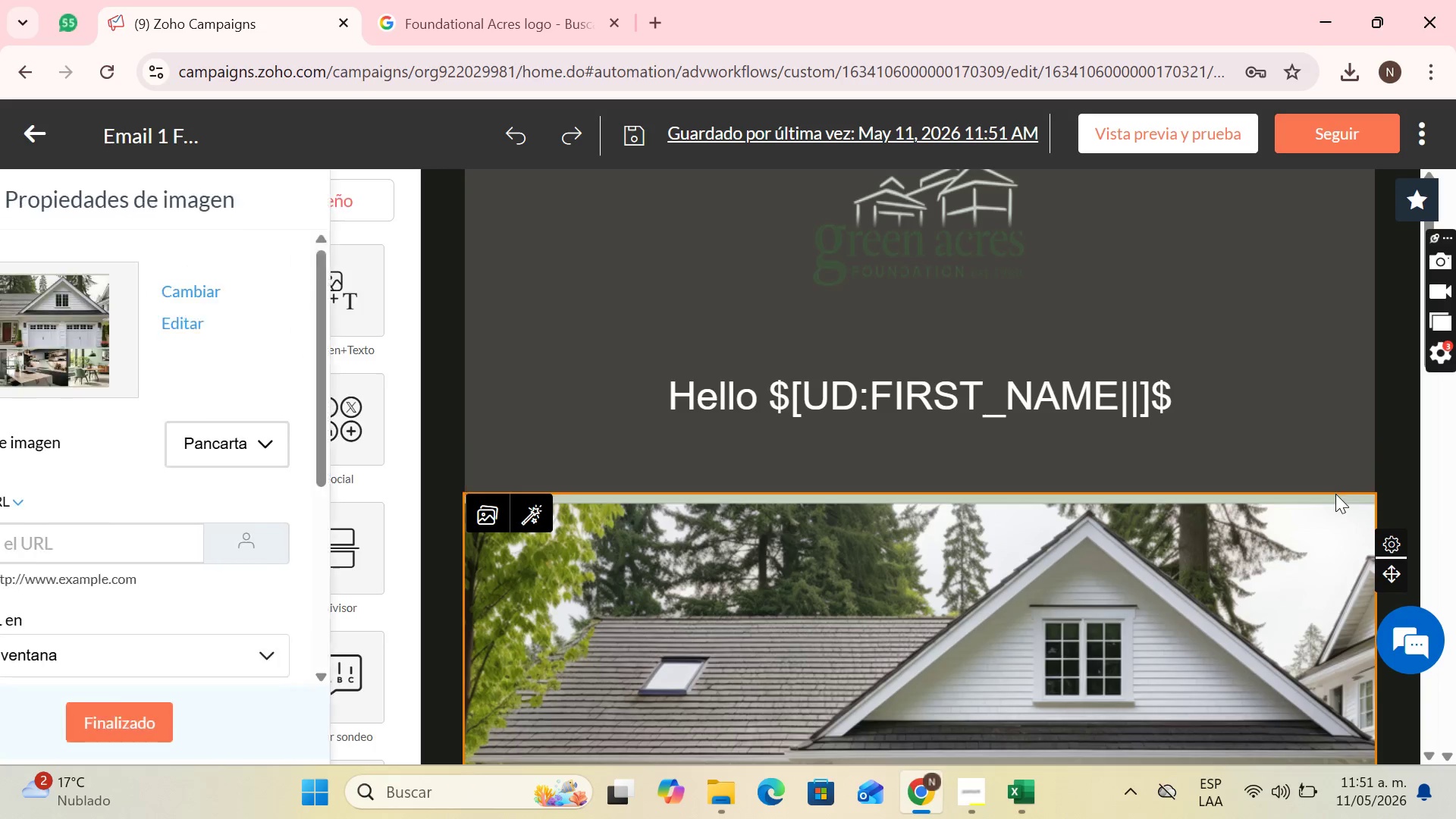 
scroll: coordinate [1010, 513], scroll_direction: up, amount: 6.0
 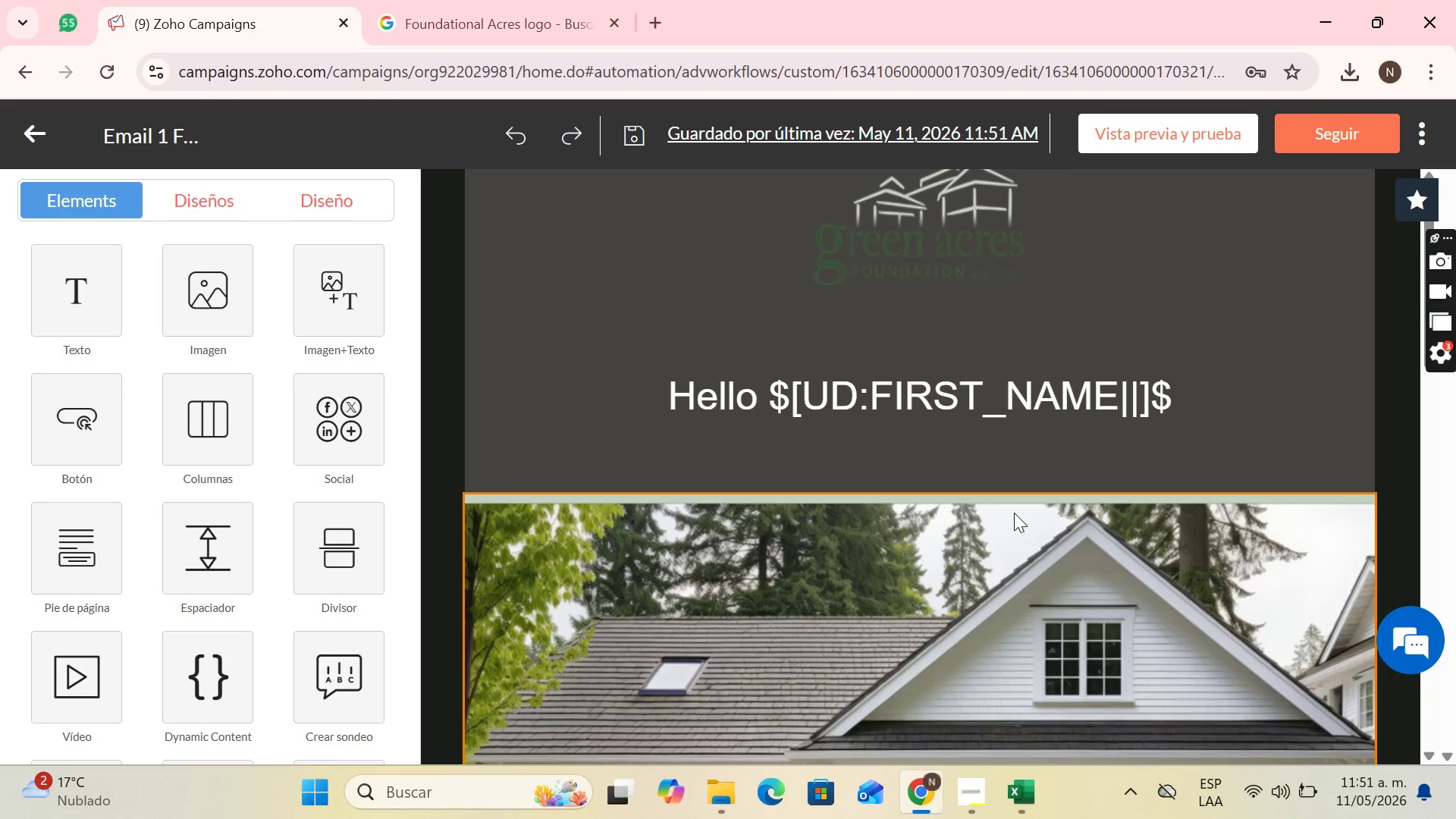 
scroll: coordinate [1338, 500], scroll_direction: down, amount: 2.0
 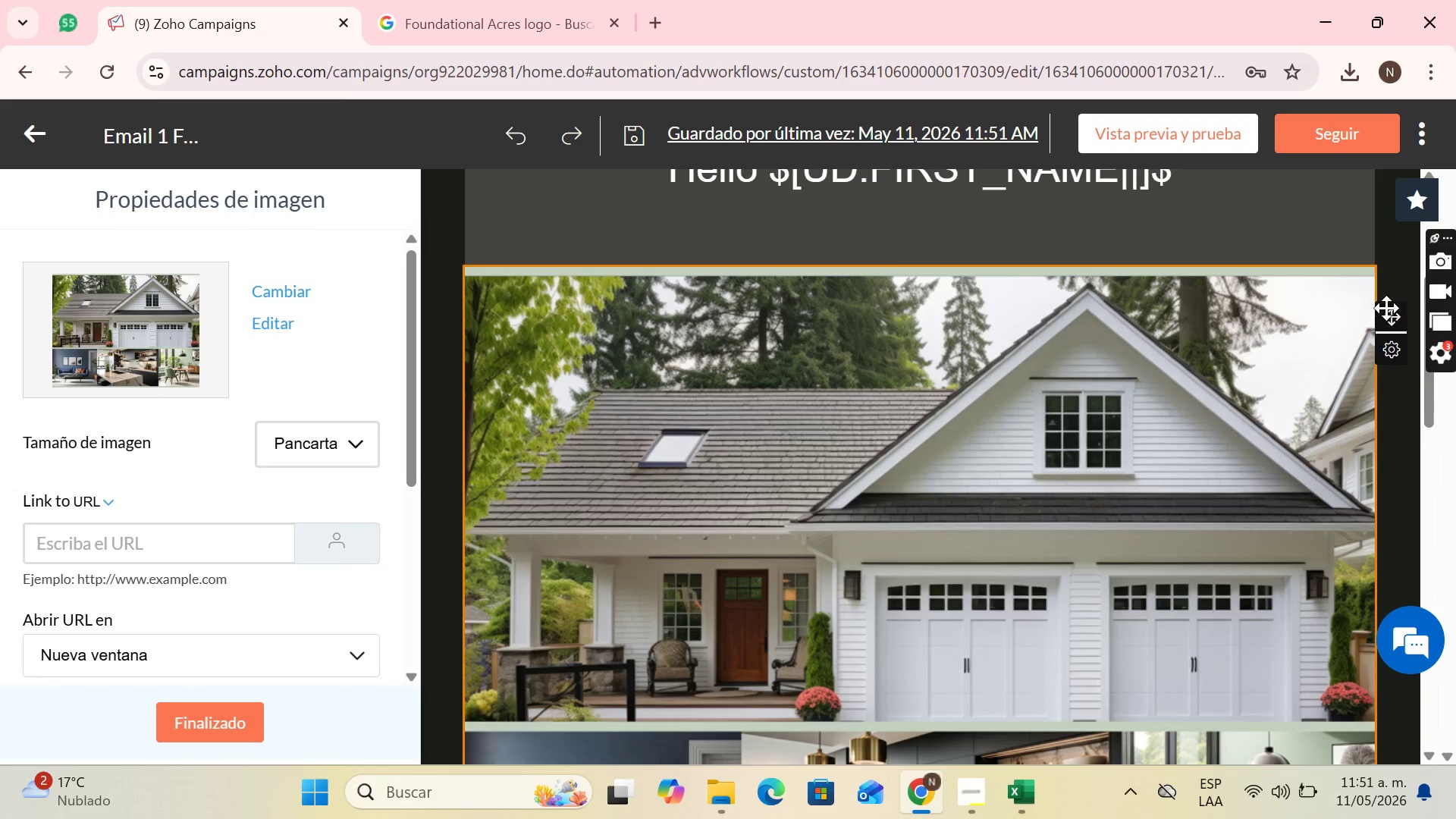 
left_click_drag(start_coordinate=[1386, 308], to_coordinate=[912, 366])
 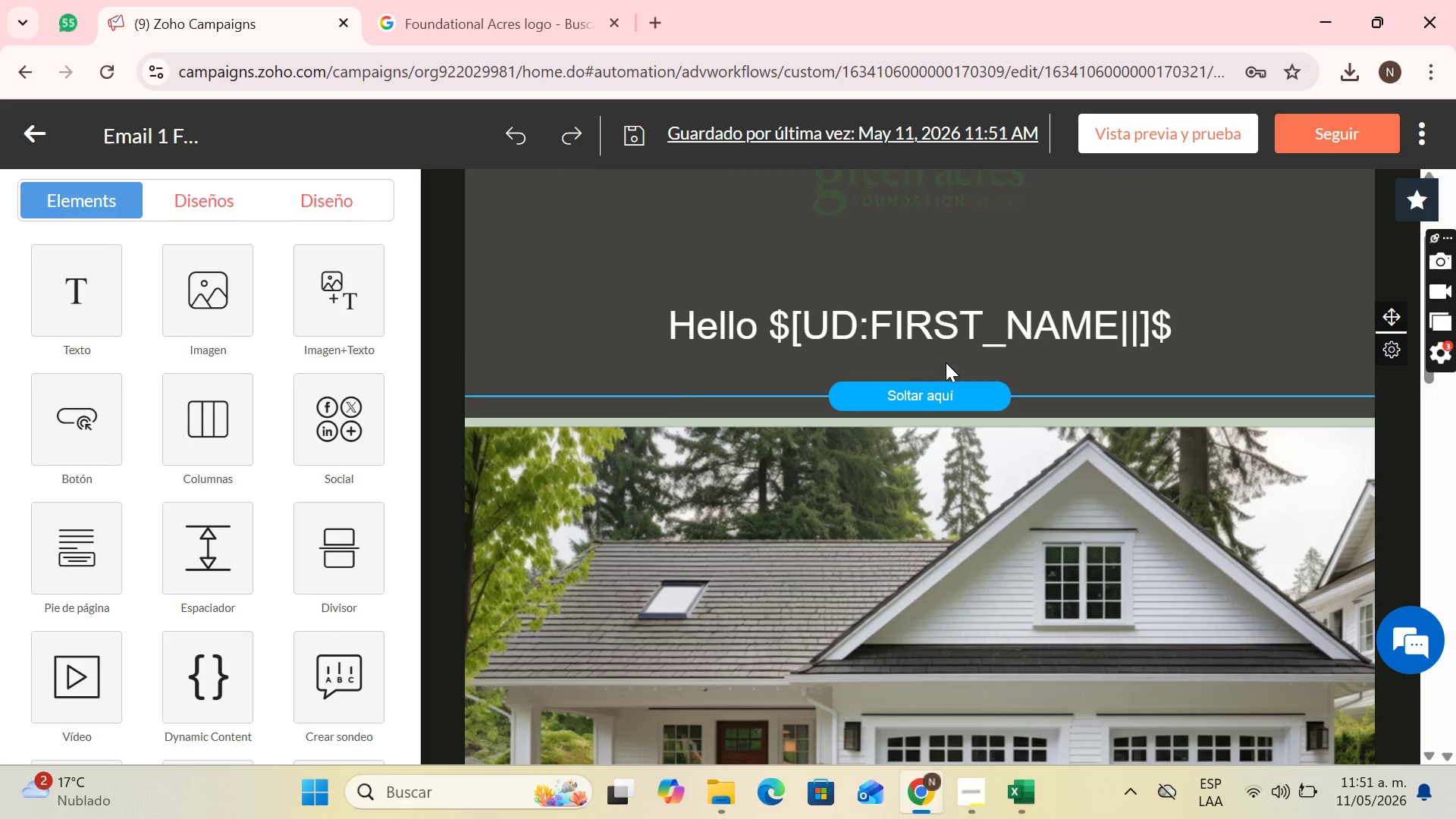 
scroll: coordinate [946, 362], scroll_direction: down, amount: 2.0
 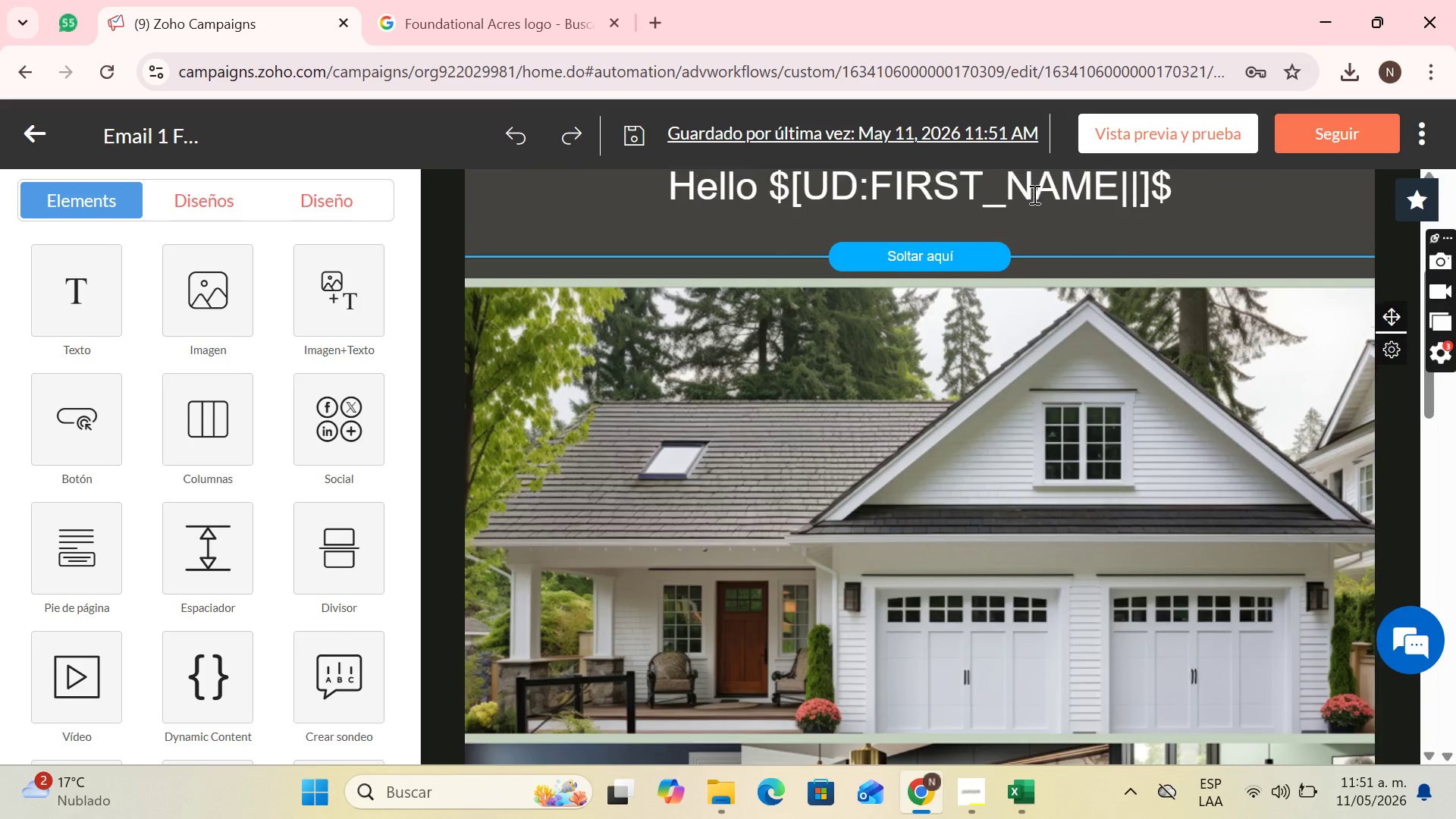 
left_click([949, 446])
 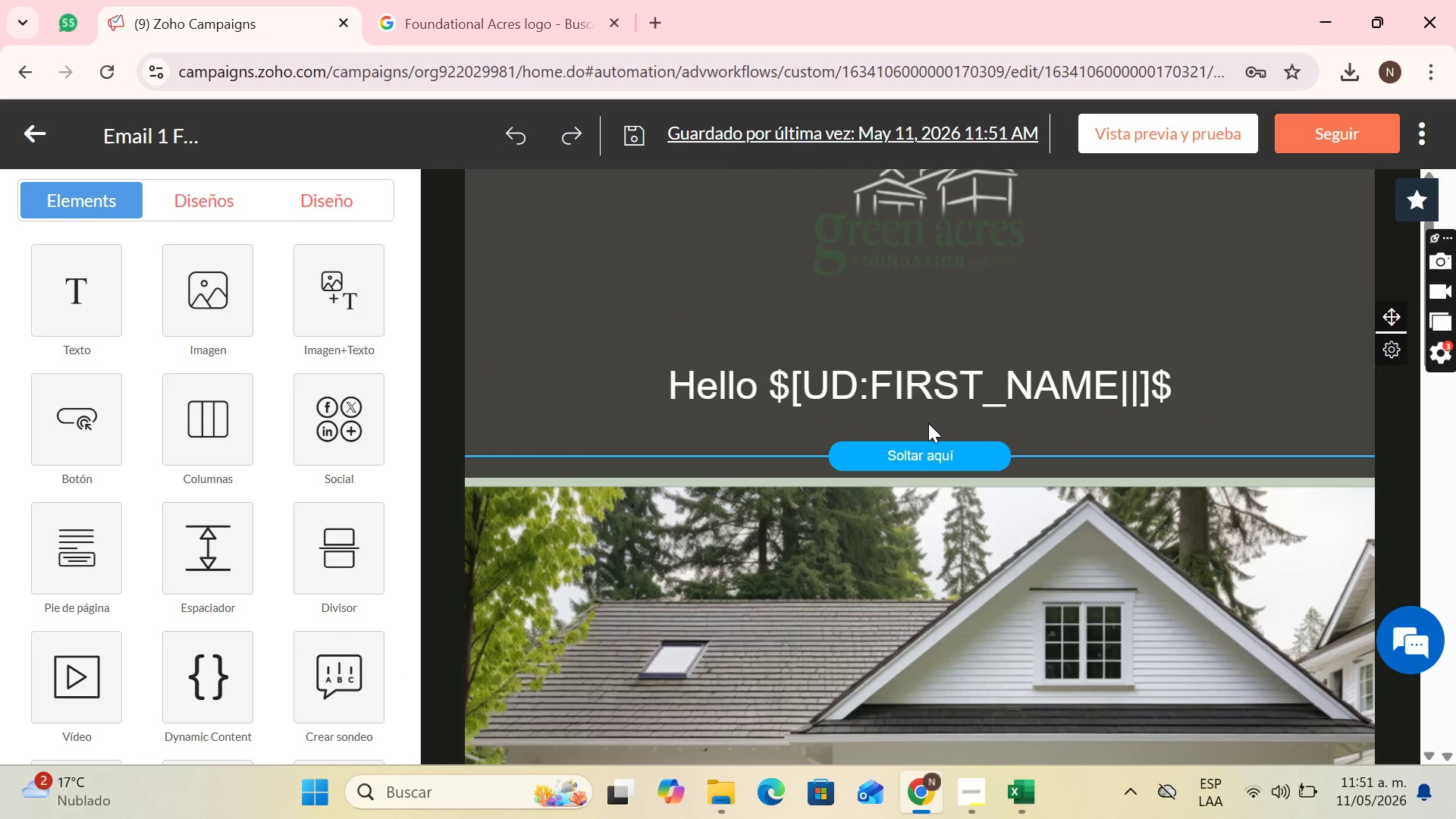 
scroll: coordinate [1033, 206], scroll_direction: up, amount: 1.0
 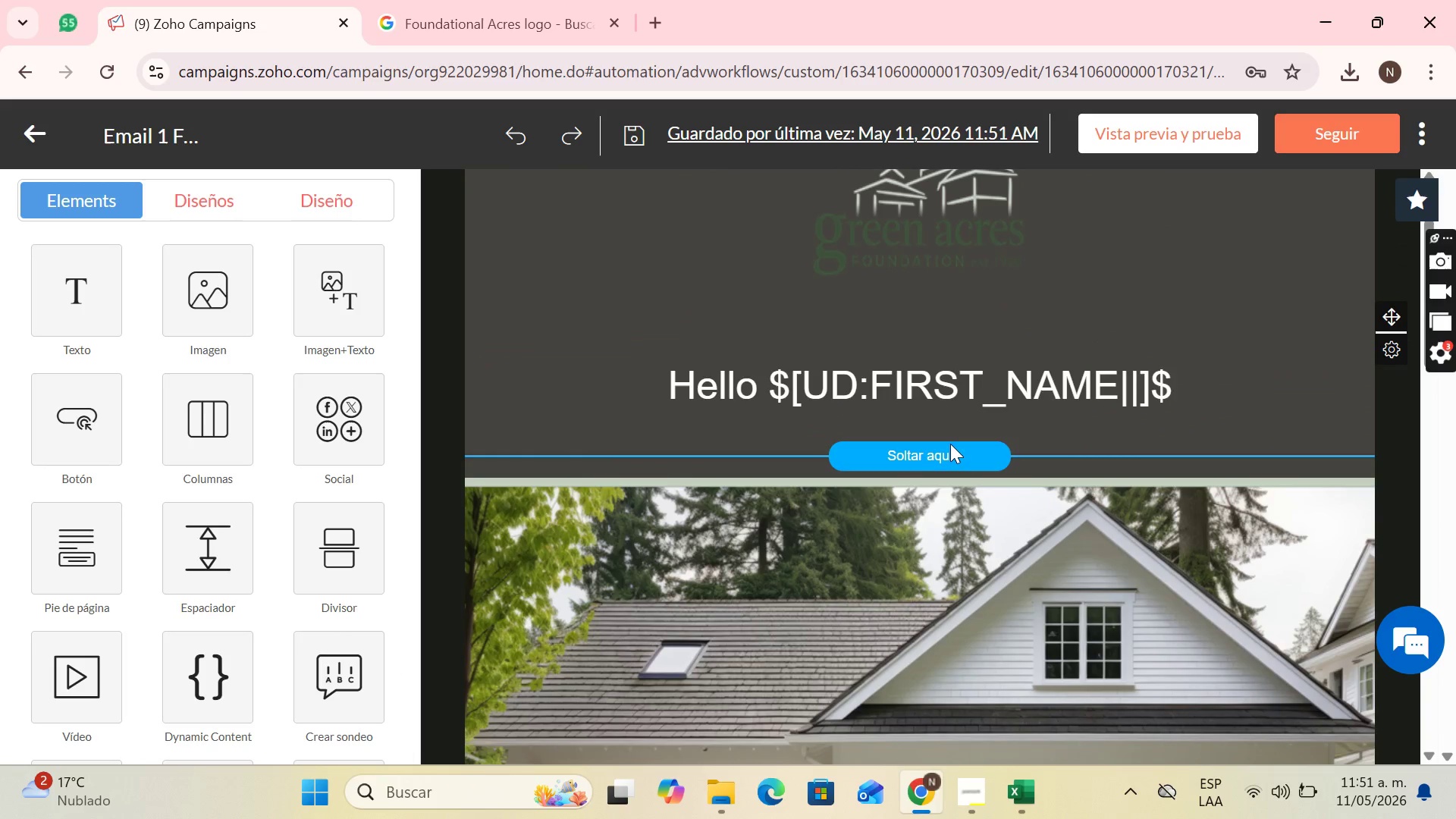 
double_click([928, 423])
 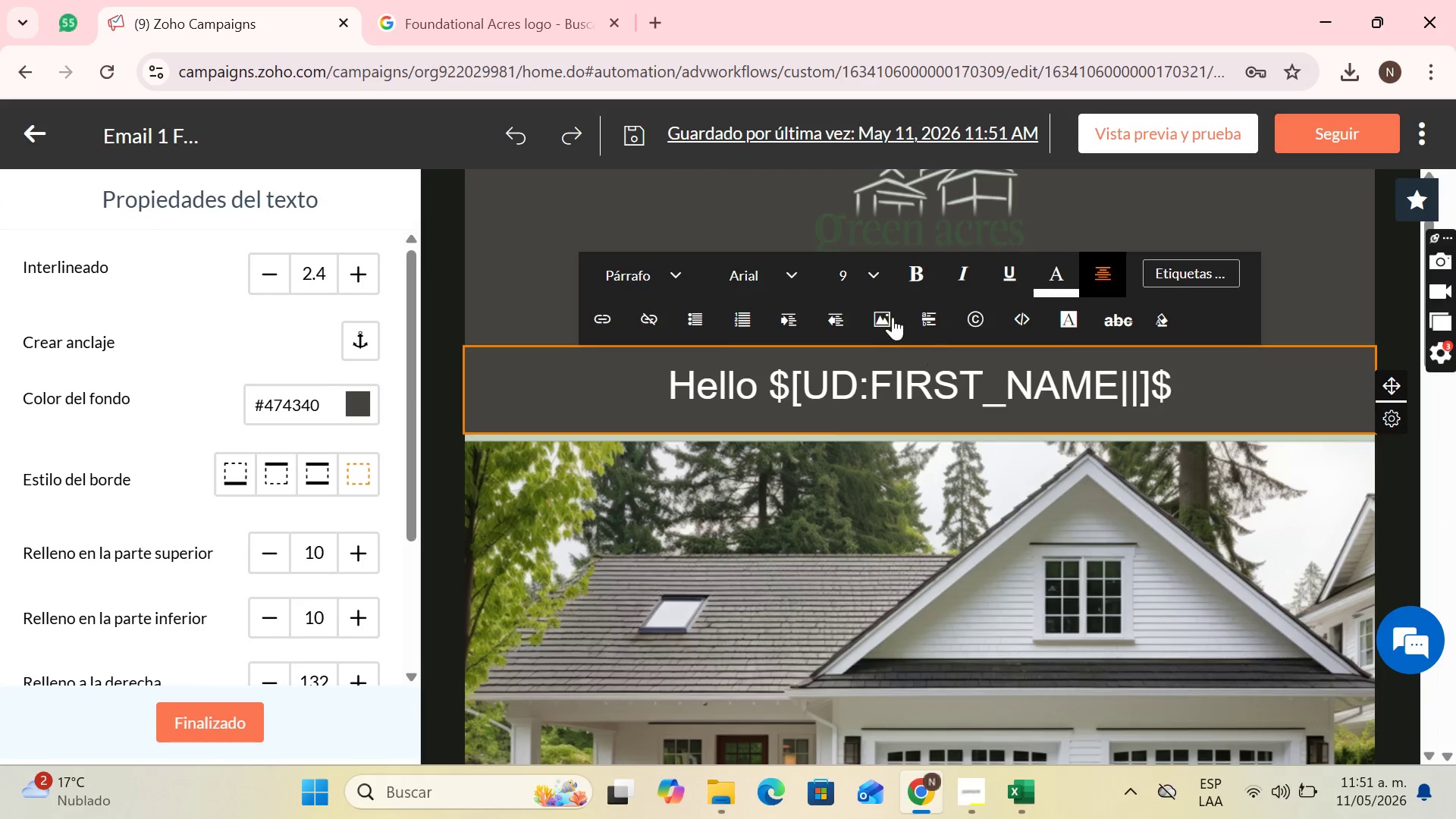 
scroll: coordinate [1141, 431], scroll_direction: down, amount: 6.0
 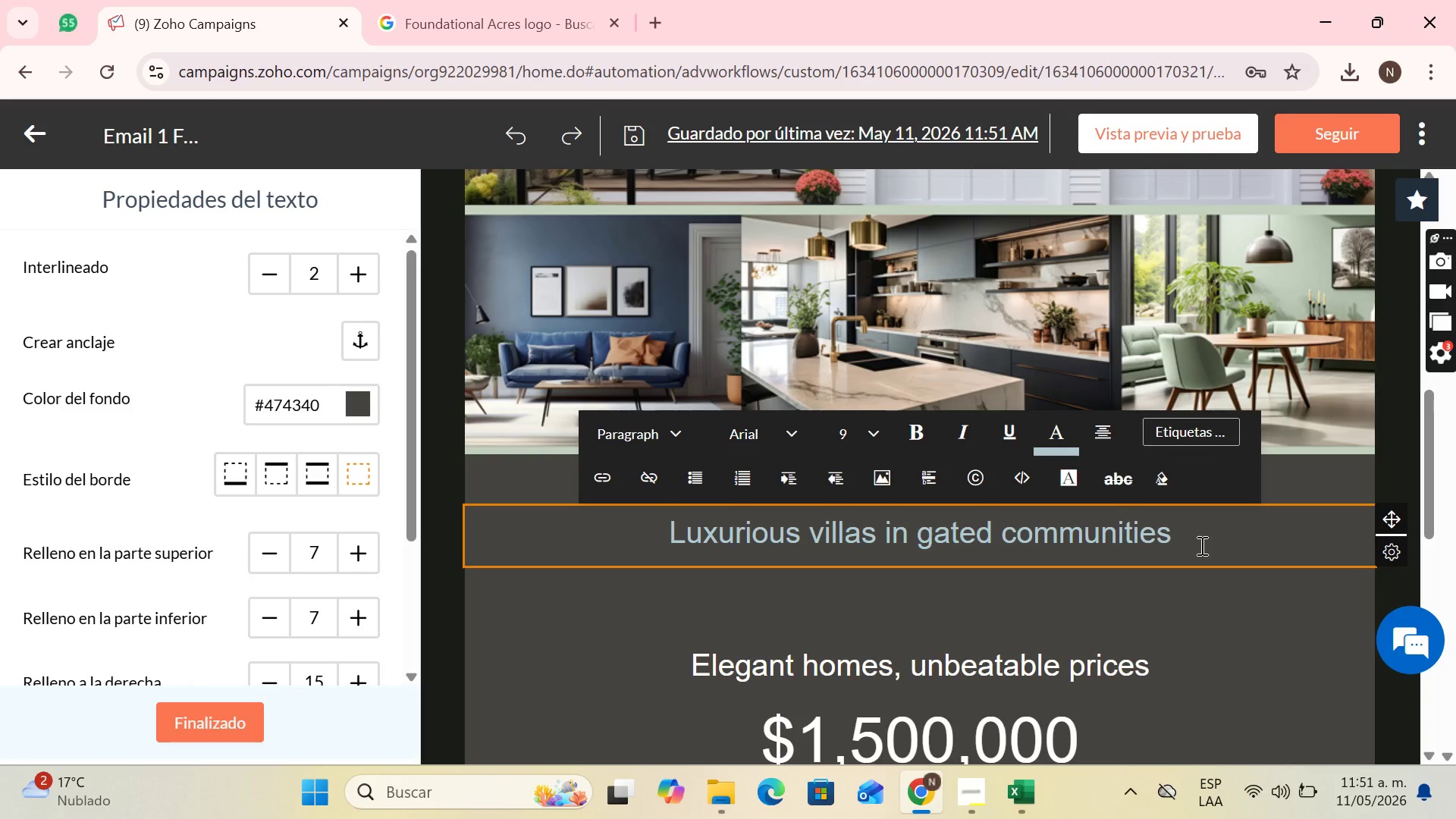 
wait(7.53)
 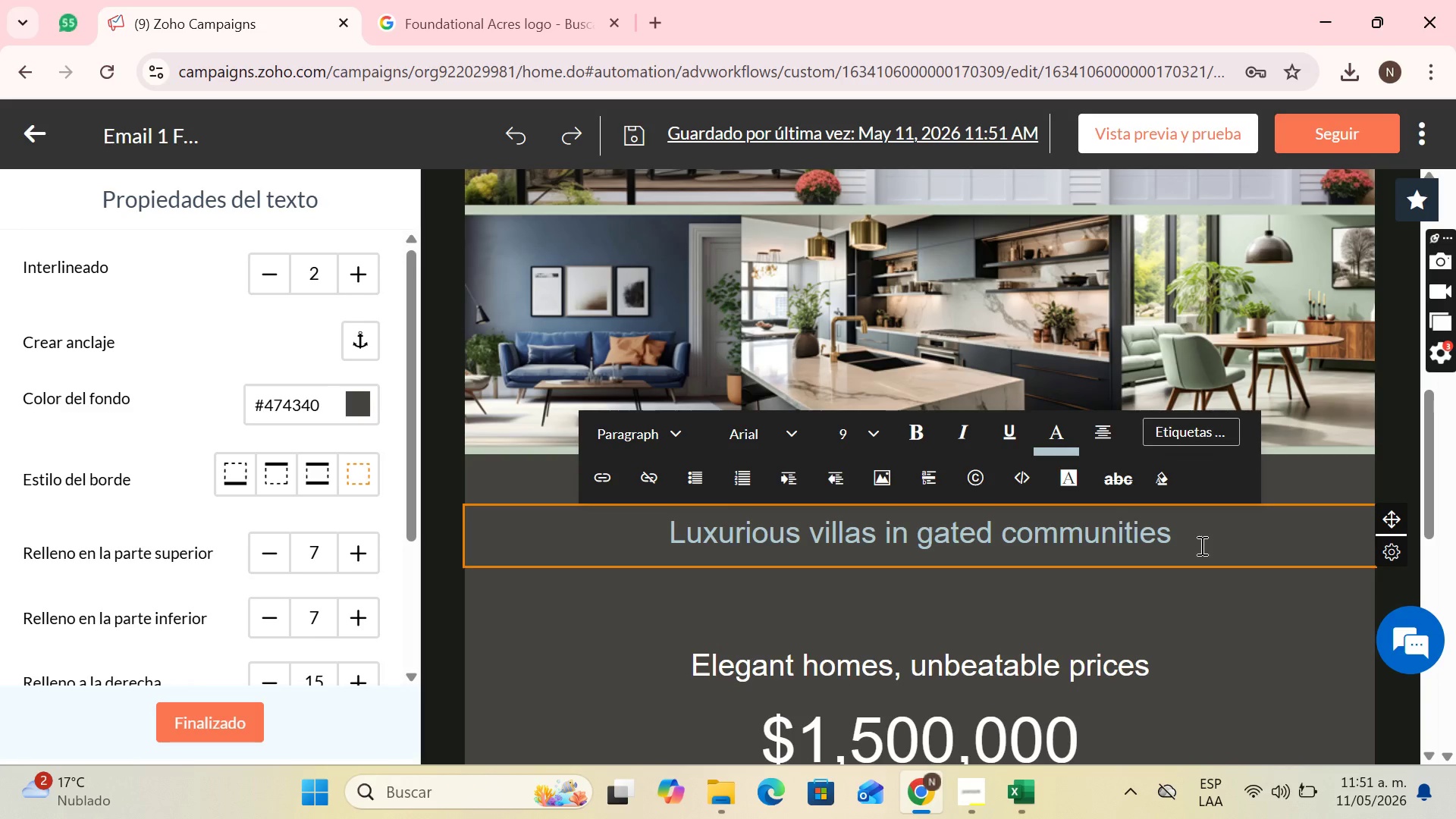 
left_click_drag(start_coordinate=[1398, 519], to_coordinate=[997, 463])
 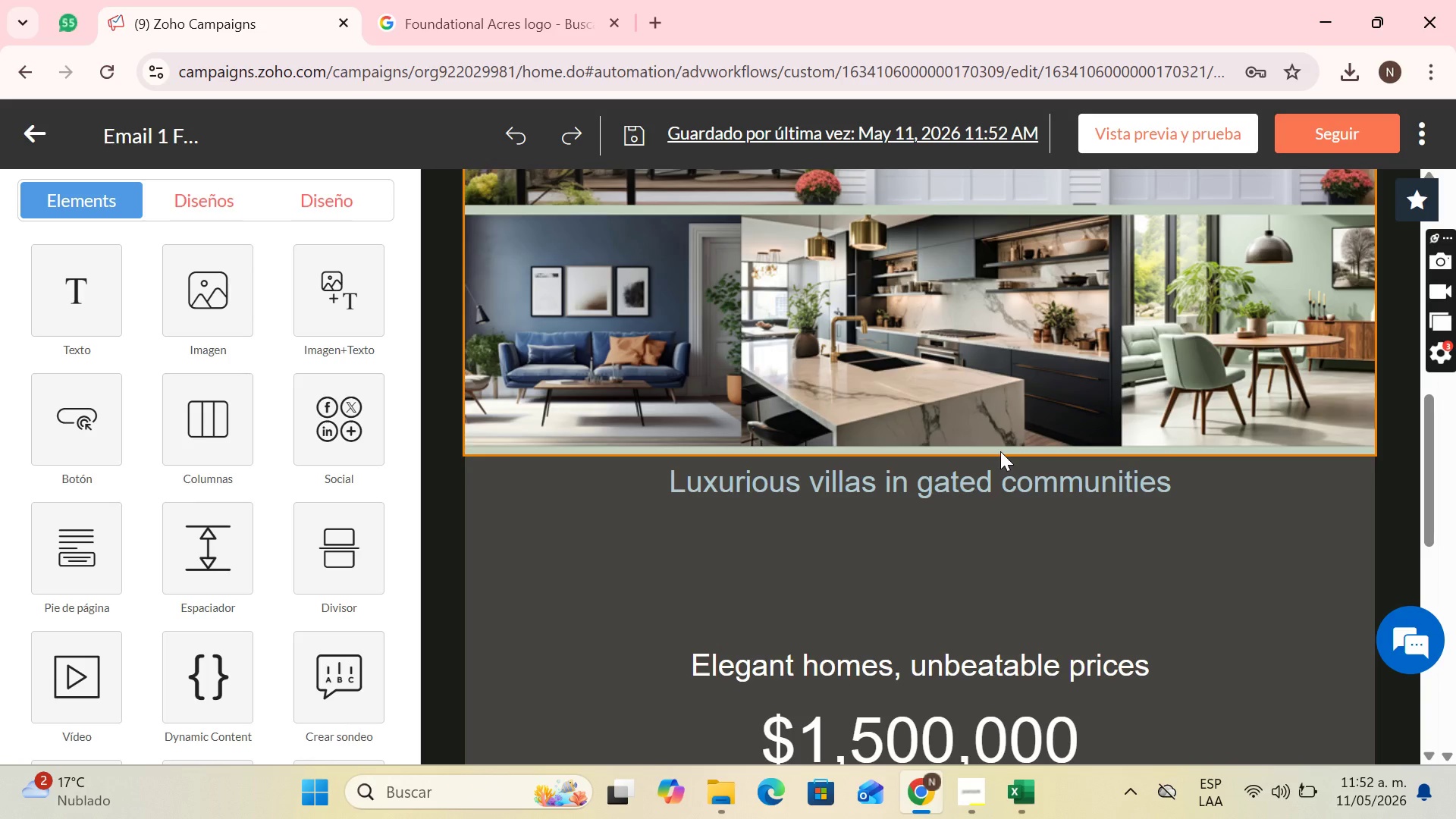 
wait(13.5)
 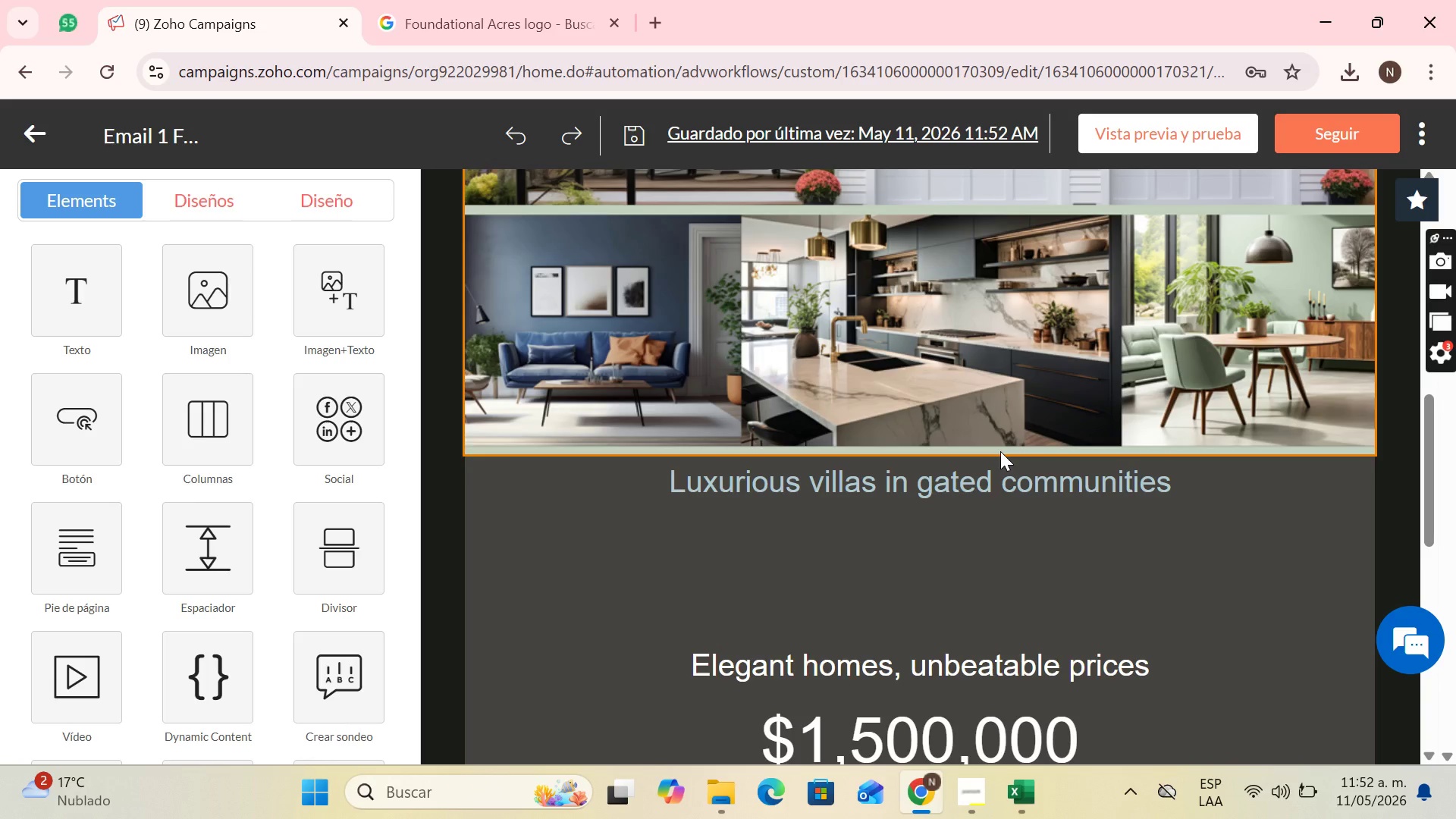 
scroll: coordinate [1032, 415], scroll_direction: up, amount: 7.0
 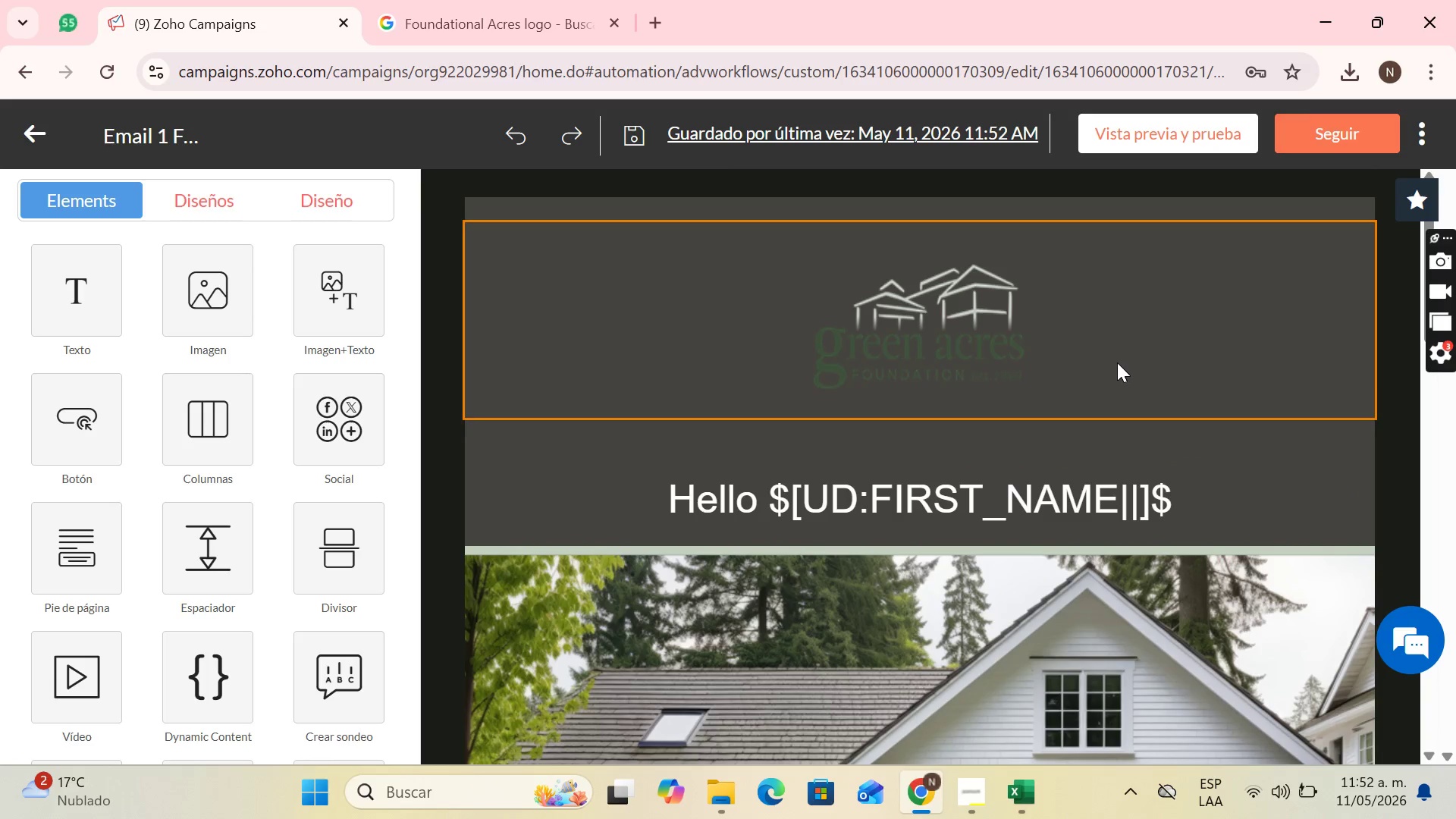 
scroll: coordinate [1119, 362], scroll_direction: down, amount: 9.0
 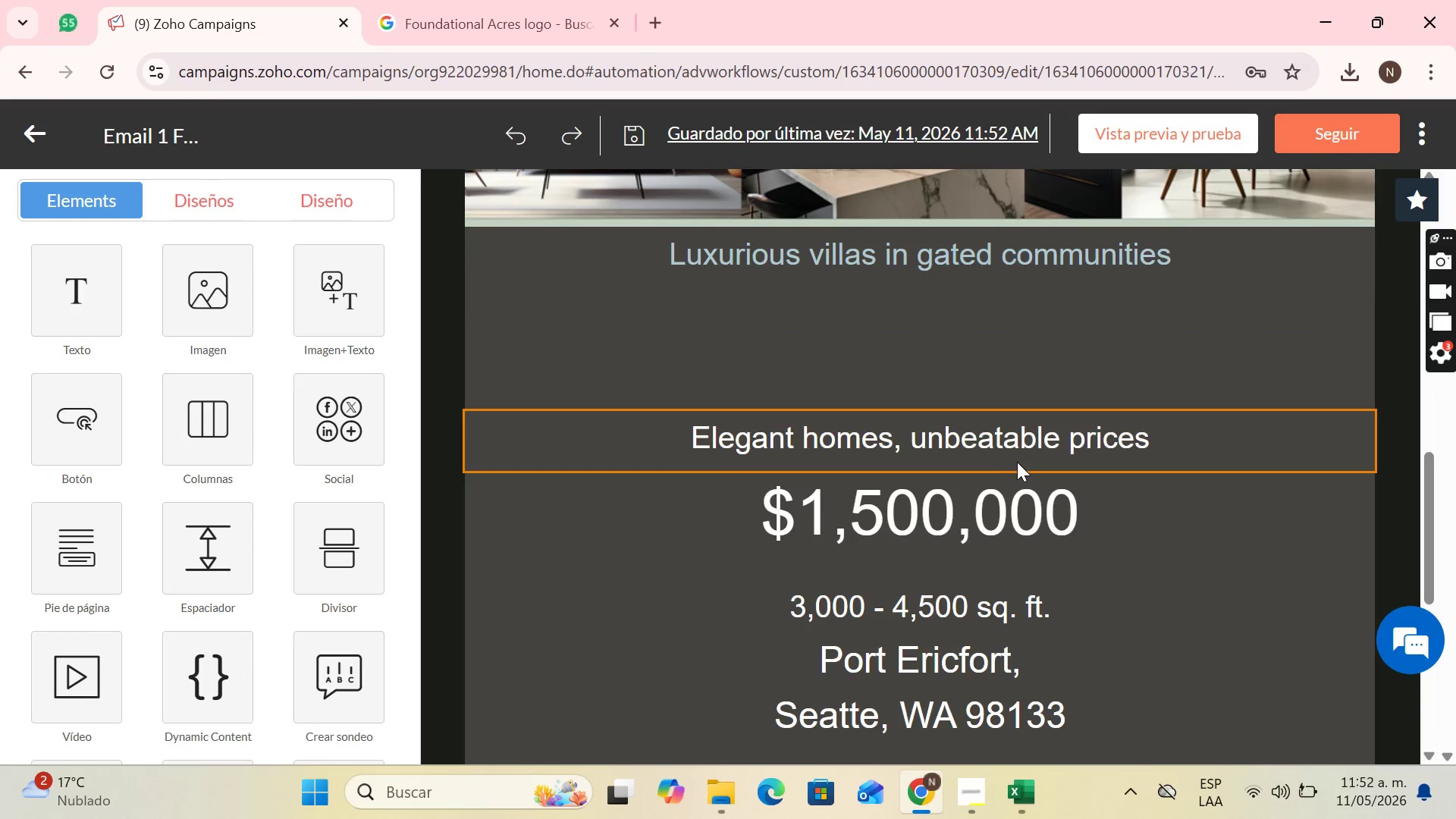 
left_click([1036, 436])
 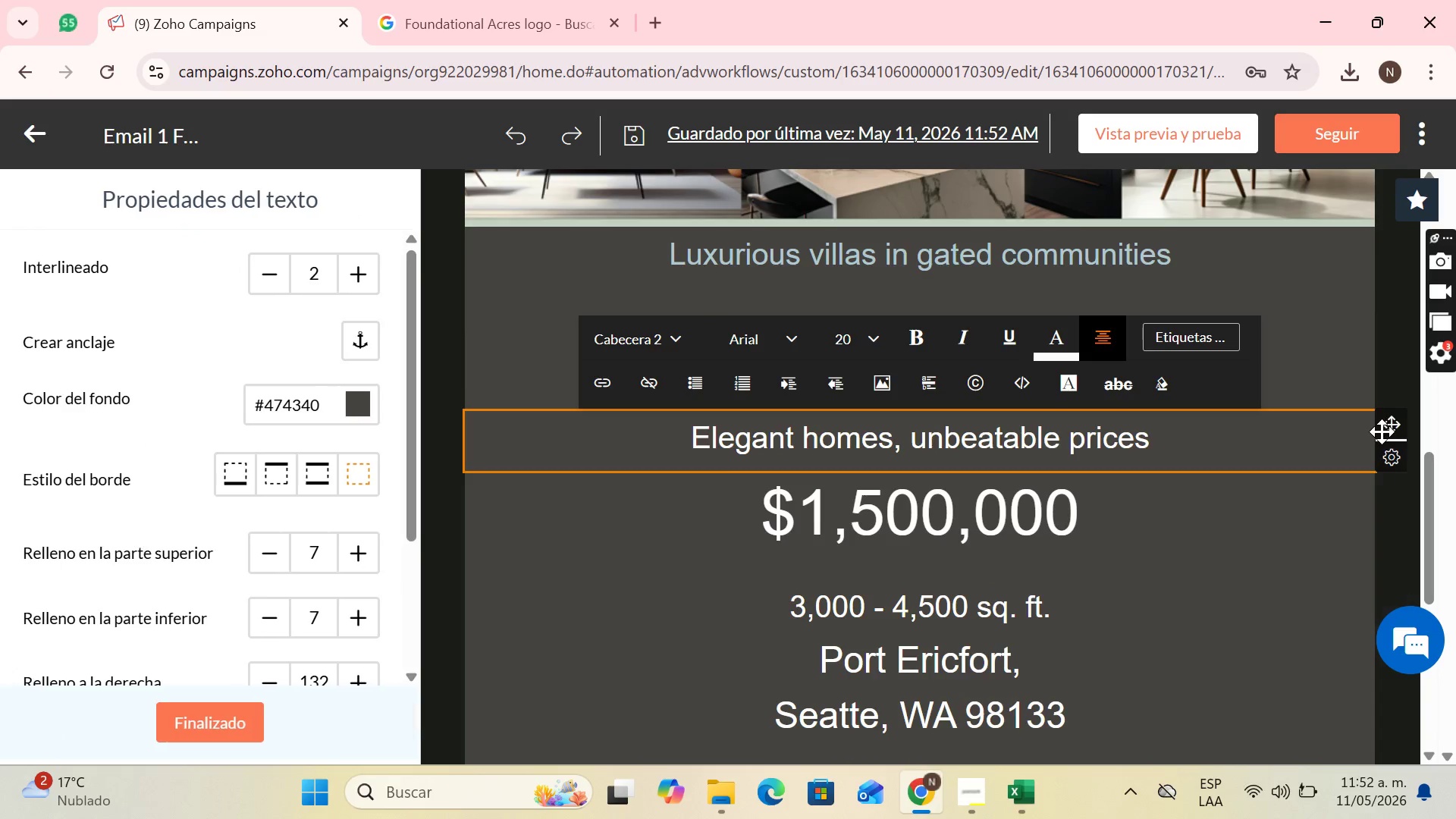 
left_click_drag(start_coordinate=[1382, 429], to_coordinate=[956, 368])
 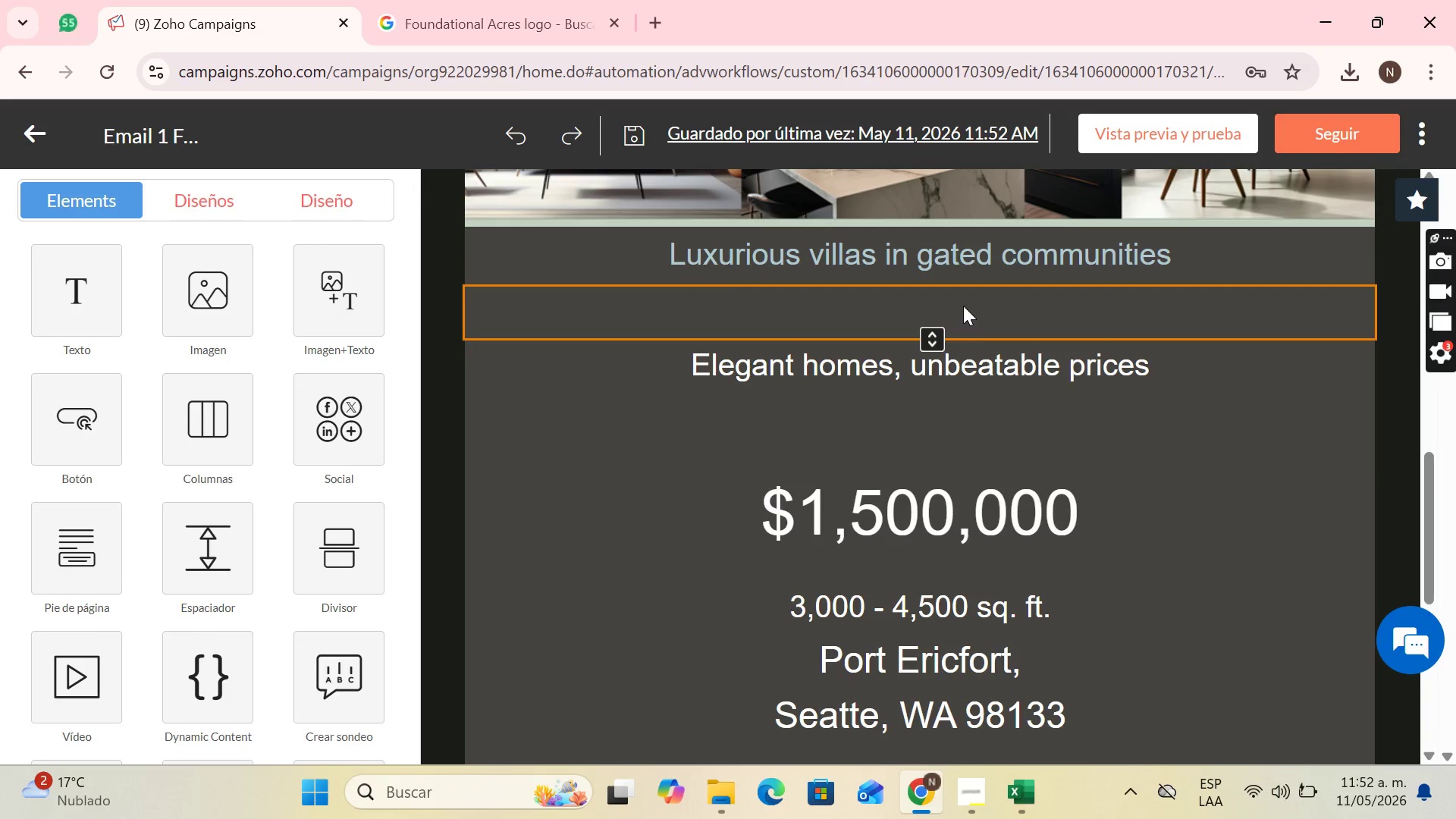 
left_click([963, 306])
 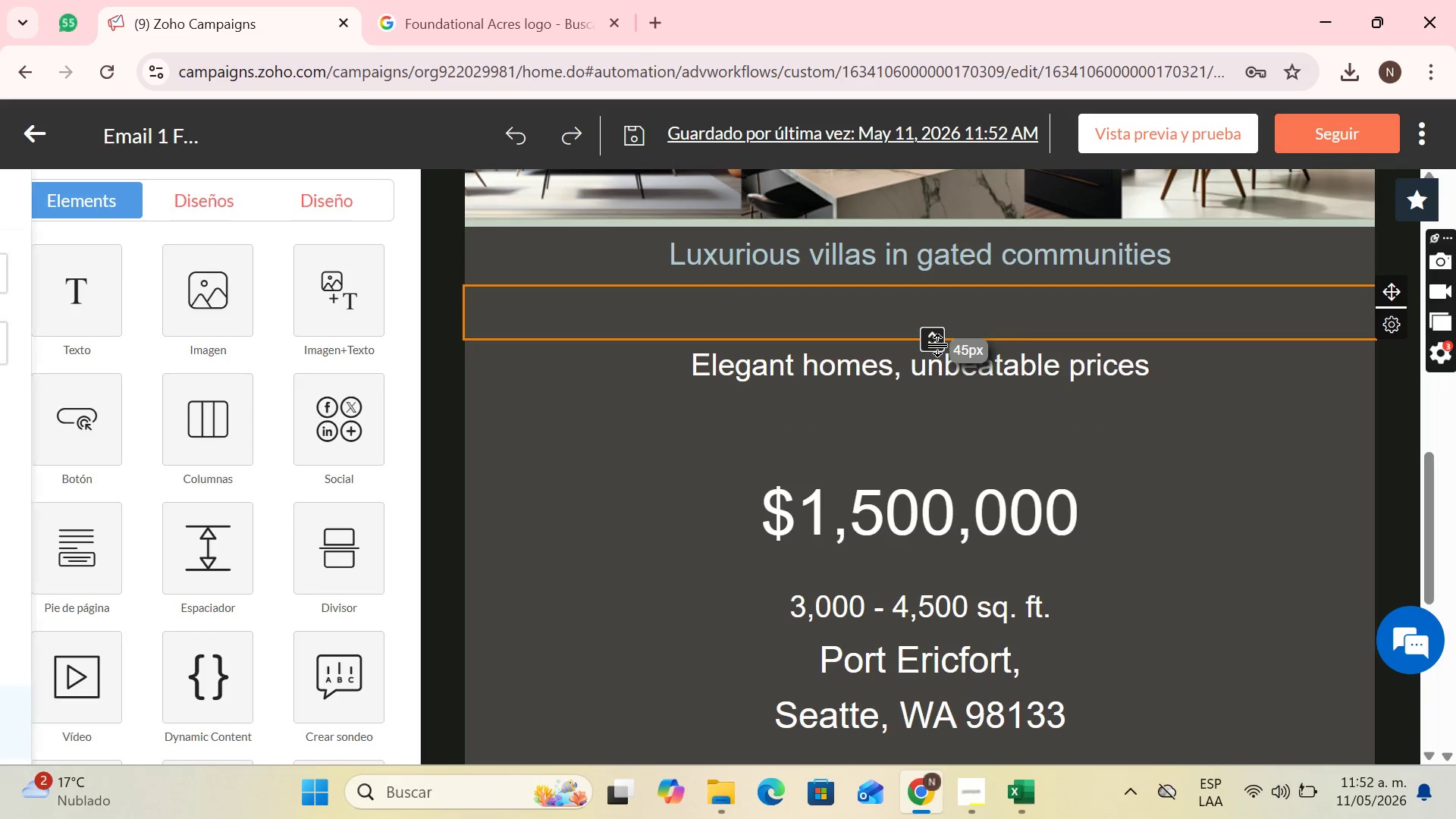 
left_click_drag(start_coordinate=[939, 345], to_coordinate=[934, 325])
 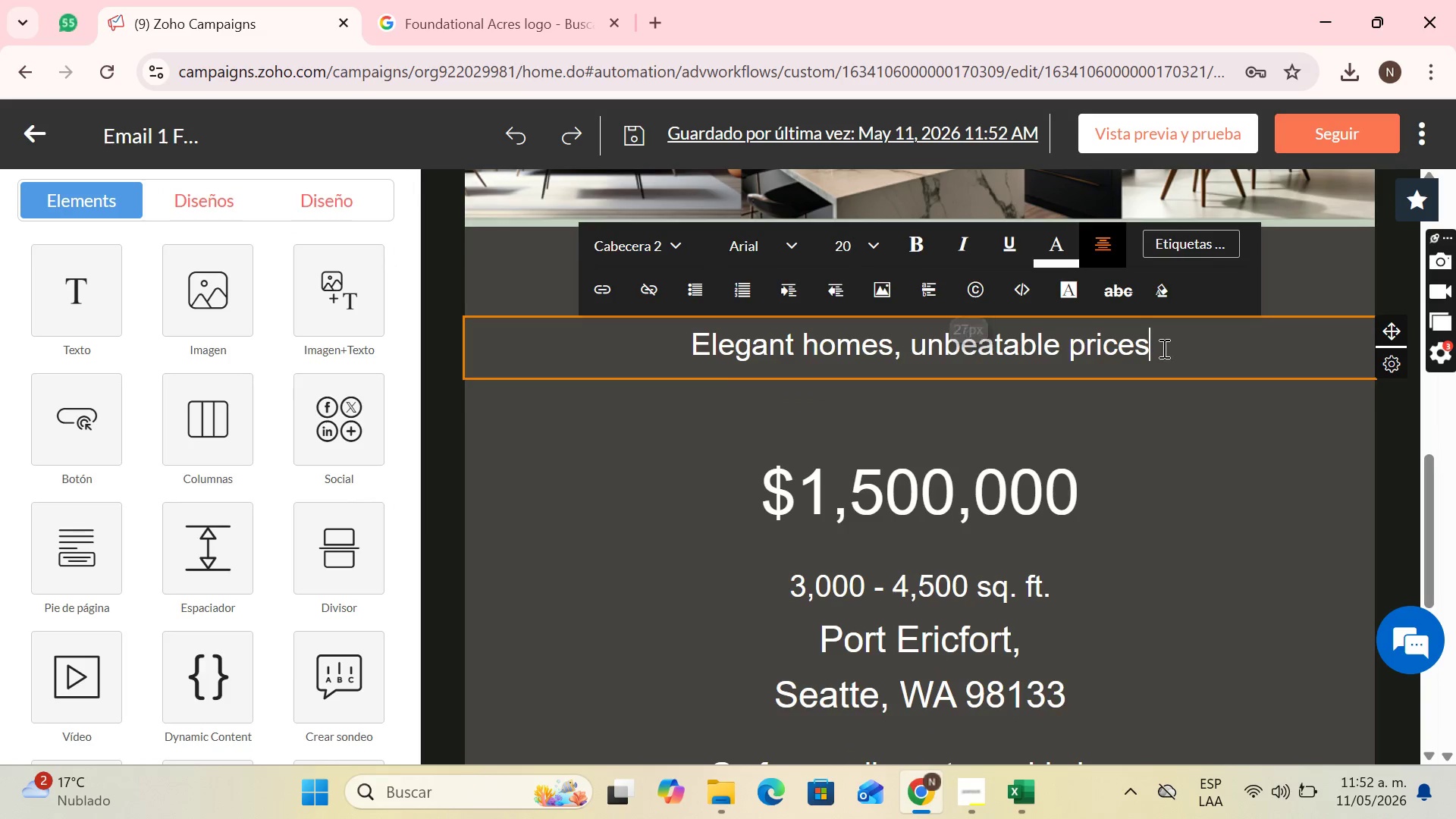 
left_click_drag(start_coordinate=[1163, 348], to_coordinate=[714, 350])
 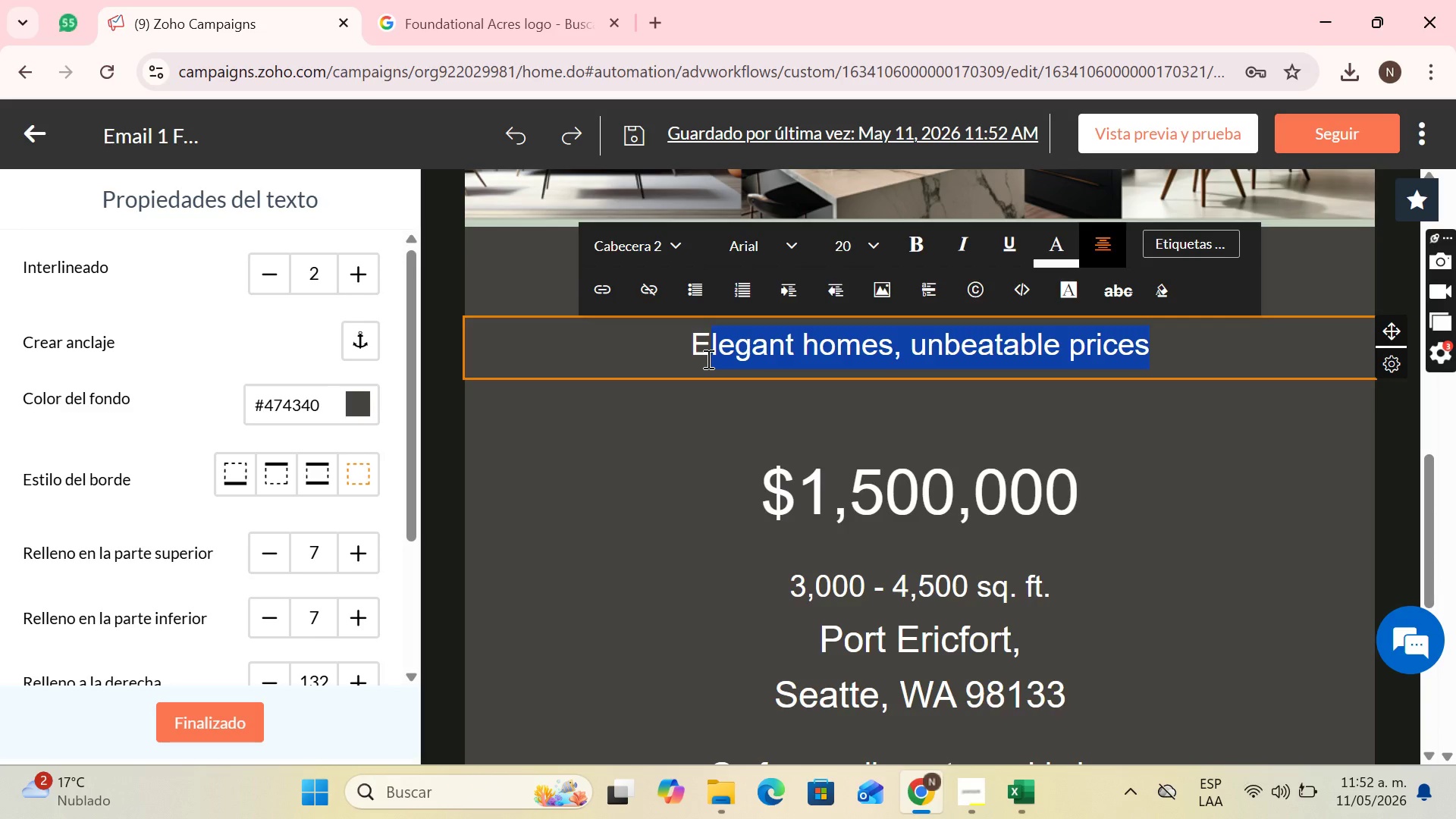 
wait(7.56)
 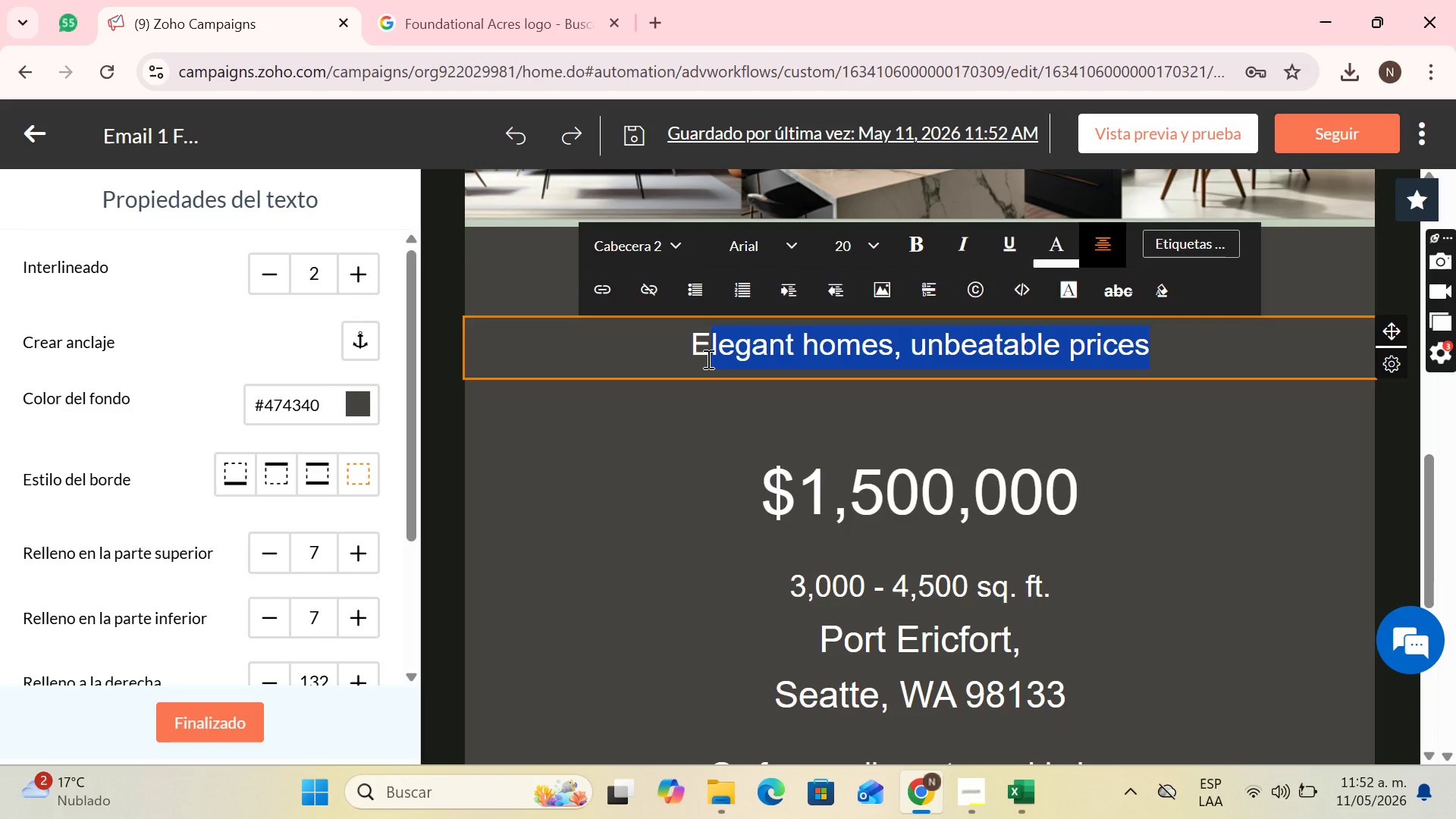 
scroll: coordinate [1293, 504], scroll_direction: up, amount: 1.0
 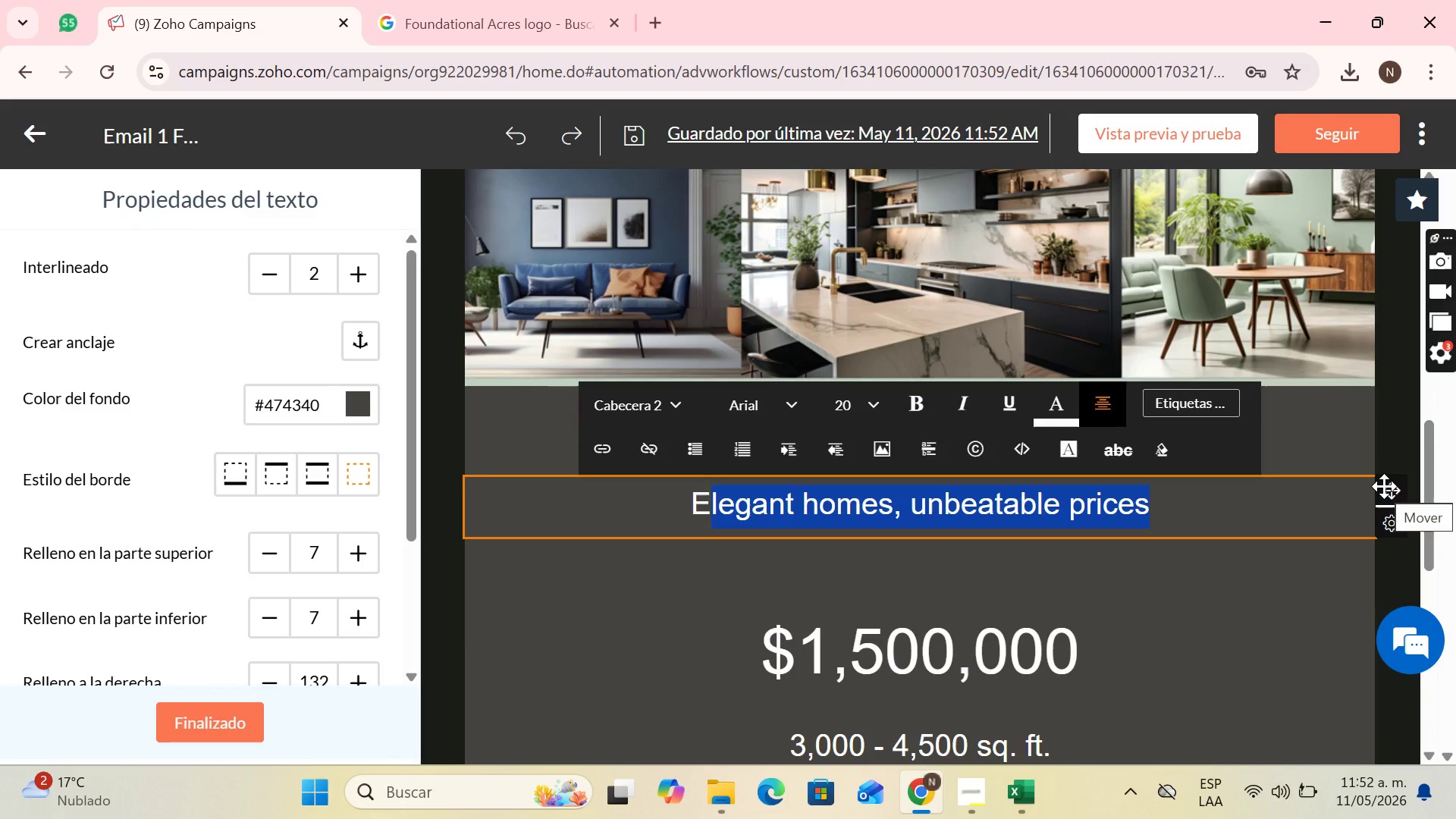 
left_click_drag(start_coordinate=[1384, 486], to_coordinate=[873, 464])
 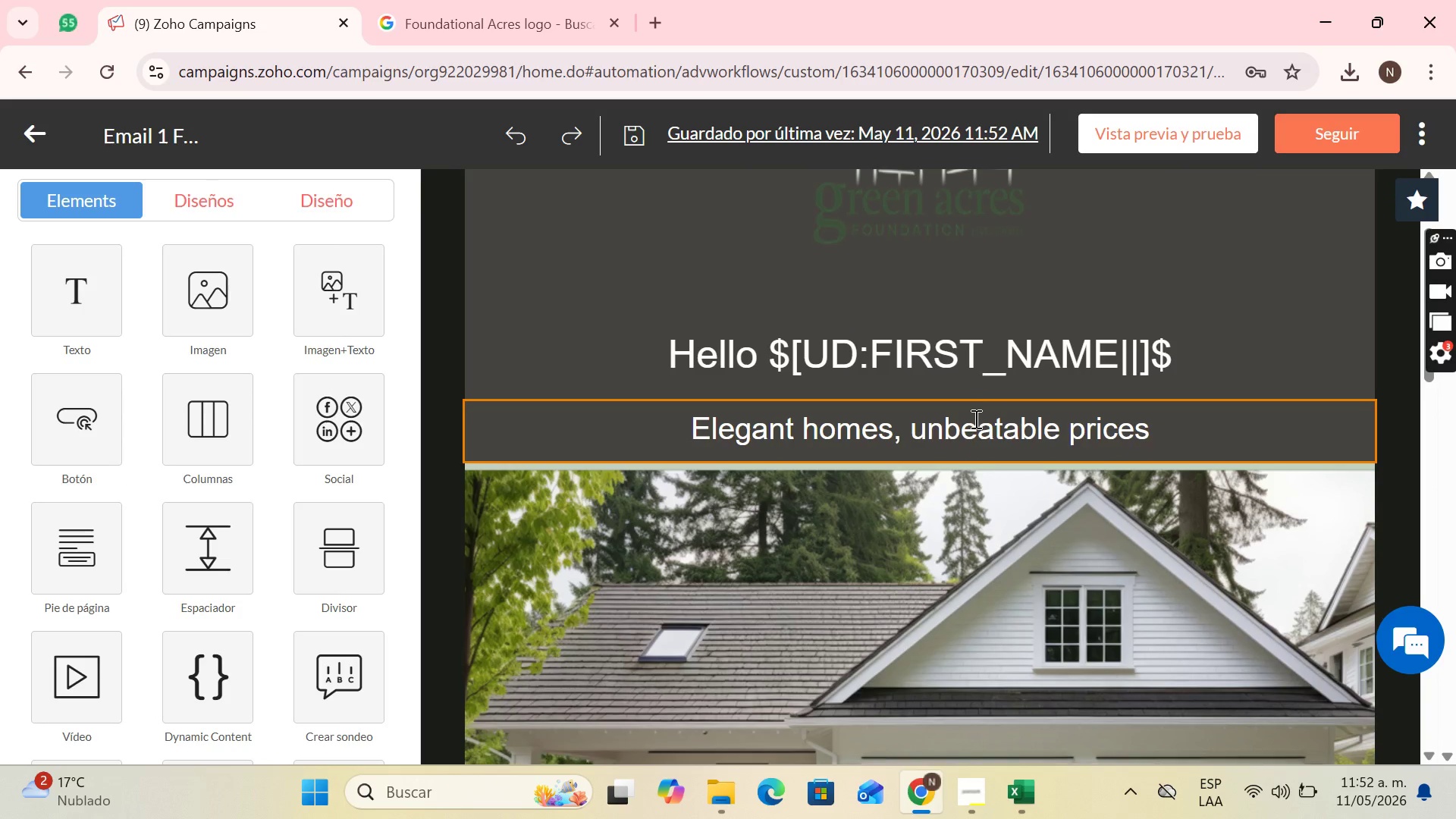 
left_click([1170, 306])
 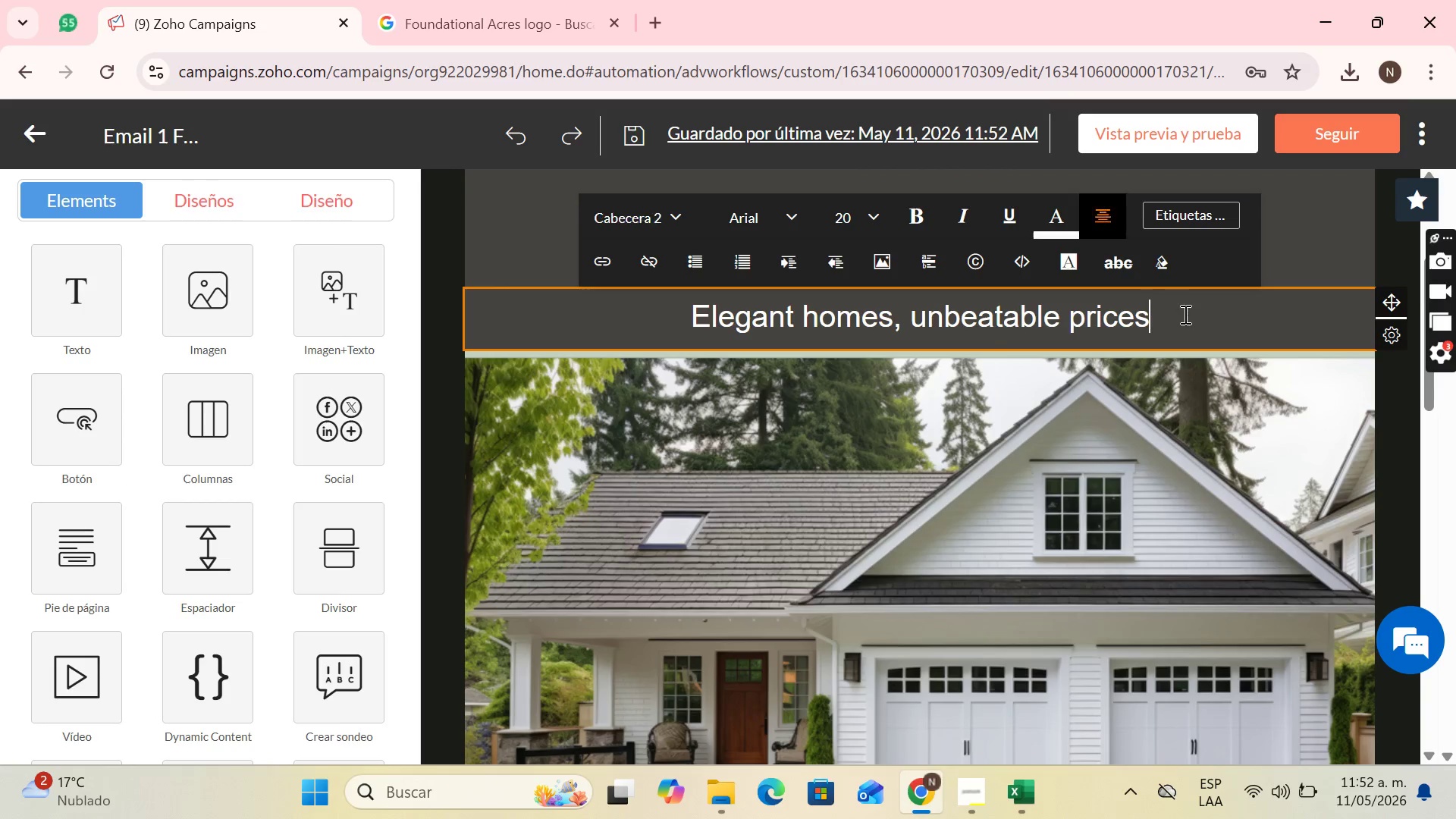 
scroll: coordinate [974, 419], scroll_direction: down, amount: 1.0
 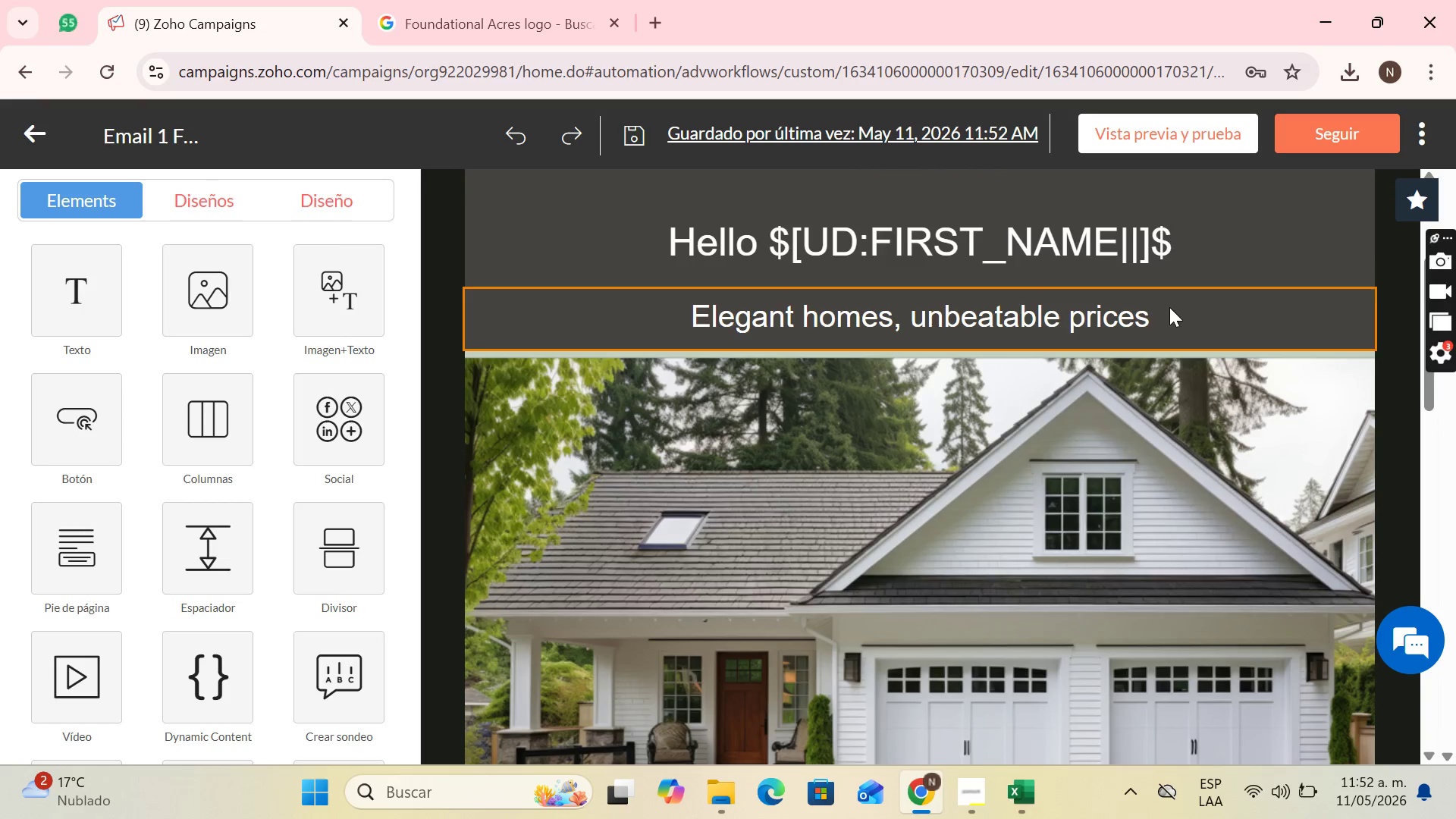 
left_click_drag(start_coordinate=[1170, 322], to_coordinate=[708, 322])
 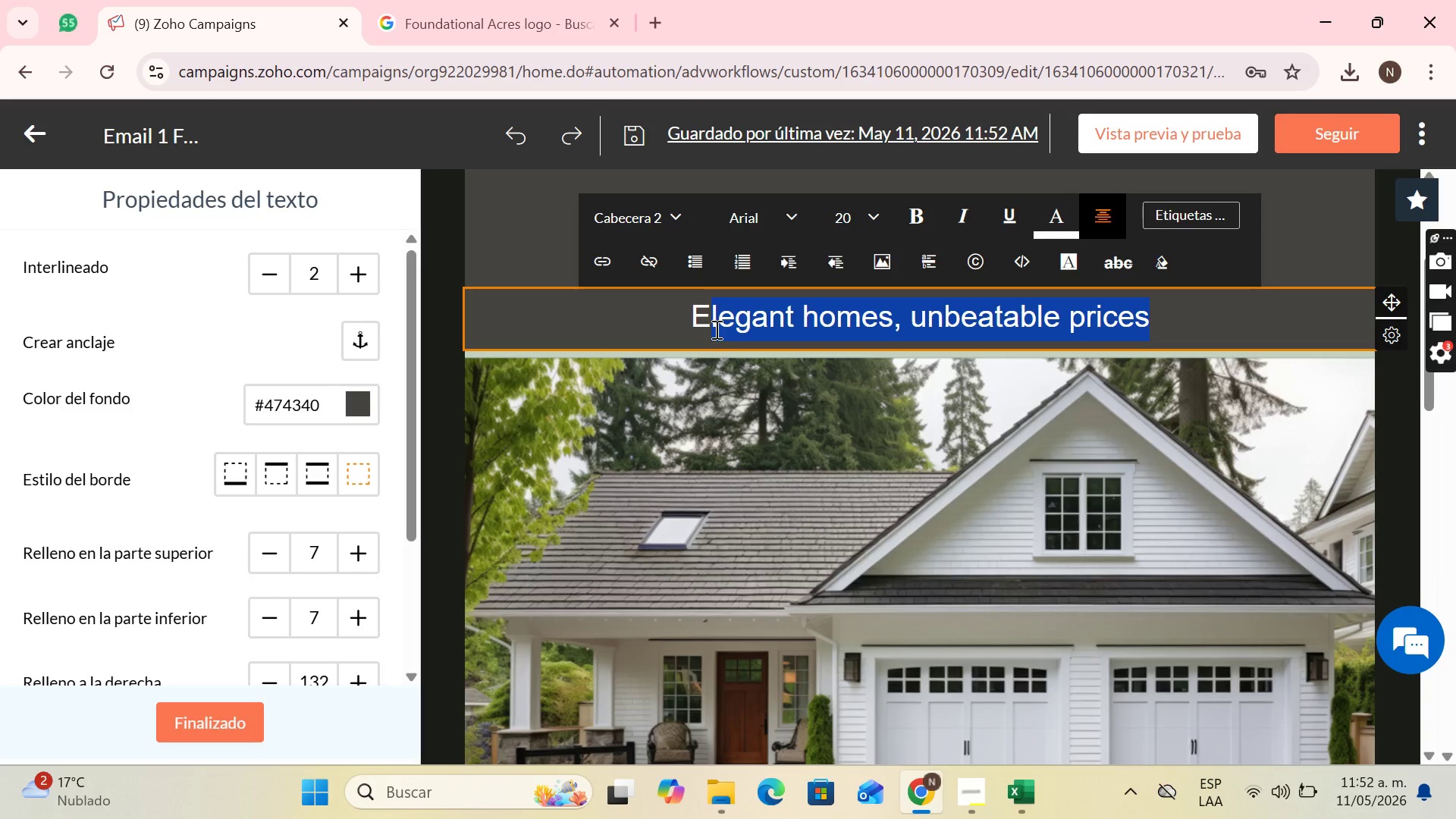 
wait(7.64)
 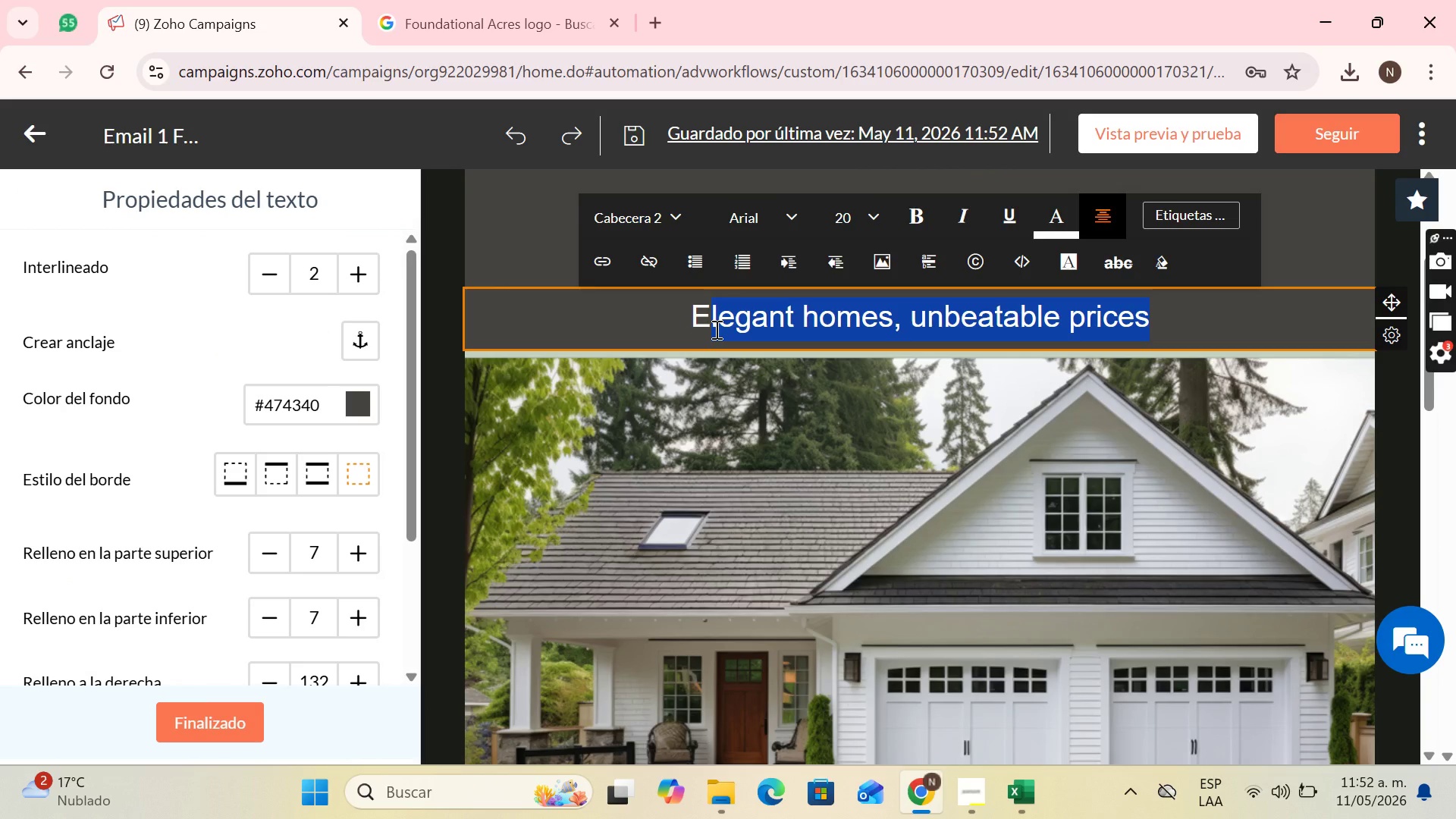 
key(Backspace)
 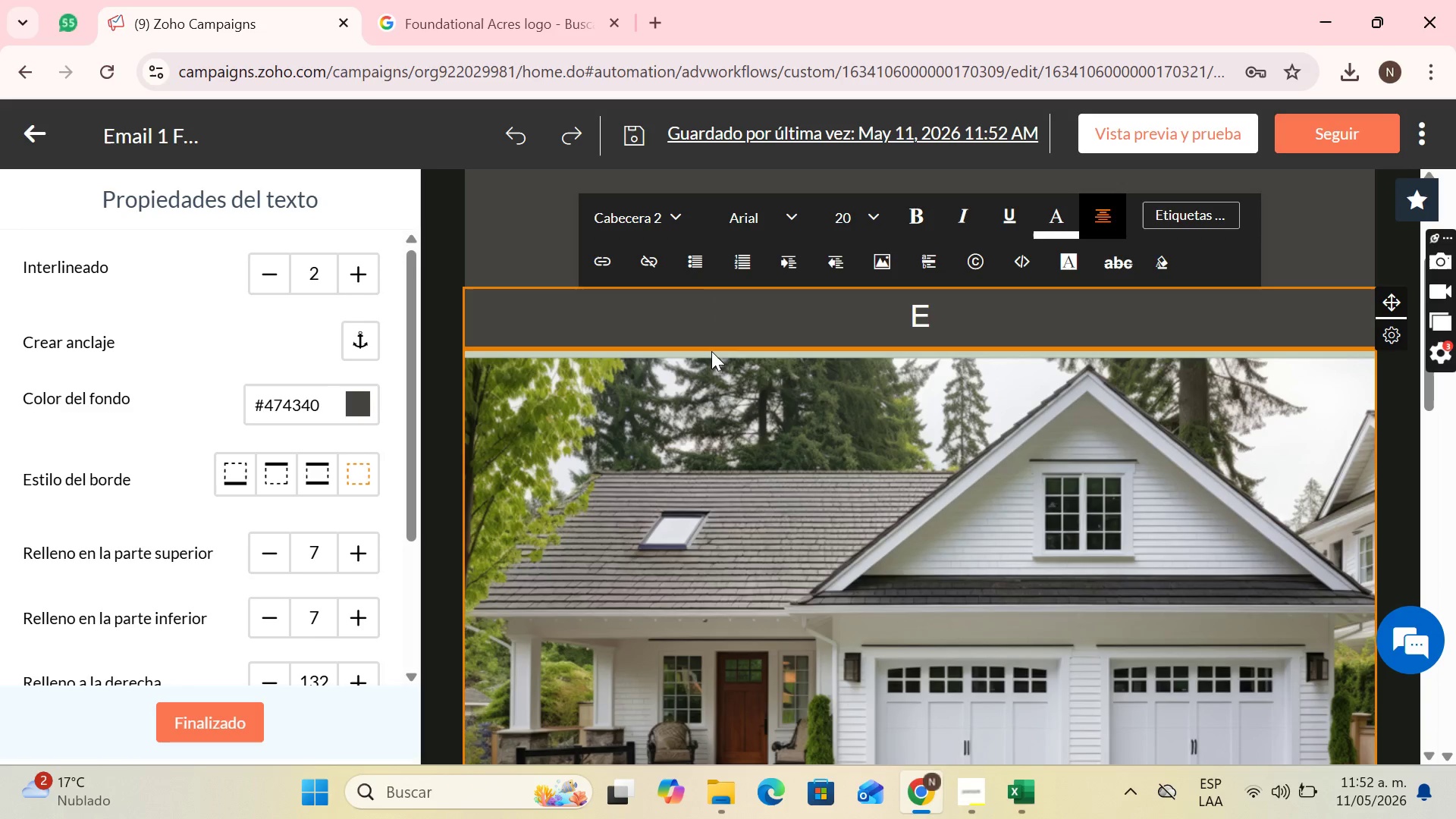 
key(CapsLock)
 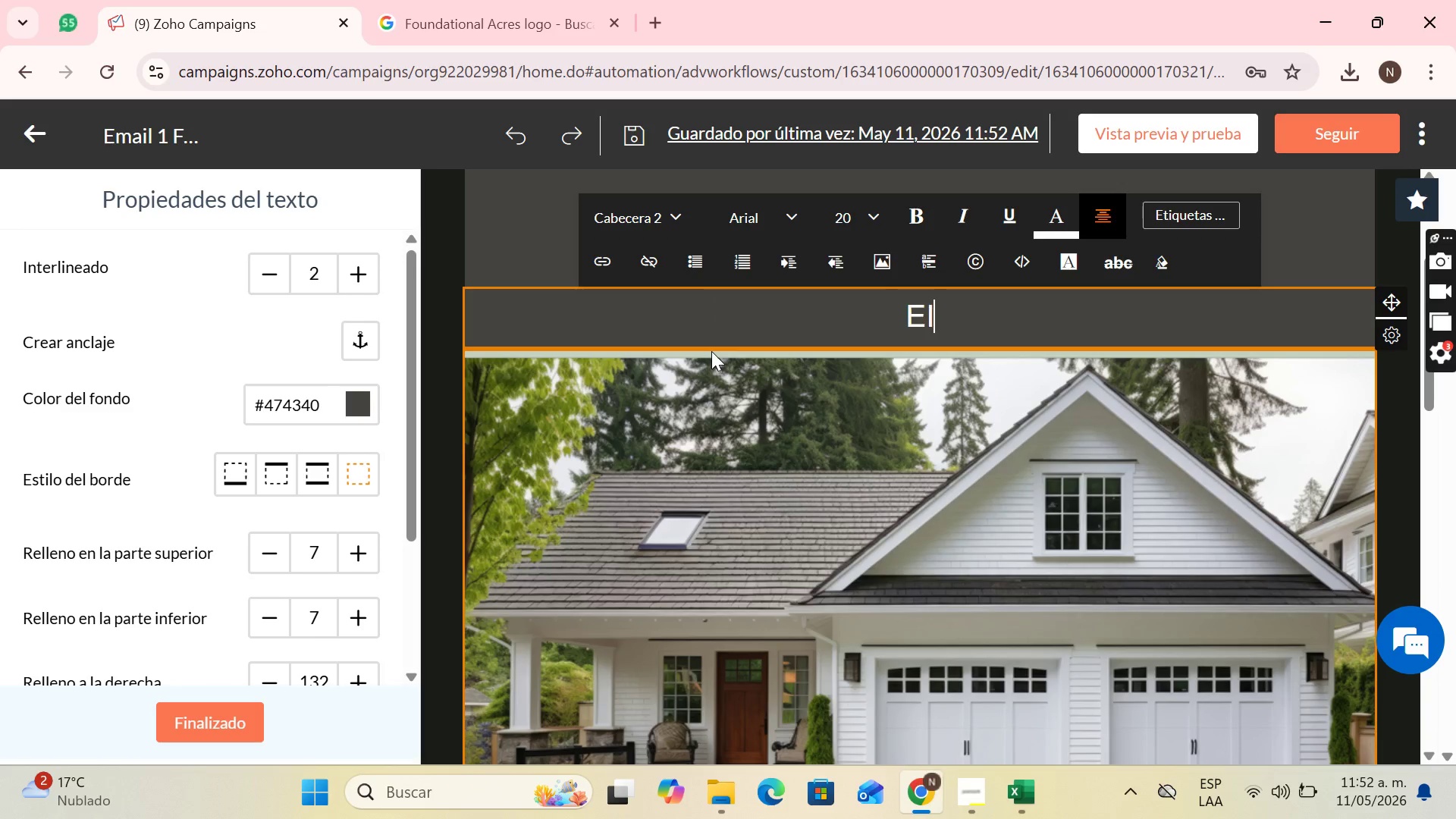 
key(I)
 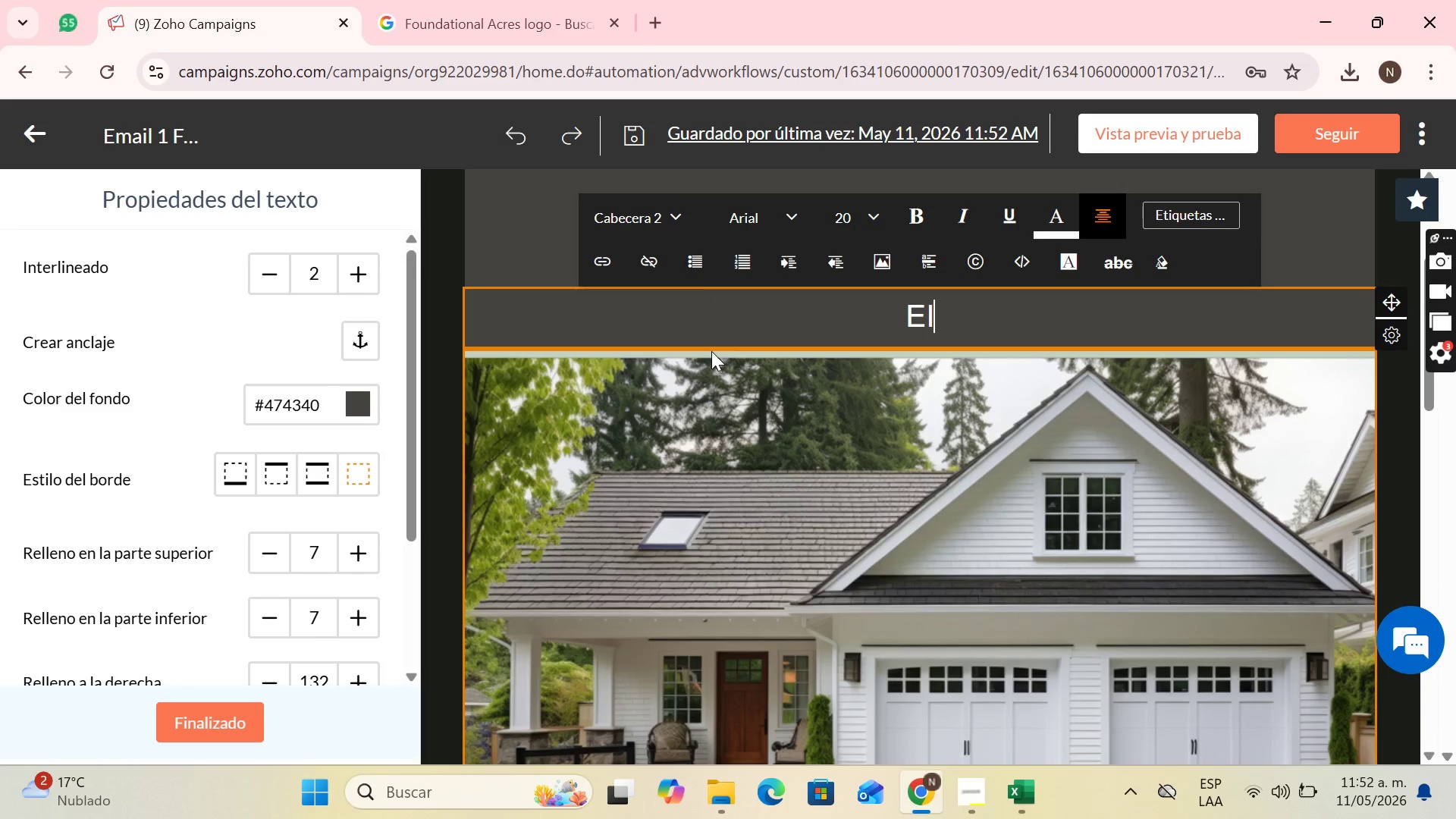 
key(CapsLock)
 